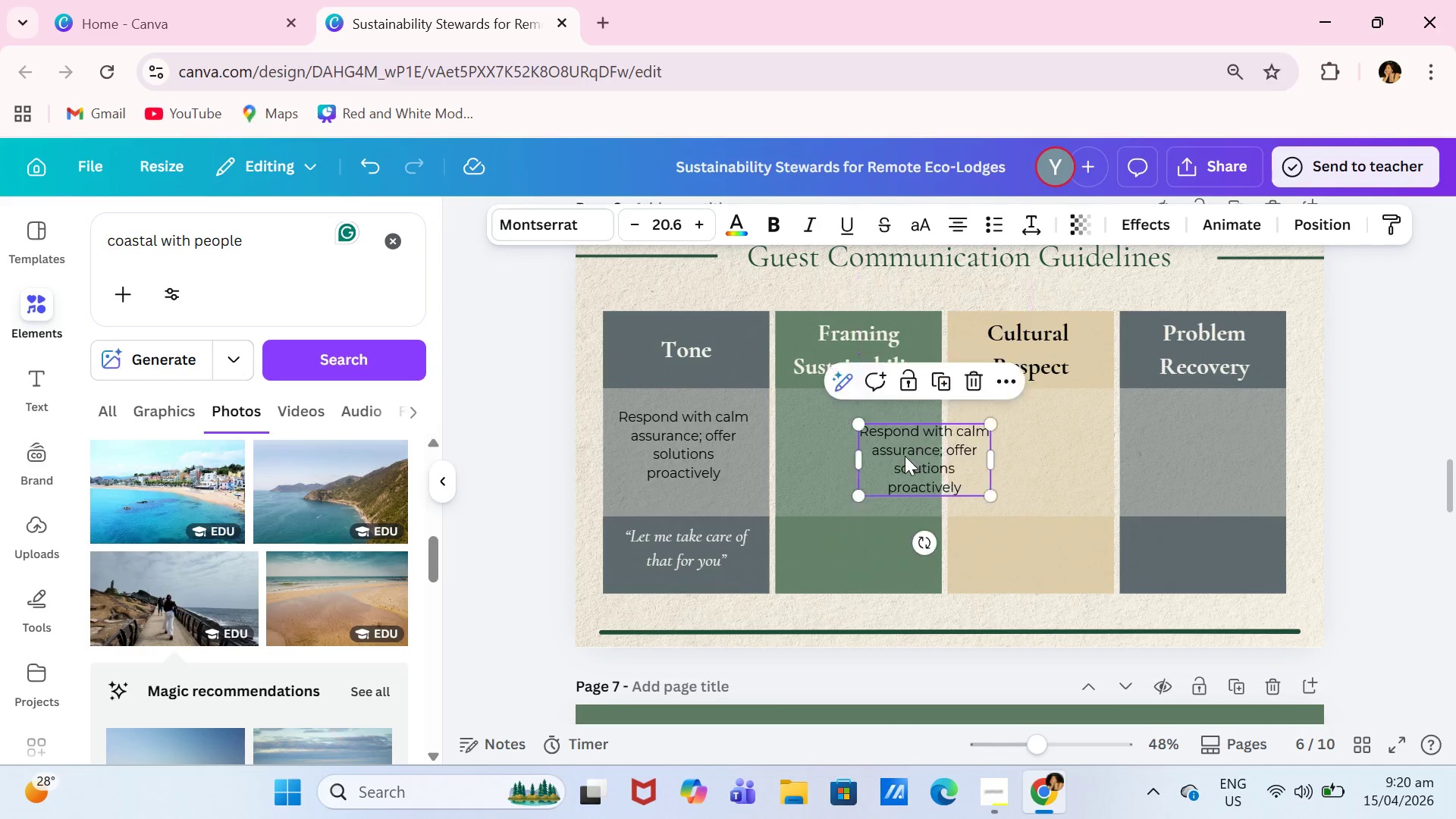 
left_click_drag(start_coordinate=[915, 457], to_coordinate=[878, 453])
 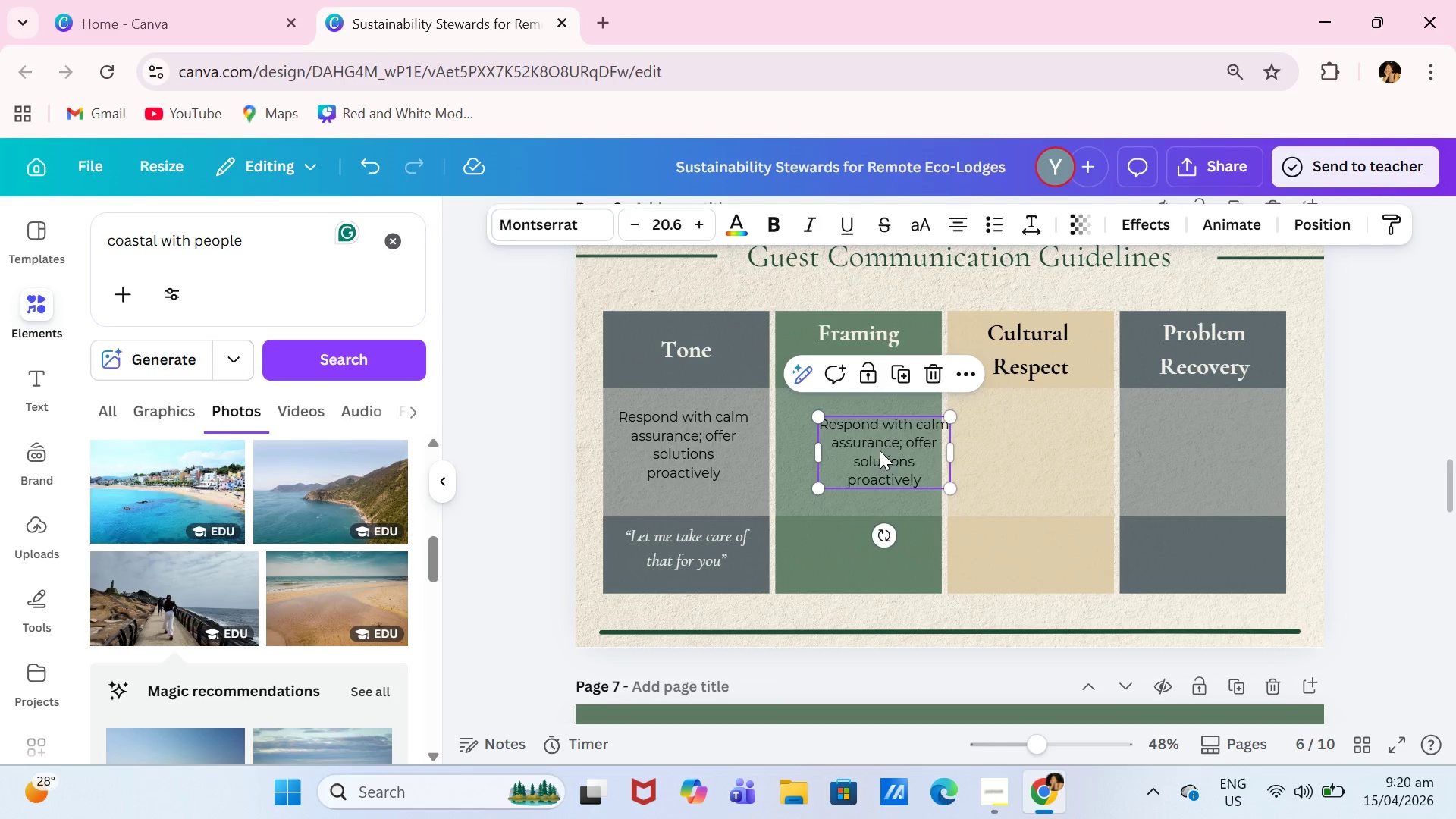 
triple_click([880, 450])
 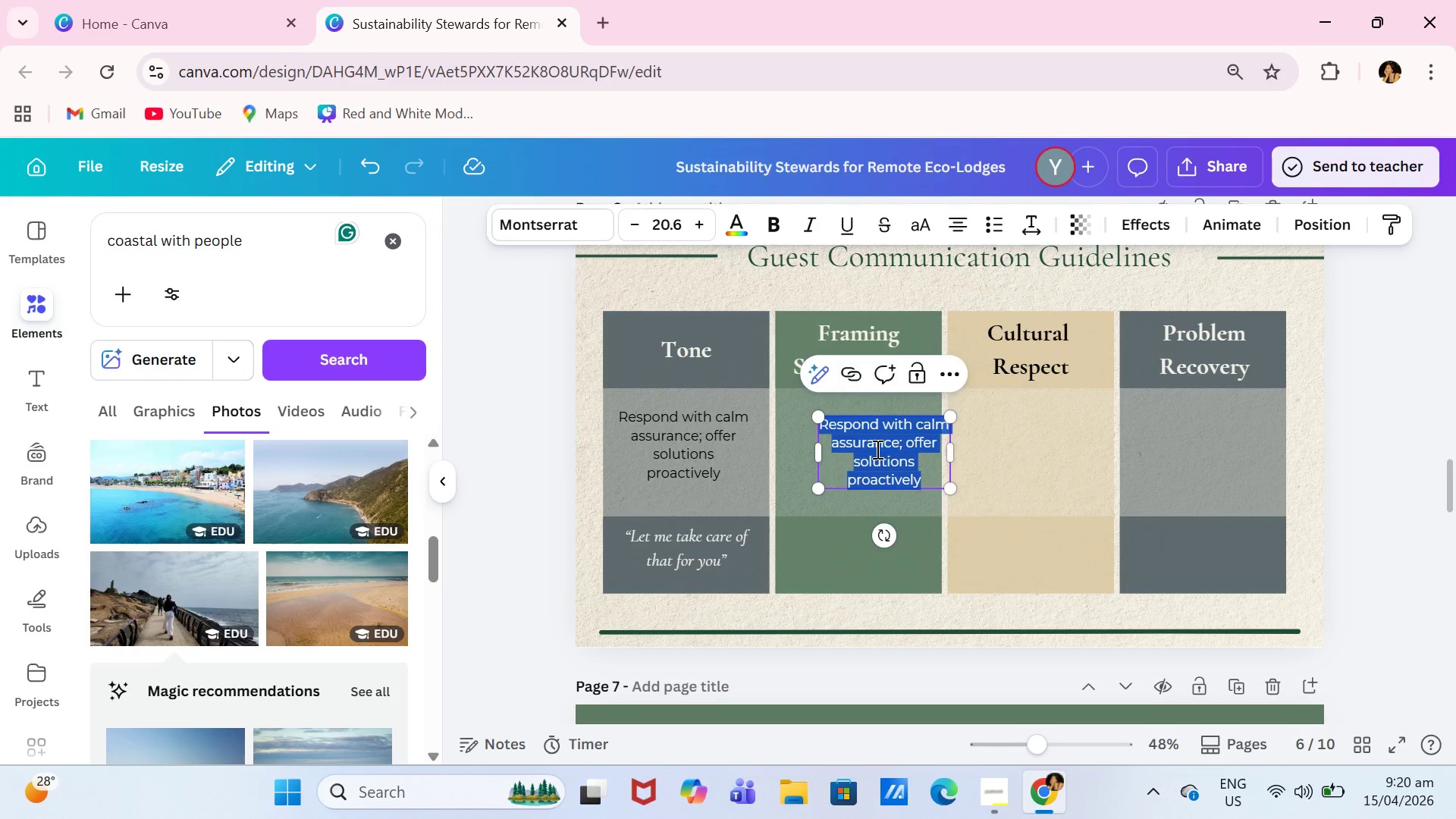 
type(Put operations in a positive light, focusing on benf)
key(Backspace)
type(efits)
 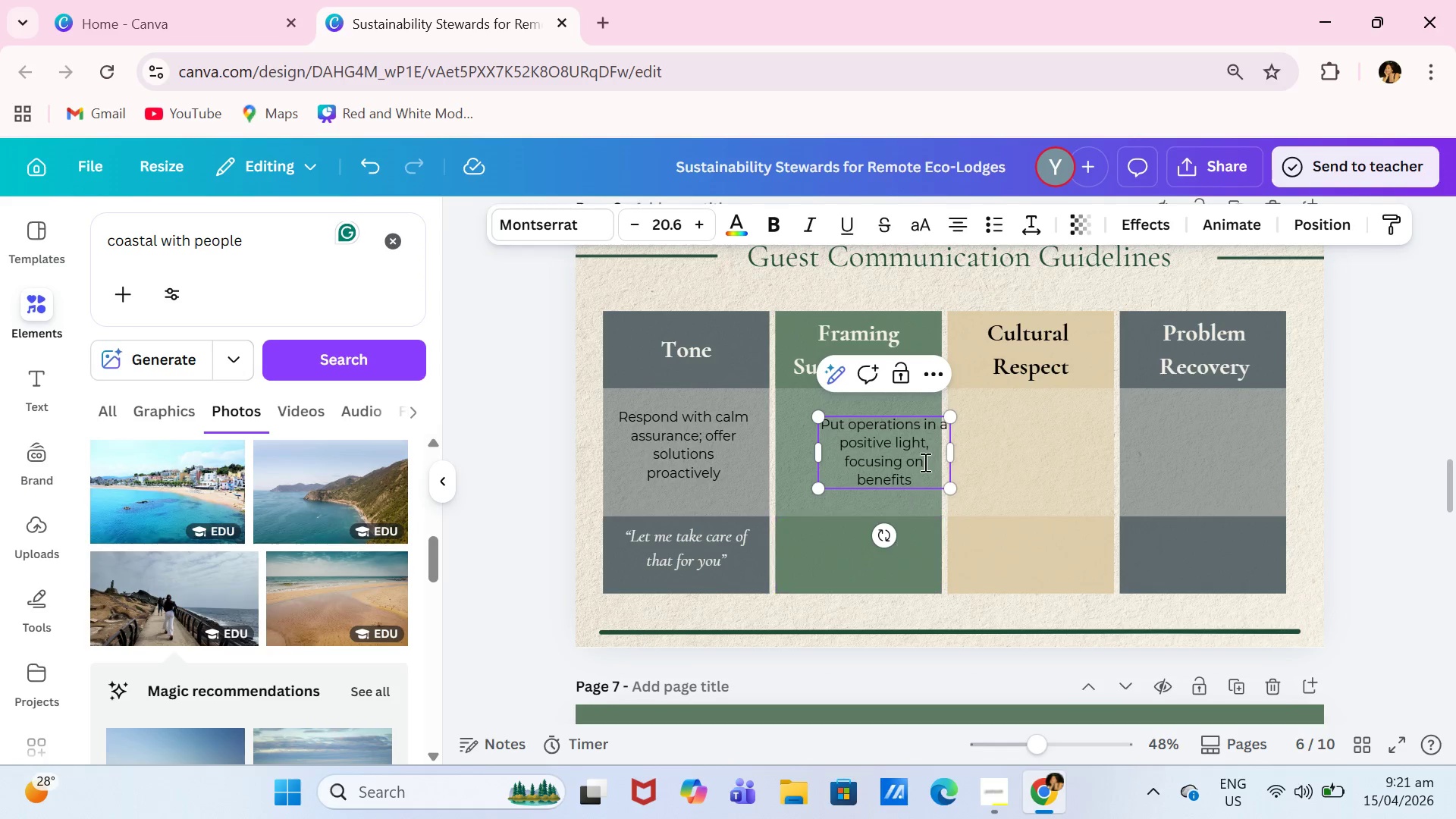 
left_click([996, 485])
 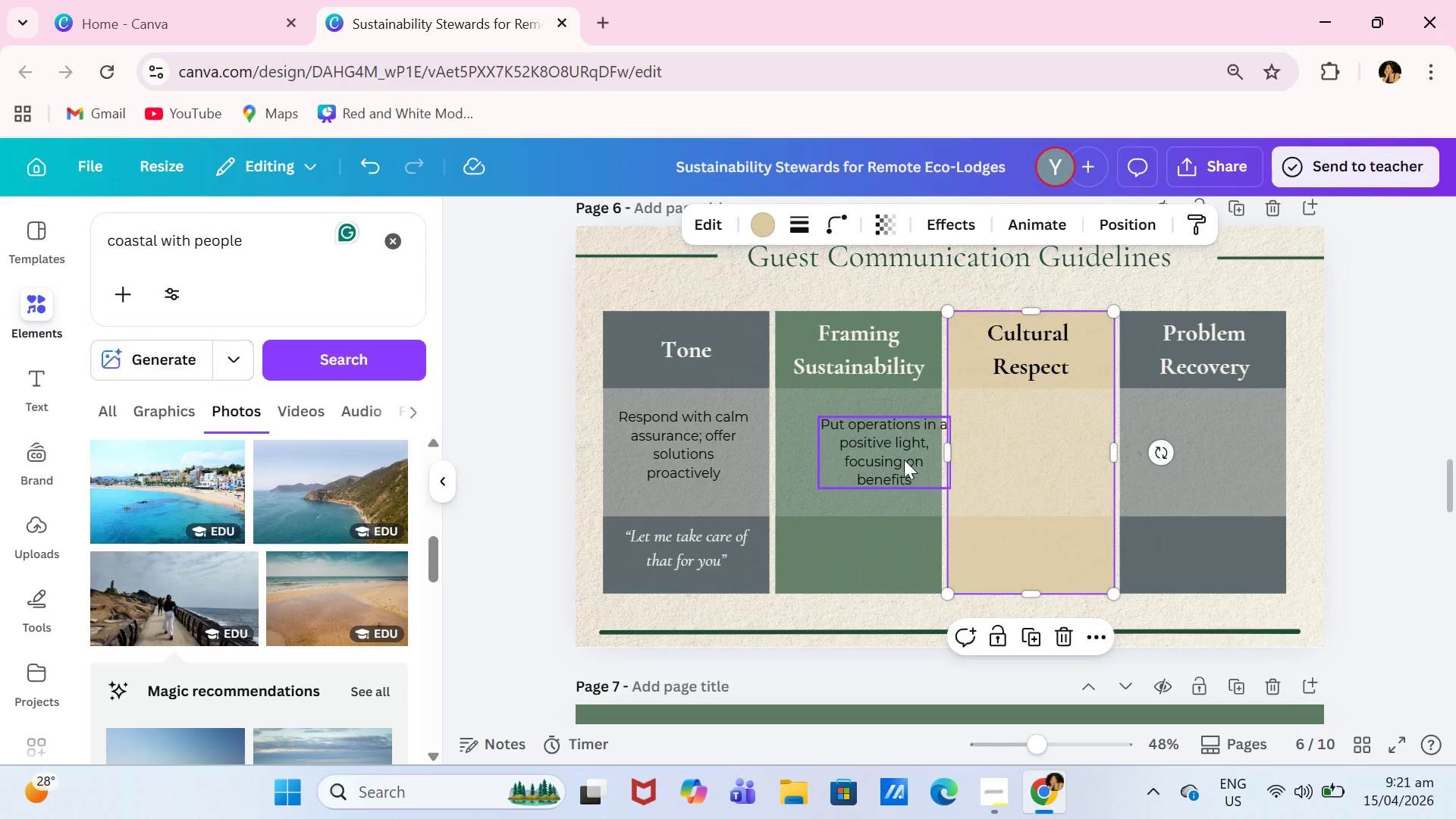 
left_click_drag(start_coordinate=[902, 459], to_coordinate=[877, 453])
 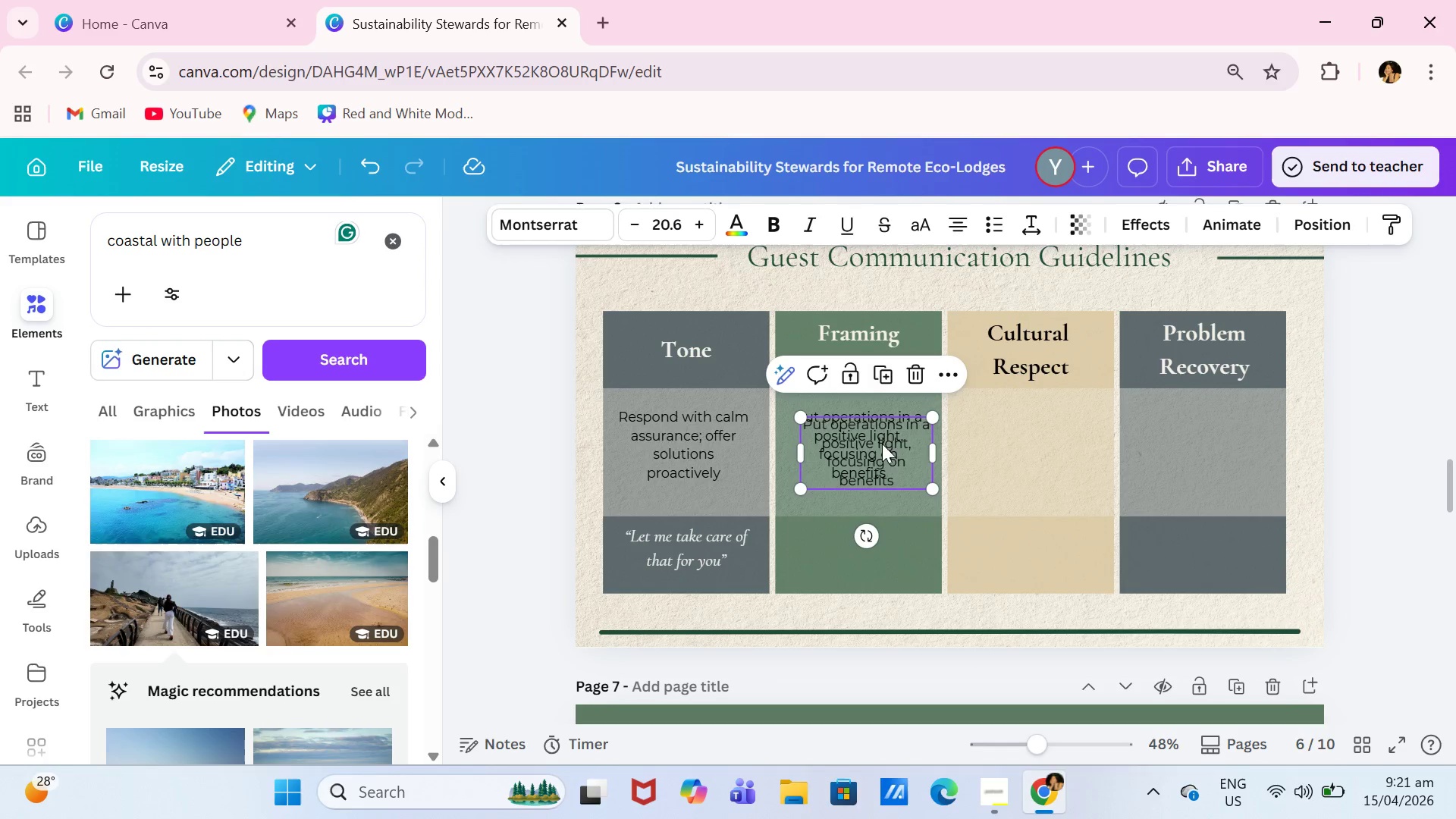 
left_click_drag(start_coordinate=[874, 454], to_coordinate=[1044, 472])
 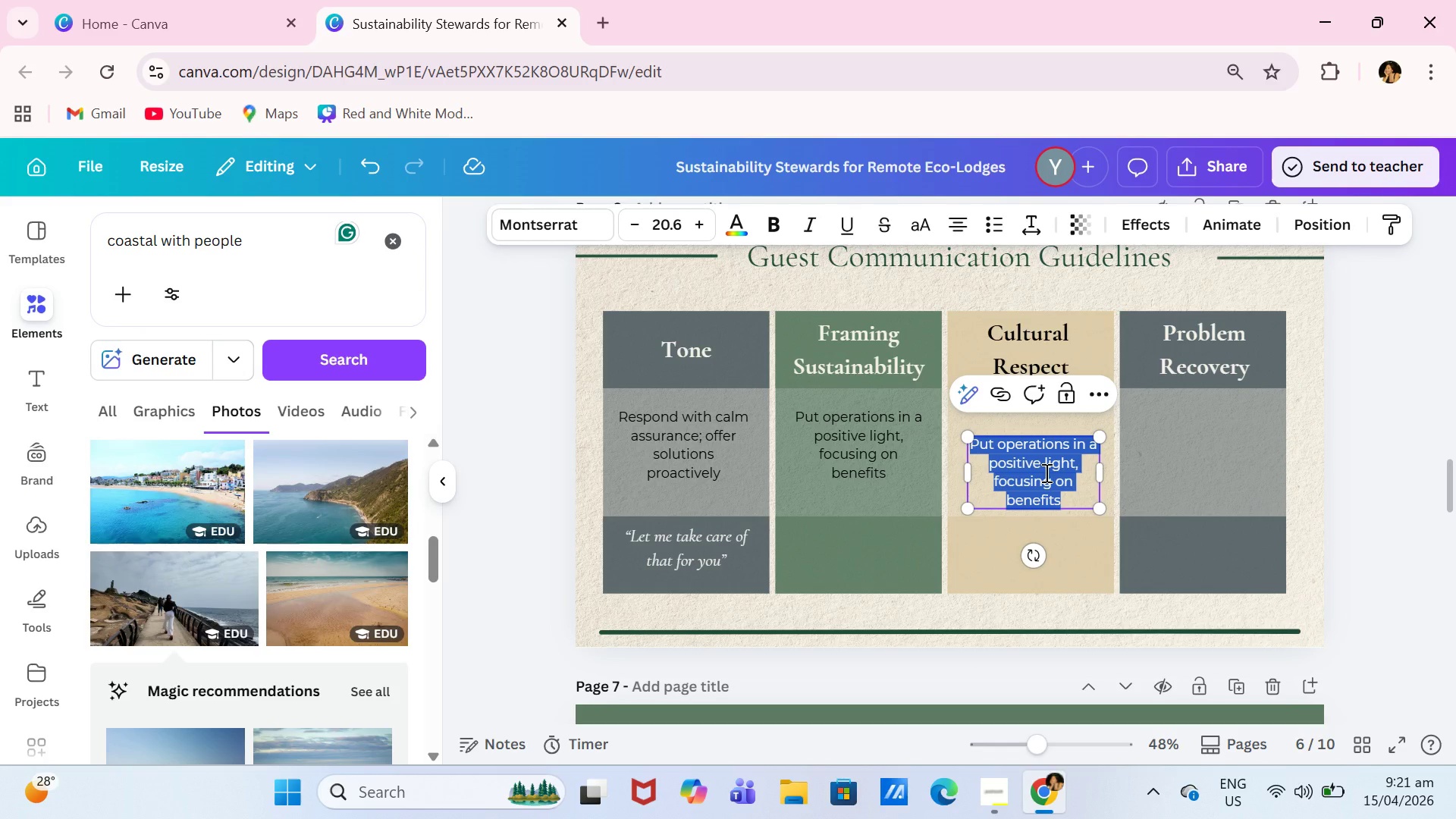 
type(Observe local norms, and emphasize connection with guests)
 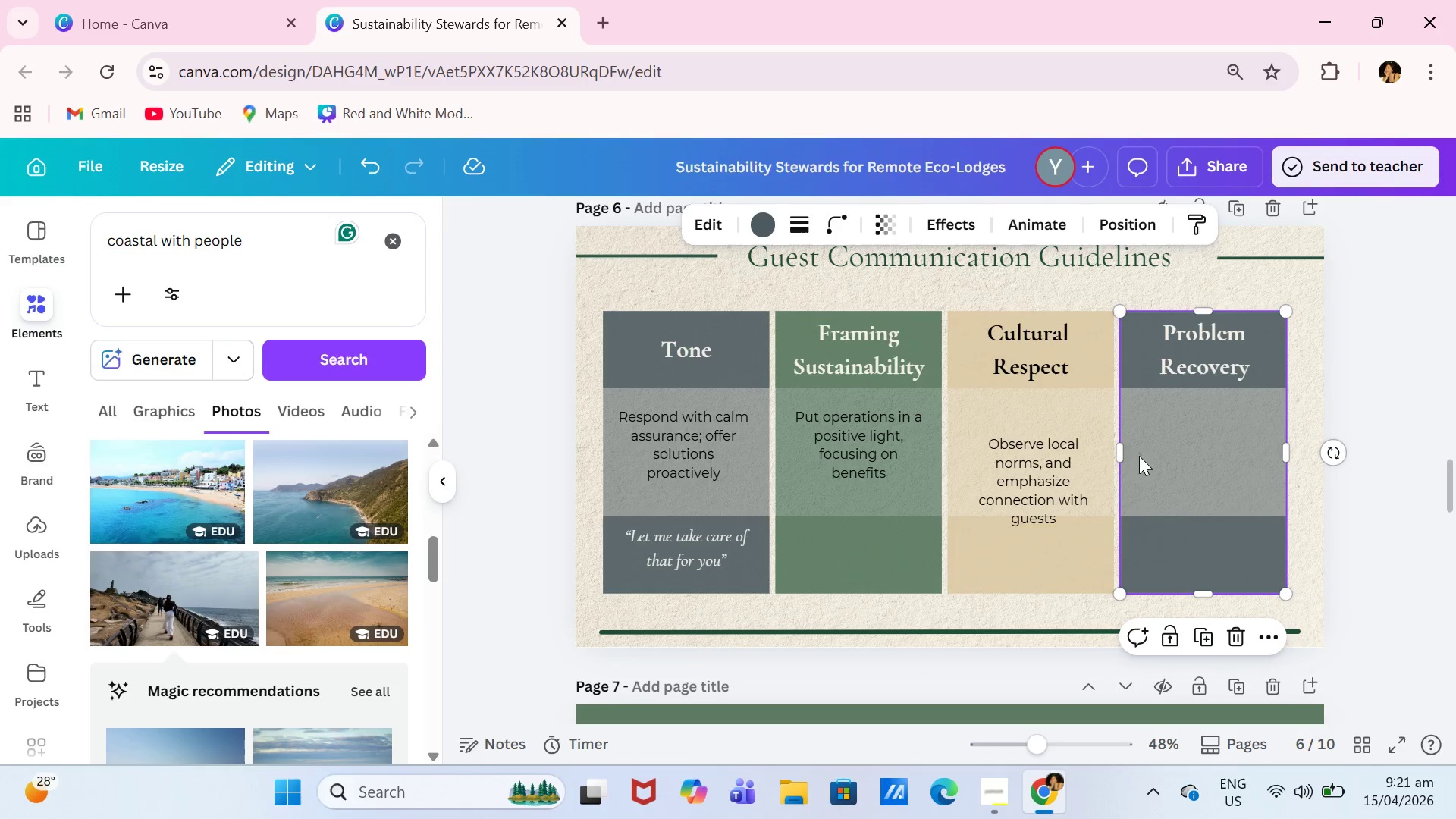 
left_click_drag(start_coordinate=[1044, 456], to_coordinate=[1044, 431])
 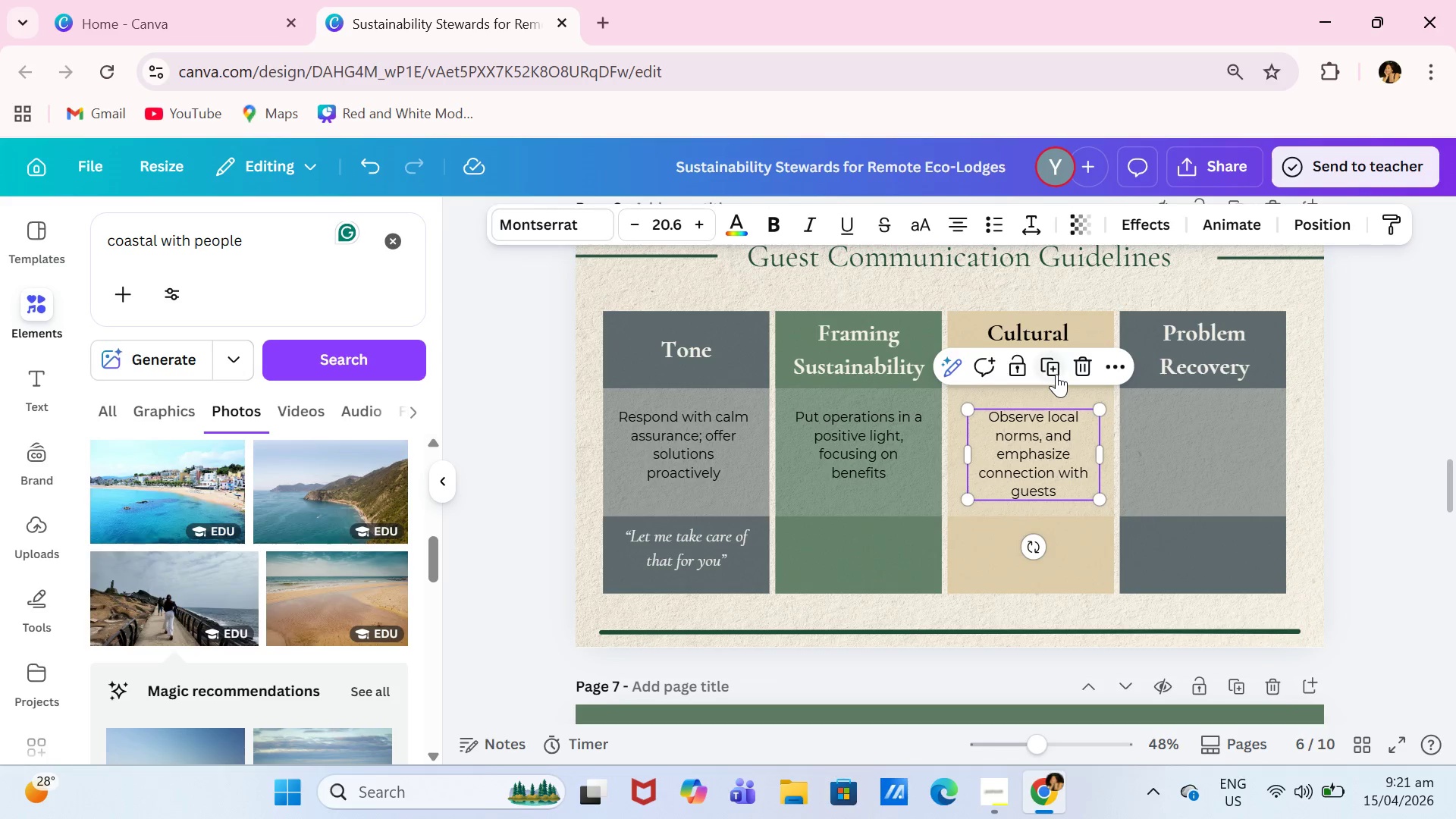 
left_click([1056, 374])
 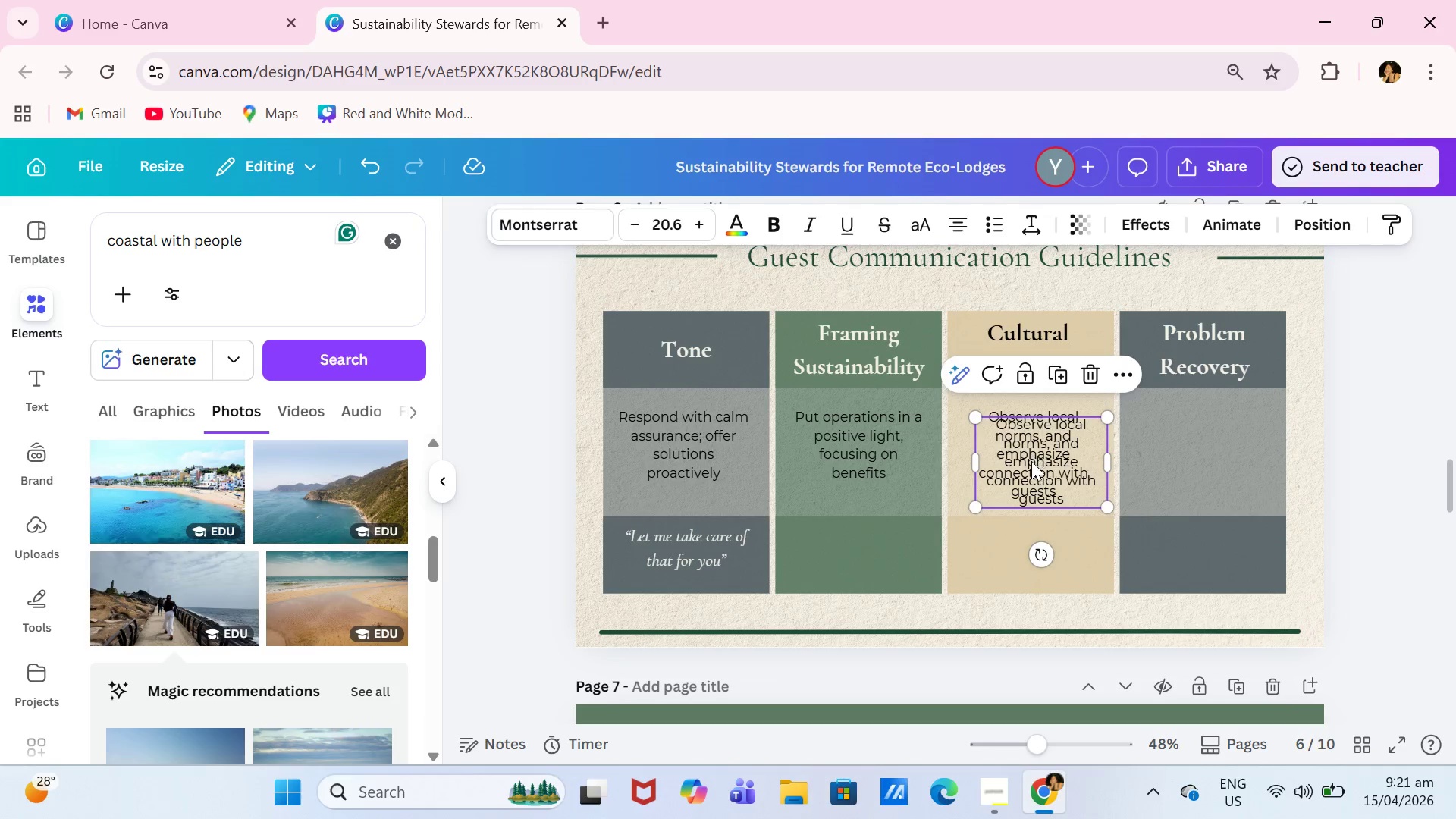 
left_click_drag(start_coordinate=[1031, 461], to_coordinate=[1192, 459])
 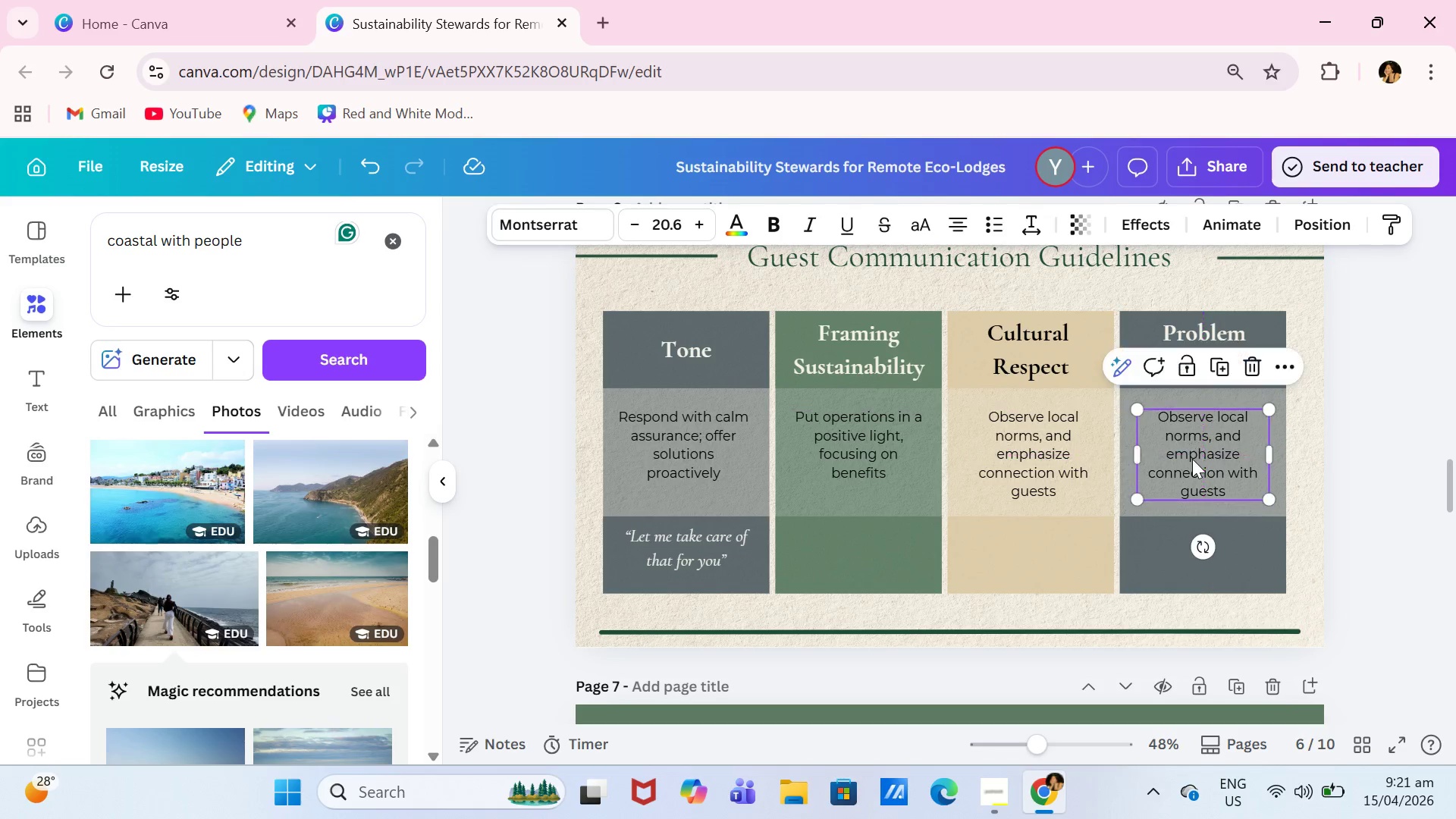 
triple_click([1192, 459])
 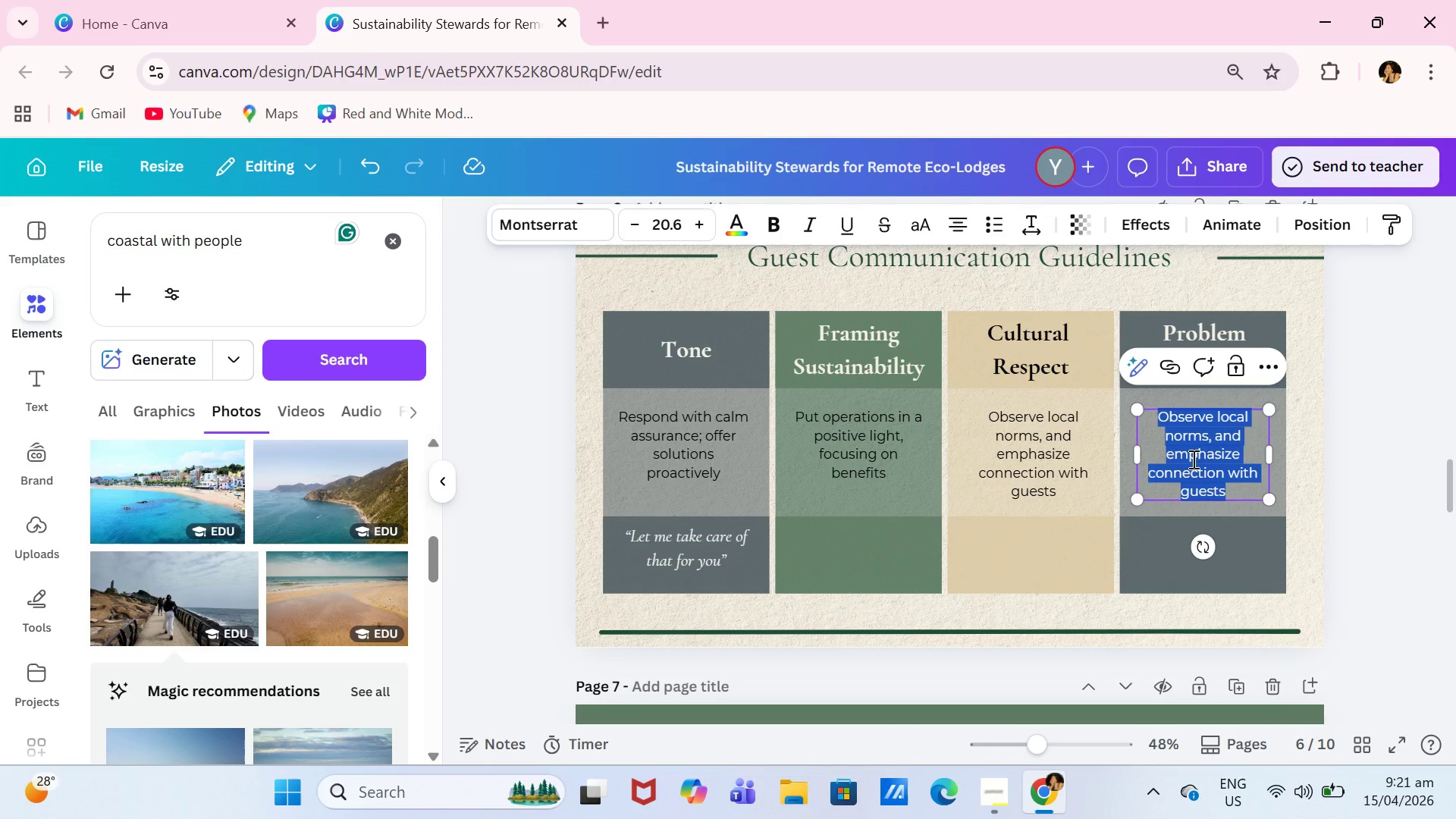 
type(Own setbacks with professionalism and follow-through)
 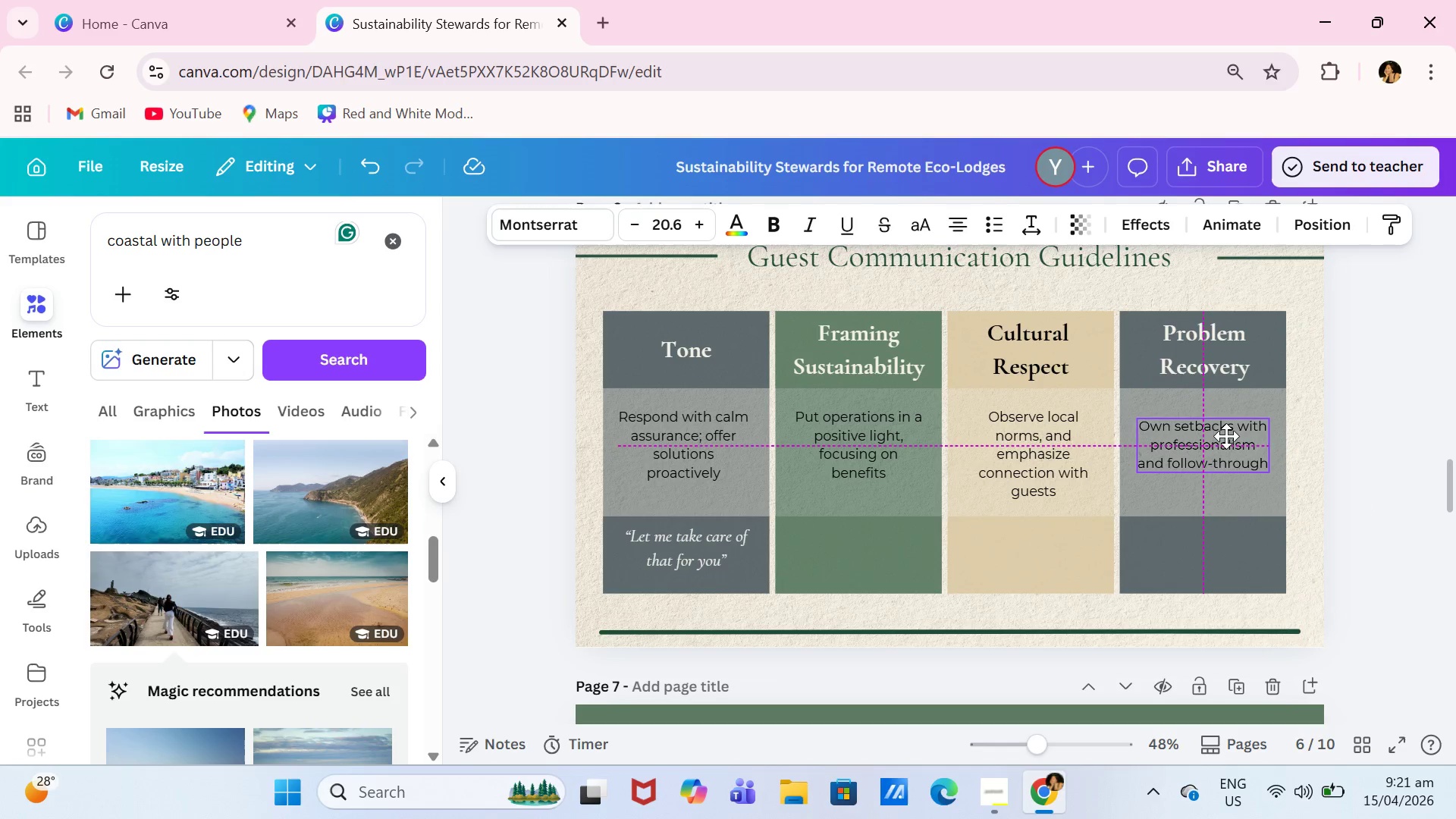 
left_click([1354, 458])
 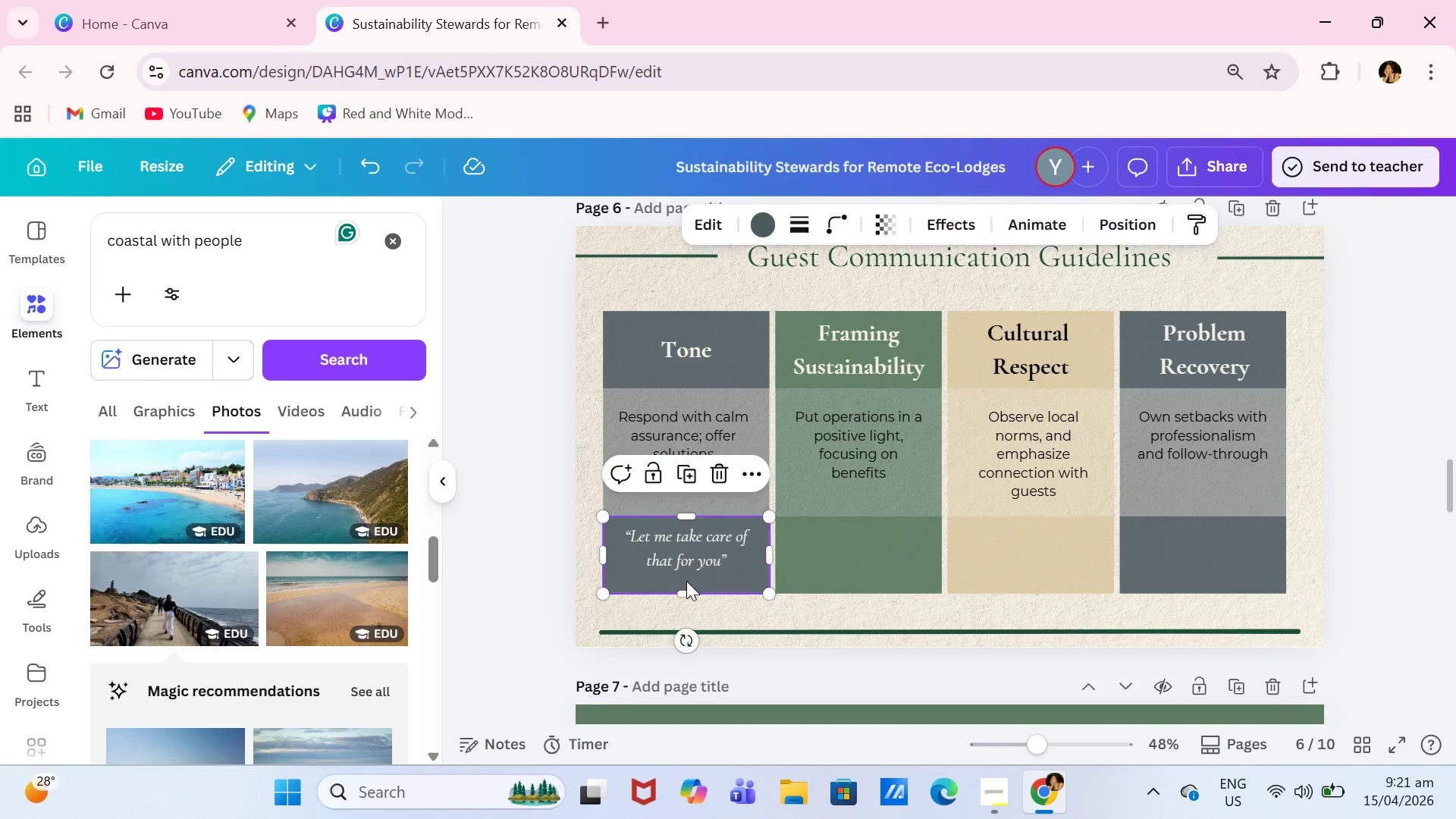 
double_click([693, 567])
 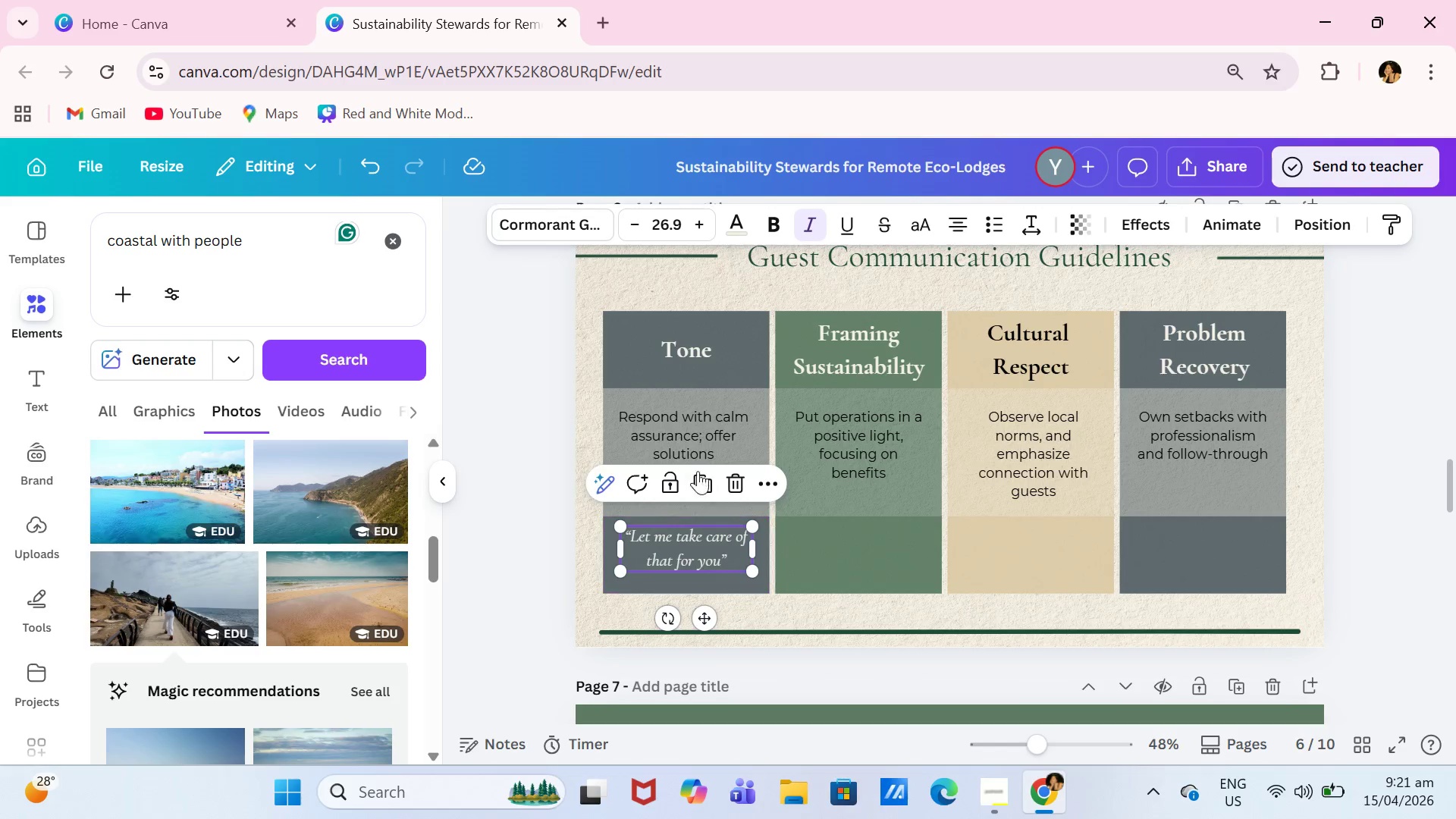 
left_click([713, 480])
 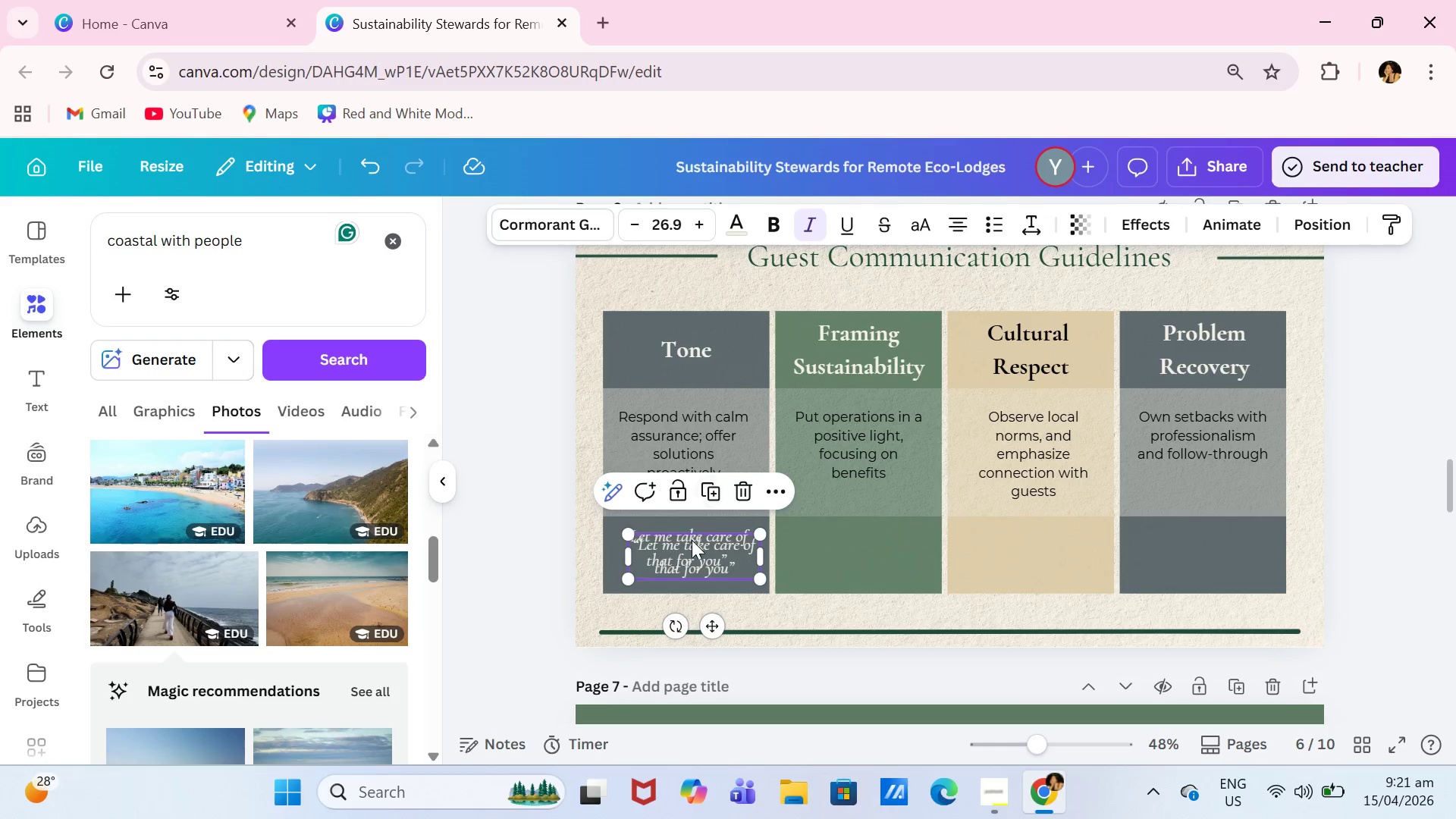 
left_click_drag(start_coordinate=[692, 540], to_coordinate=[836, 550])
 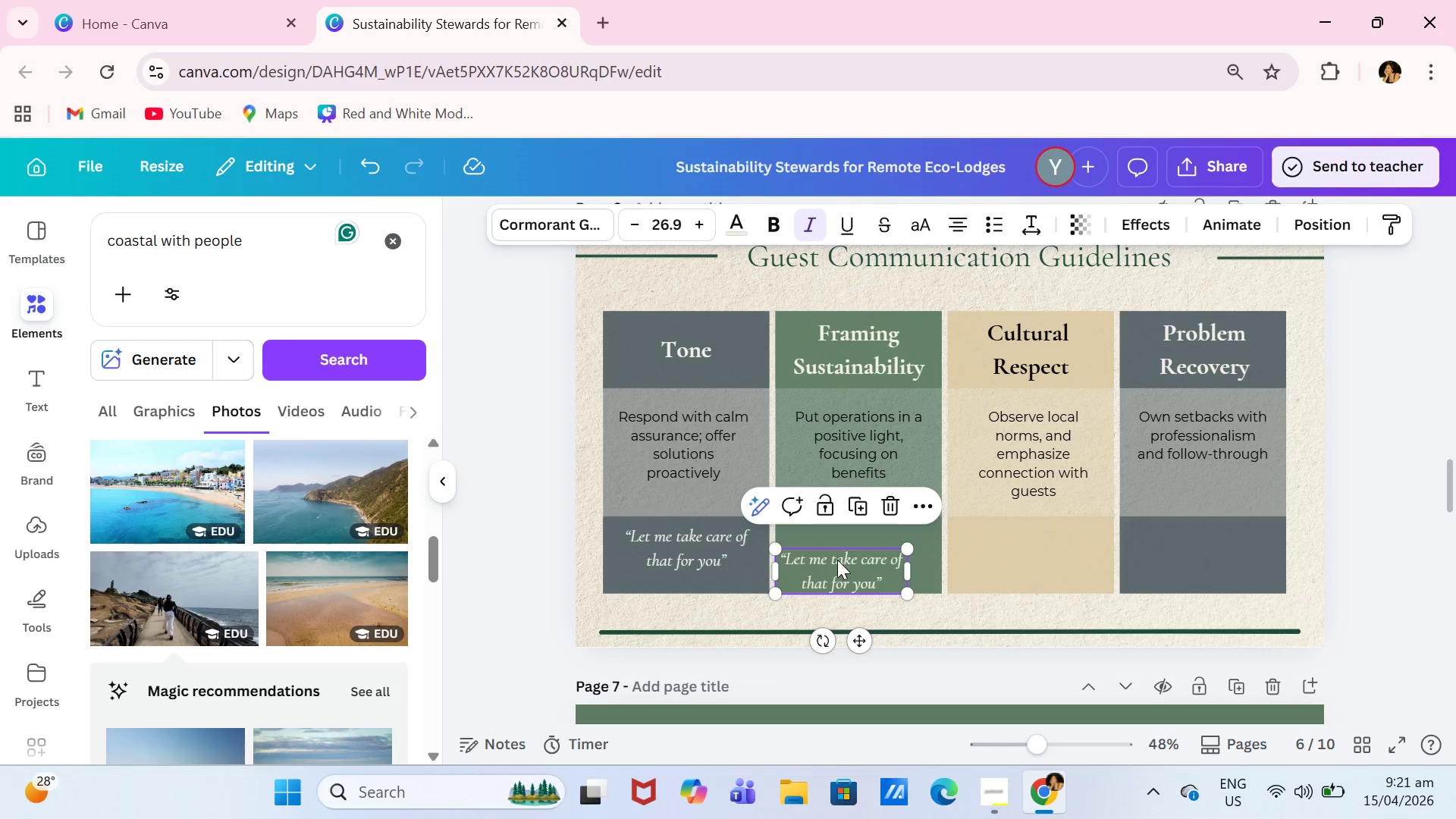 
left_click([837, 560])
 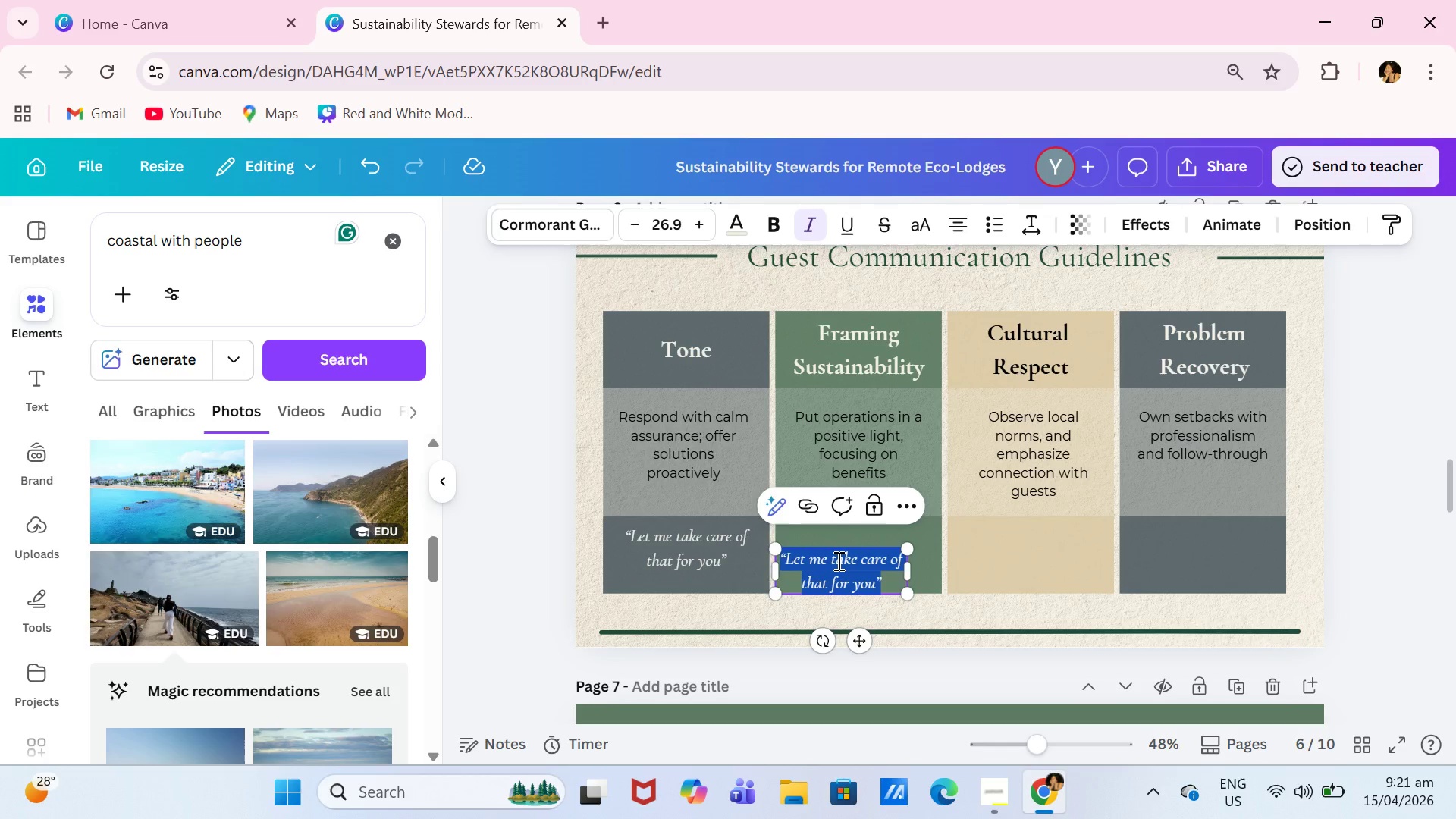 
type("Our refill system supports our zero-waste standard.")
 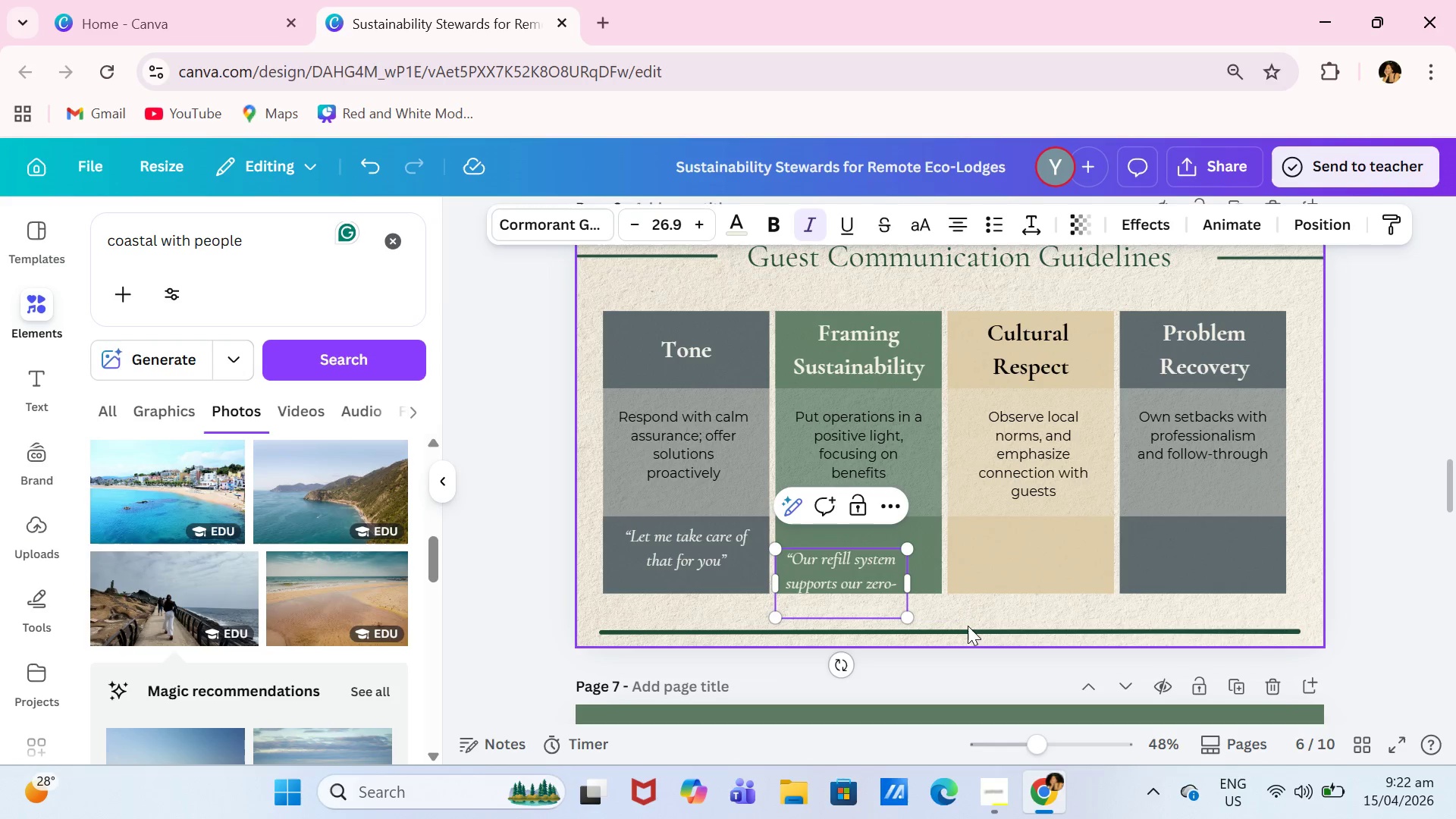 
left_click([968, 626])
 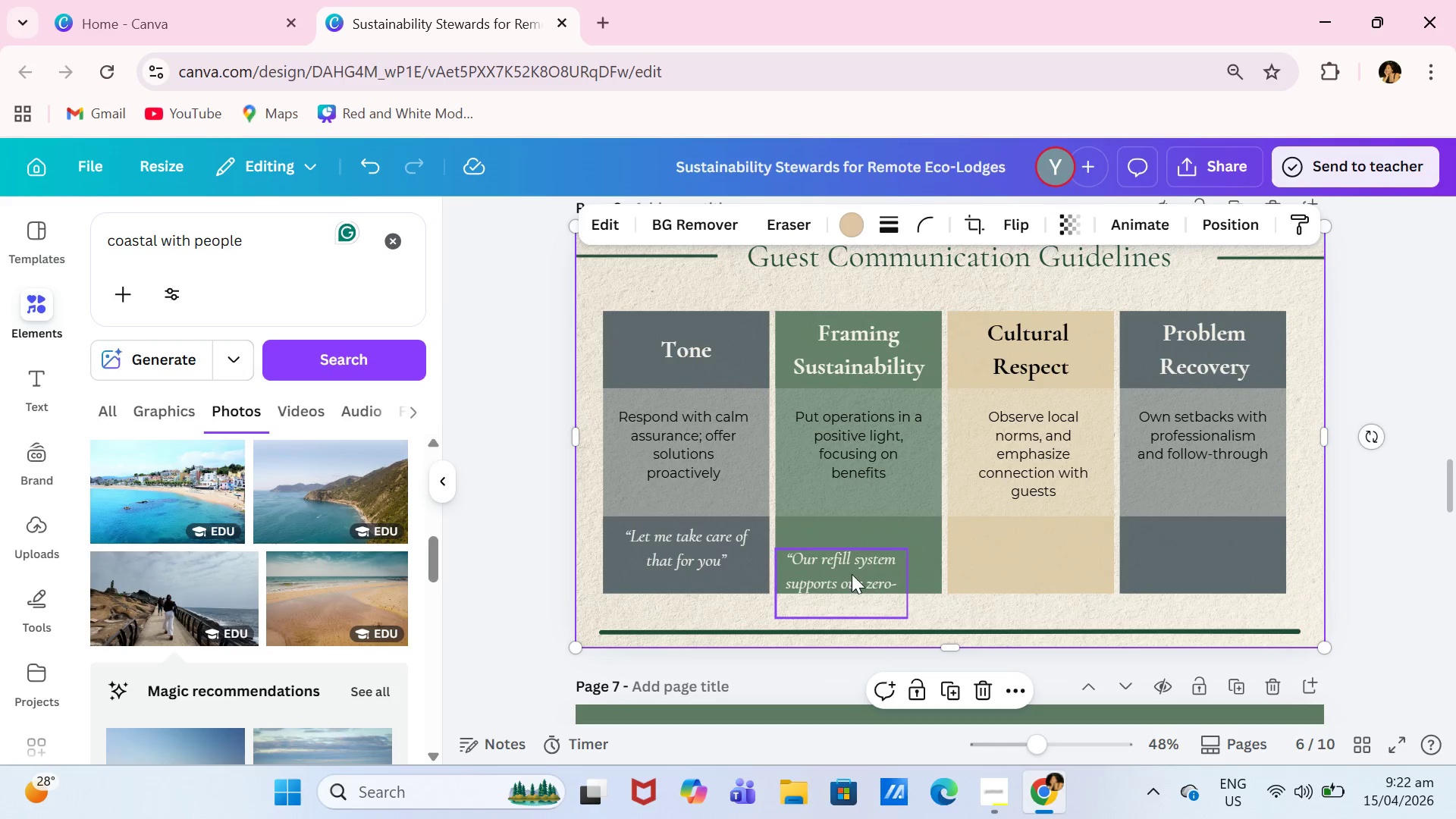 
left_click_drag(start_coordinate=[852, 574], to_coordinate=[874, 548])
 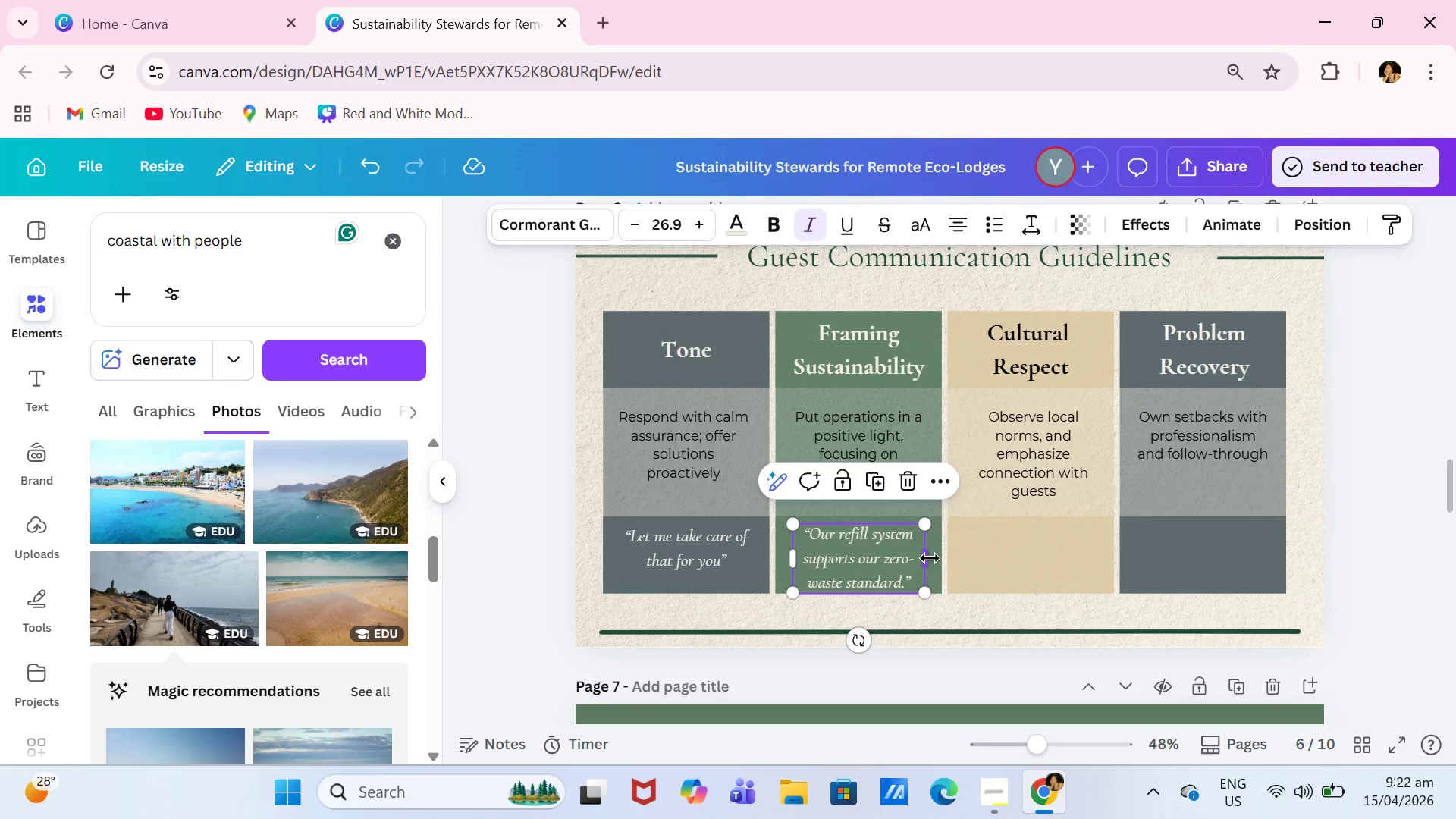 
left_click_drag(start_coordinate=[930, 559], to_coordinate=[951, 559])
 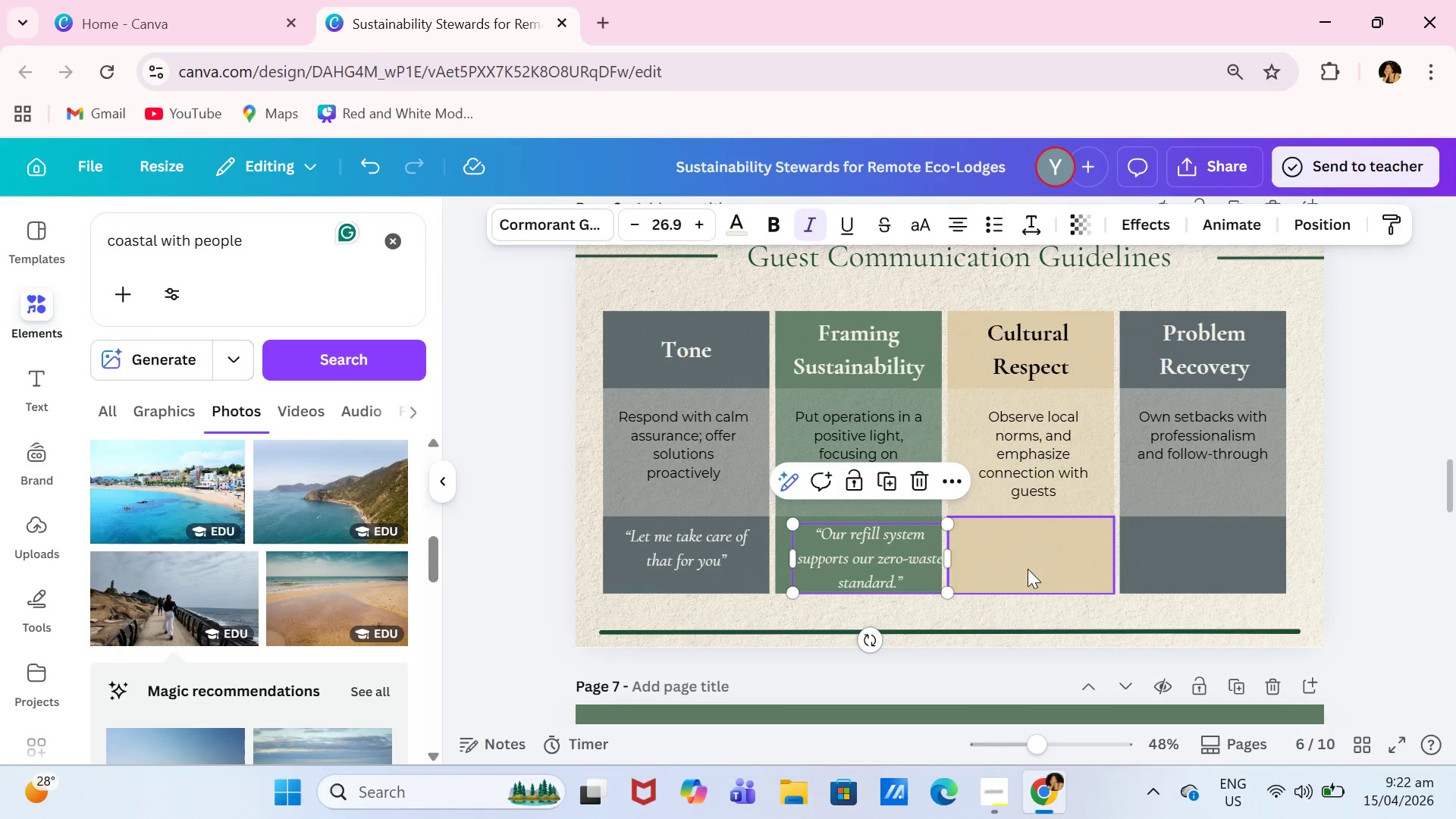 
left_click([1028, 569])
 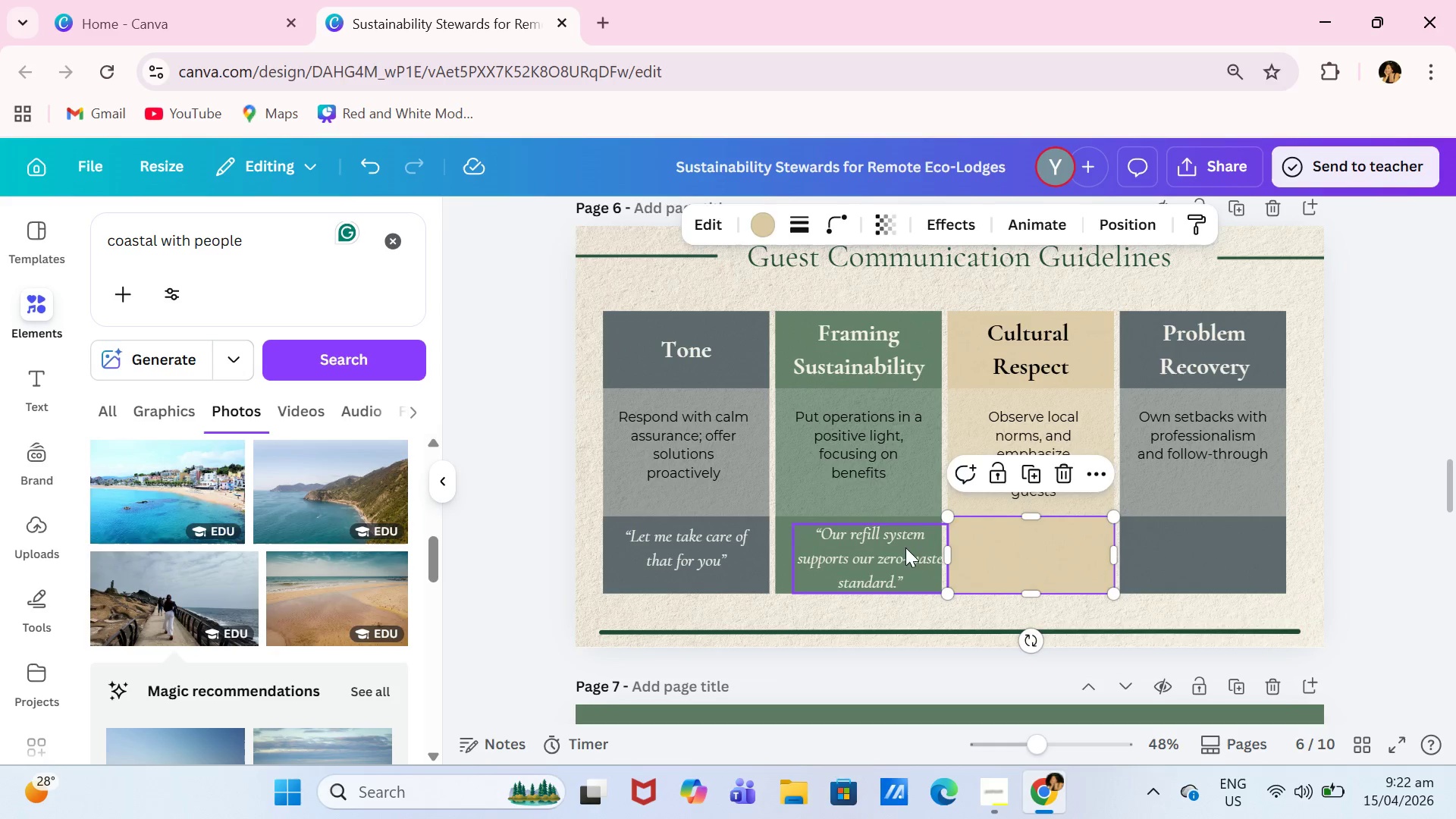 
left_click_drag(start_coordinate=[885, 544], to_coordinate=[871, 541])
 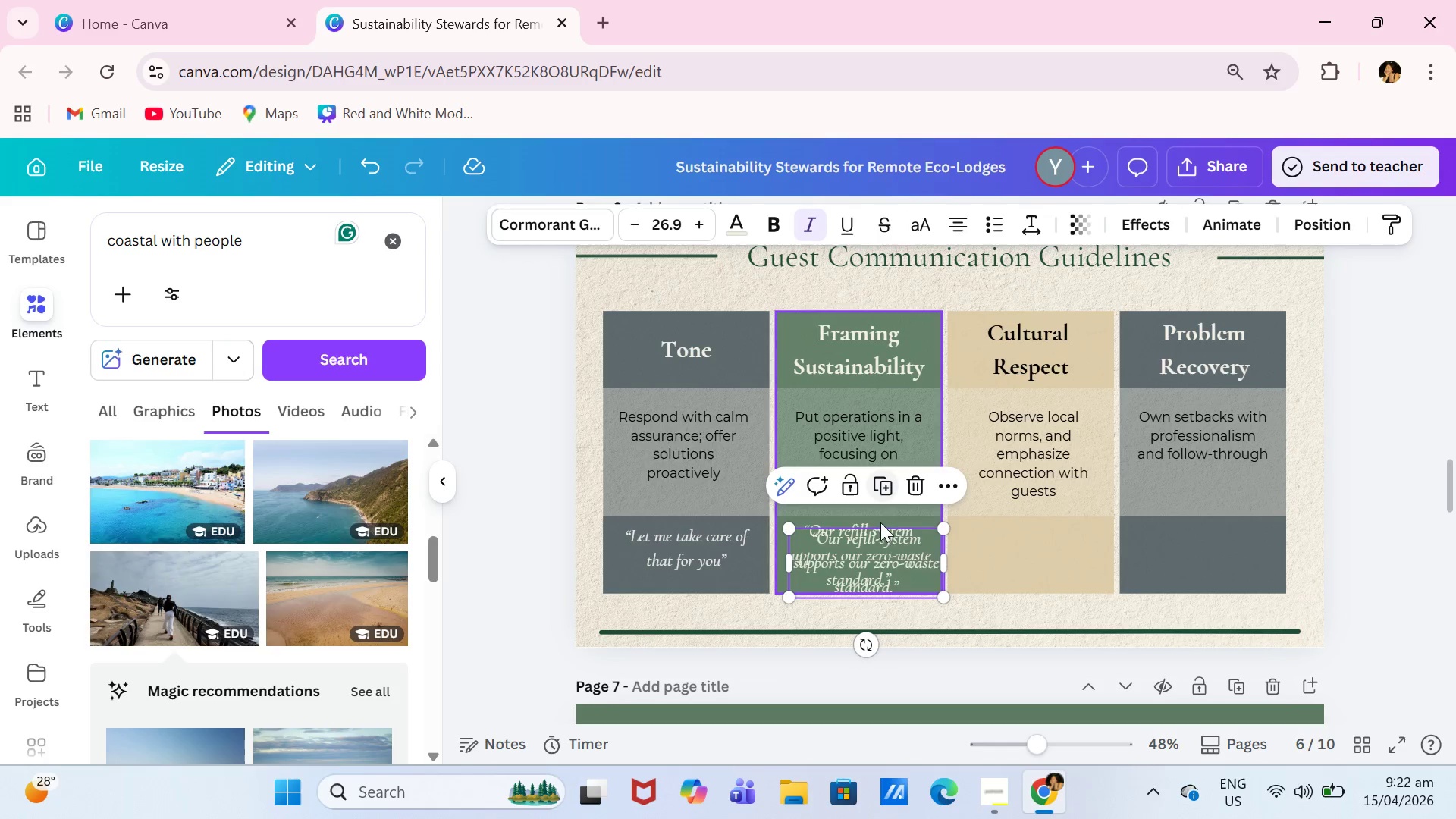 
left_click_drag(start_coordinate=[873, 544], to_coordinate=[1028, 561])
 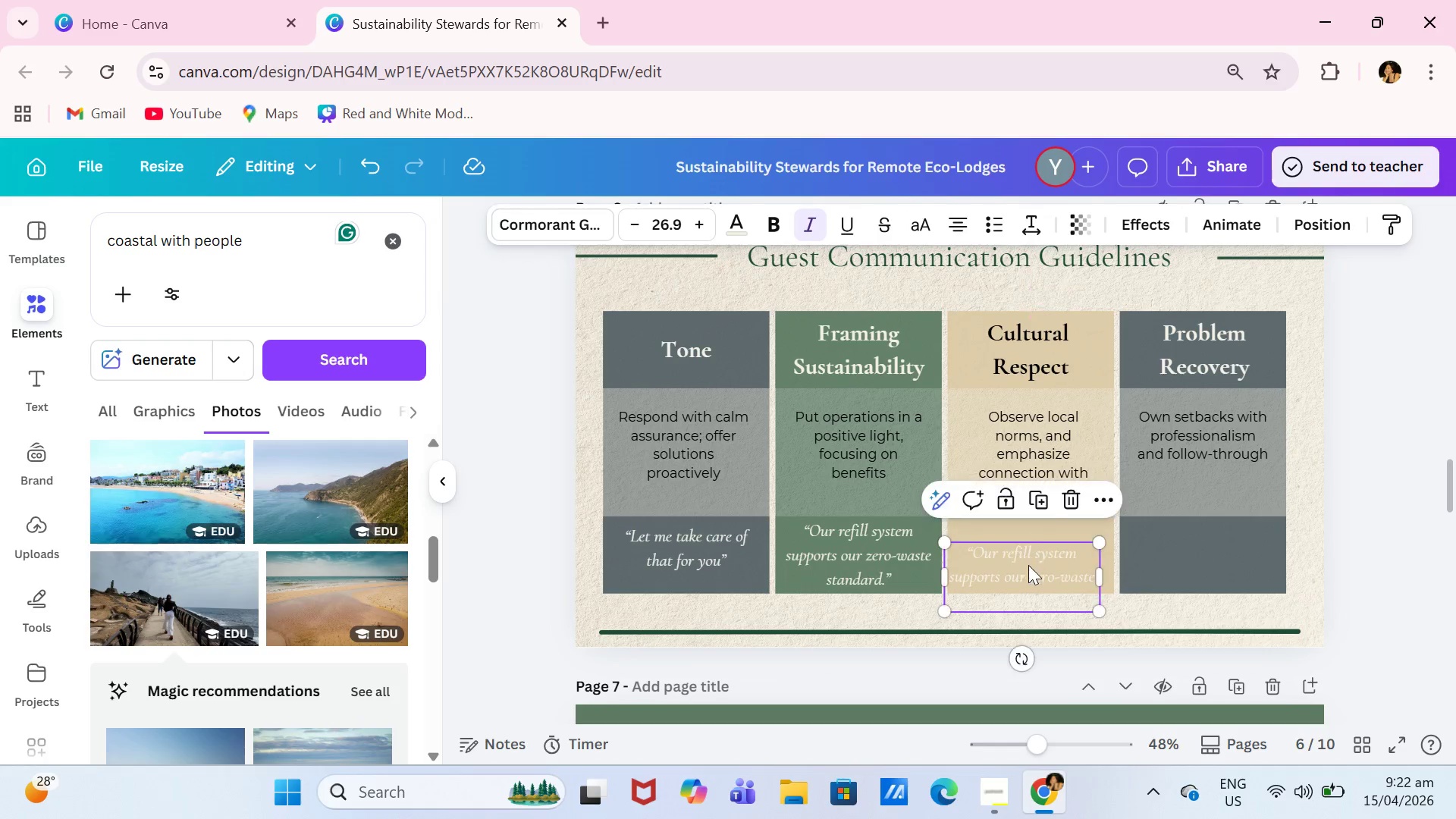 
left_click([1028, 565])
 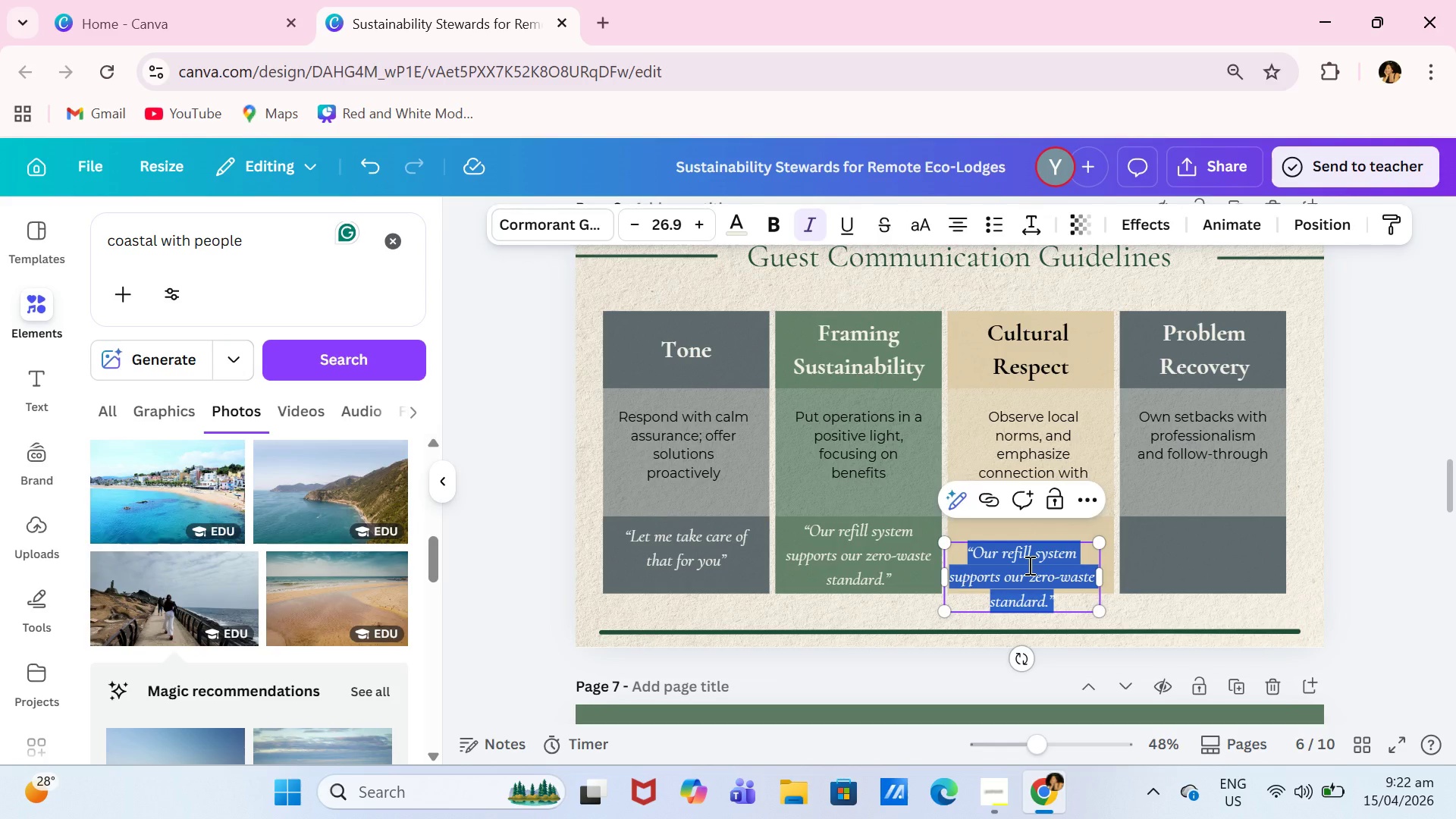 
type(:)
key(Backspace)
type("Is there a local greeting)
 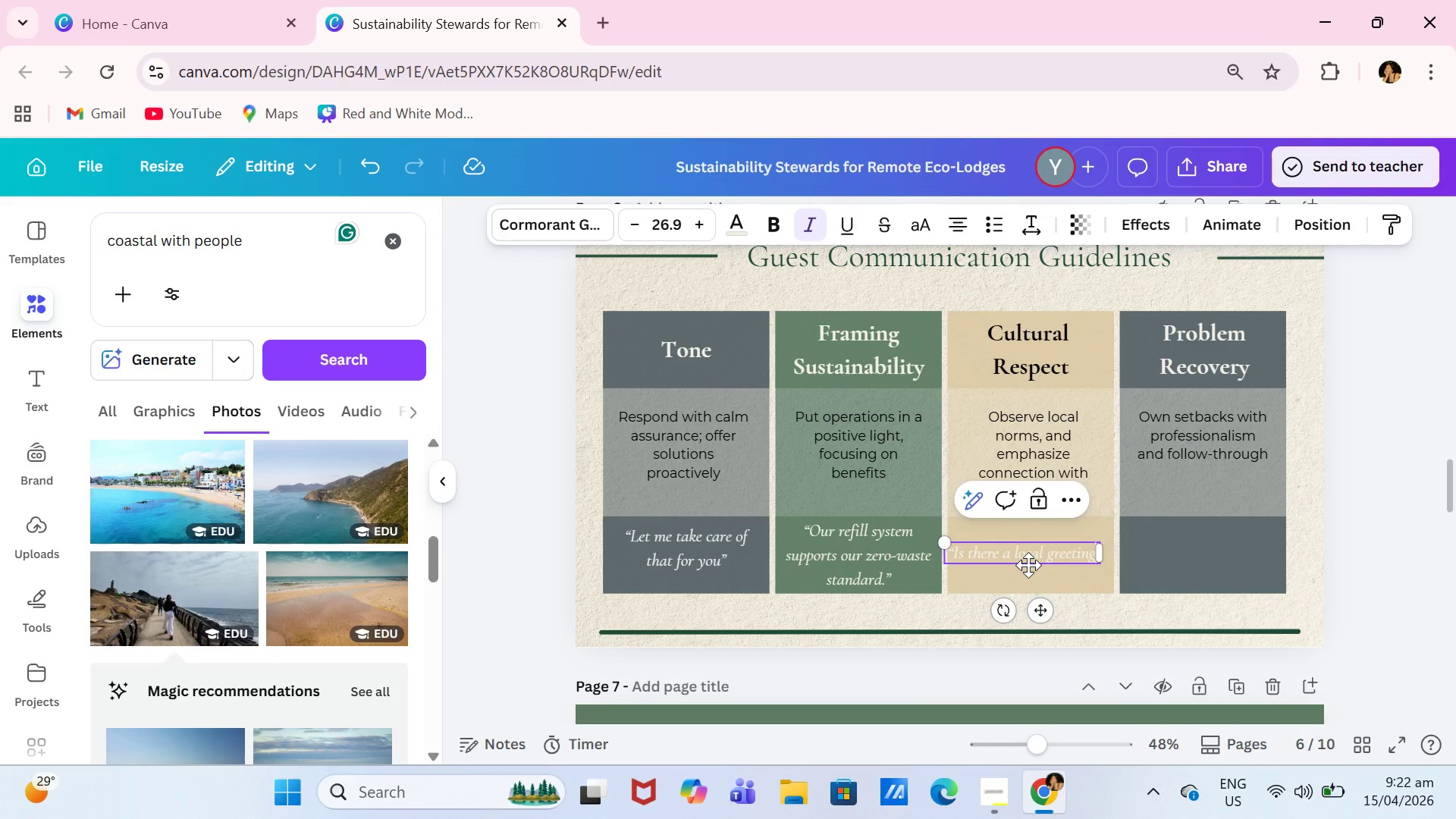 
wait(6.06)
 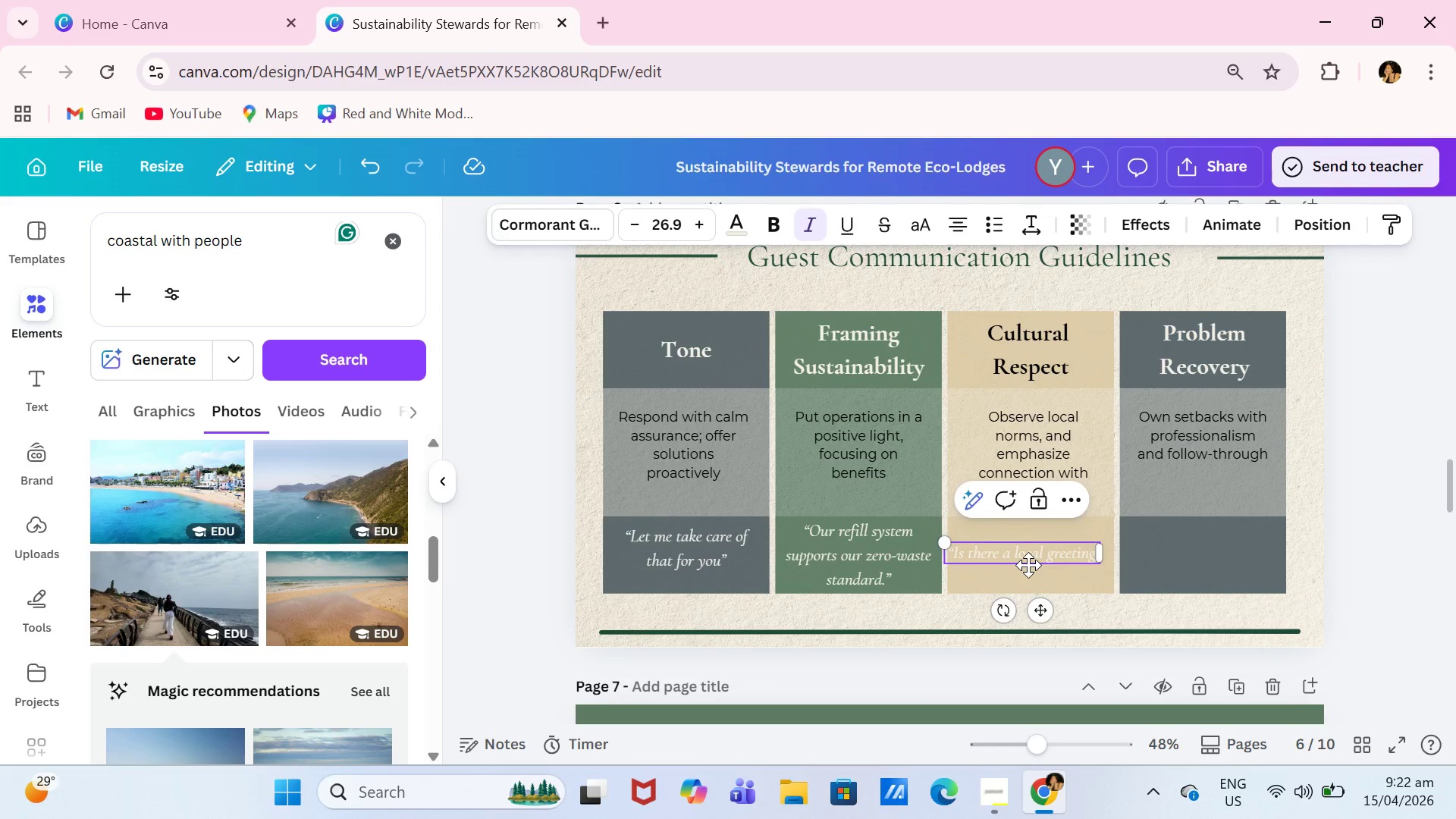 
type(. I can use to welcome guest)
 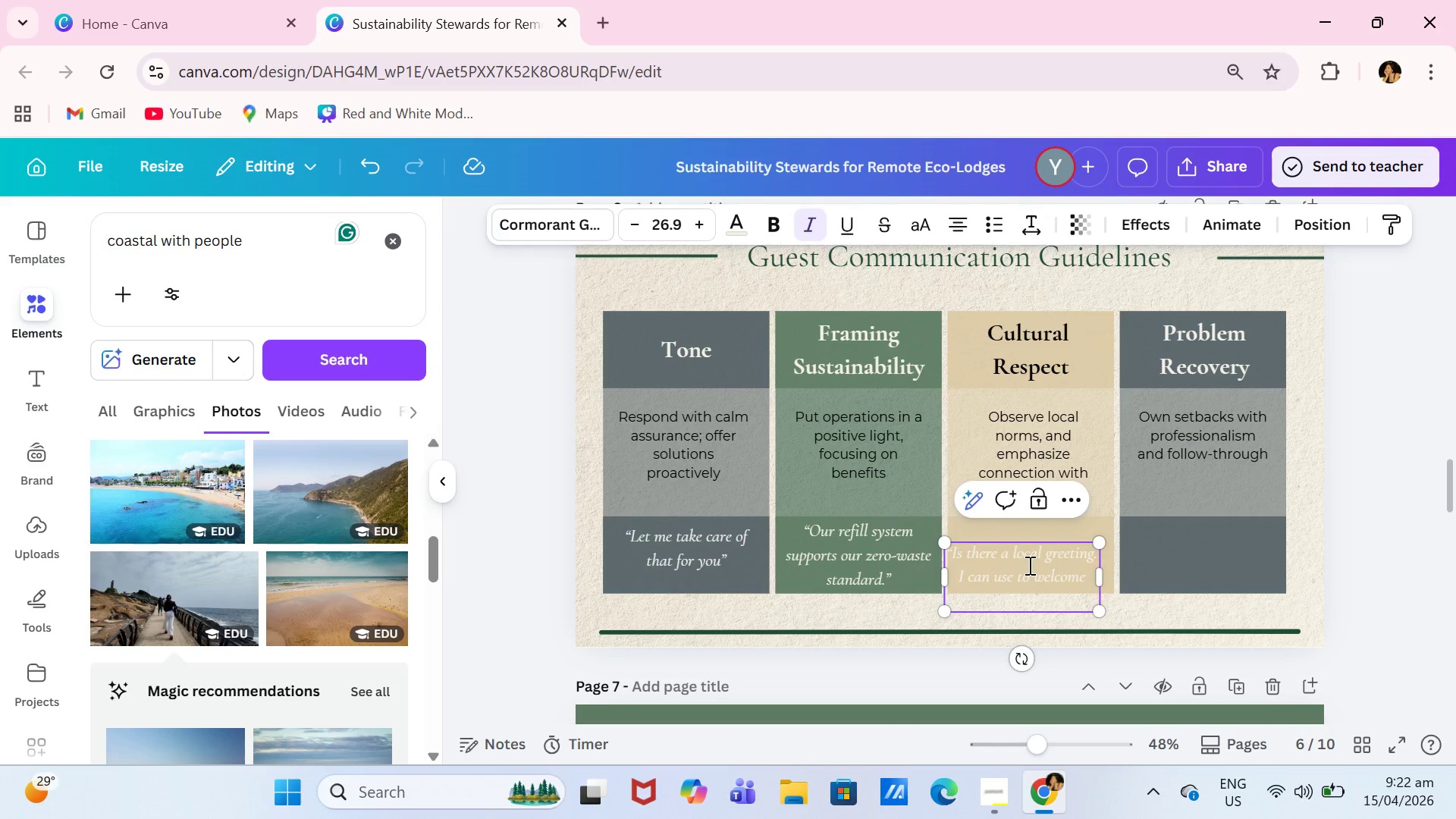 
left_click([1028, 566])
 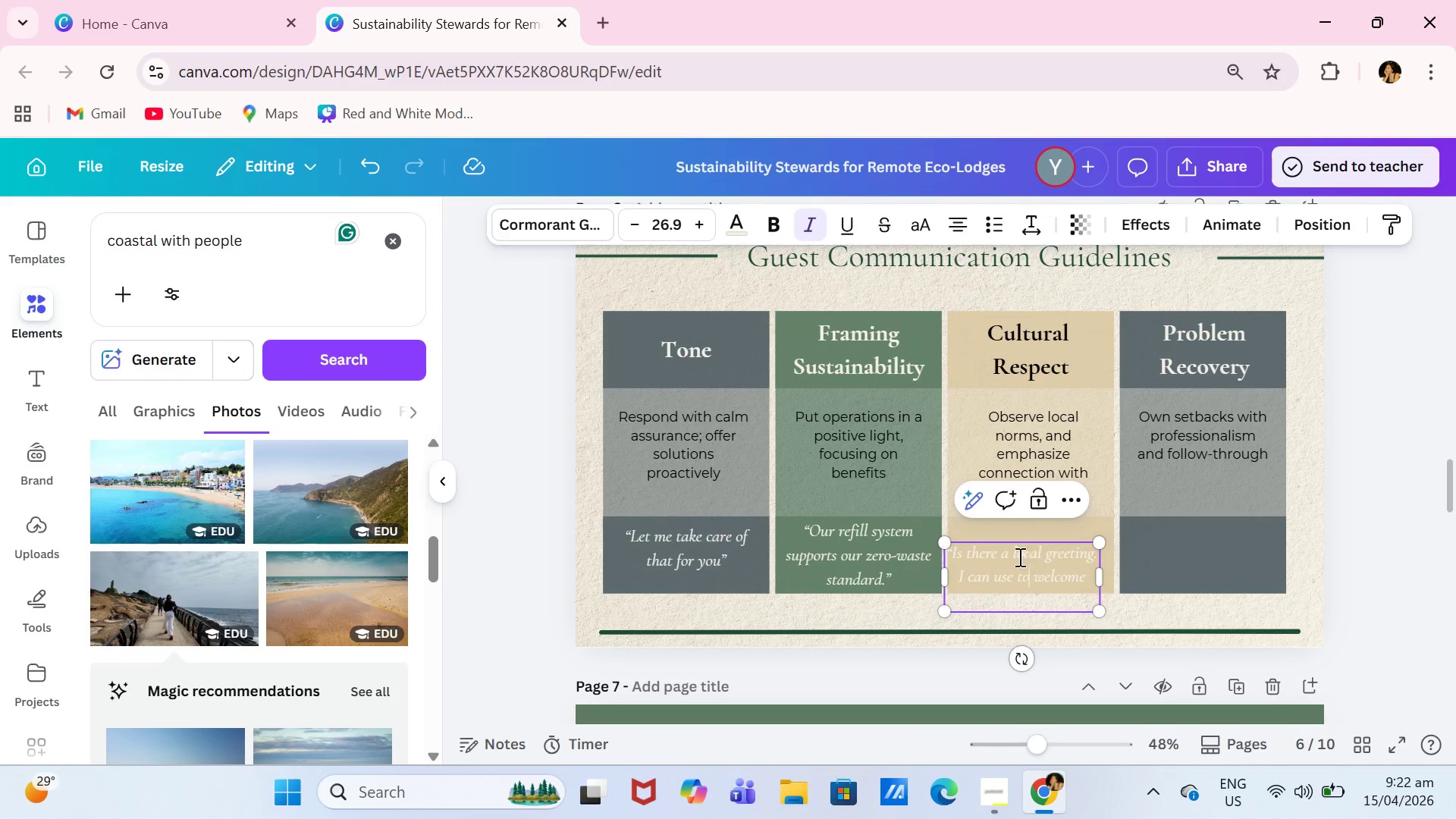 
key(Control+A)
 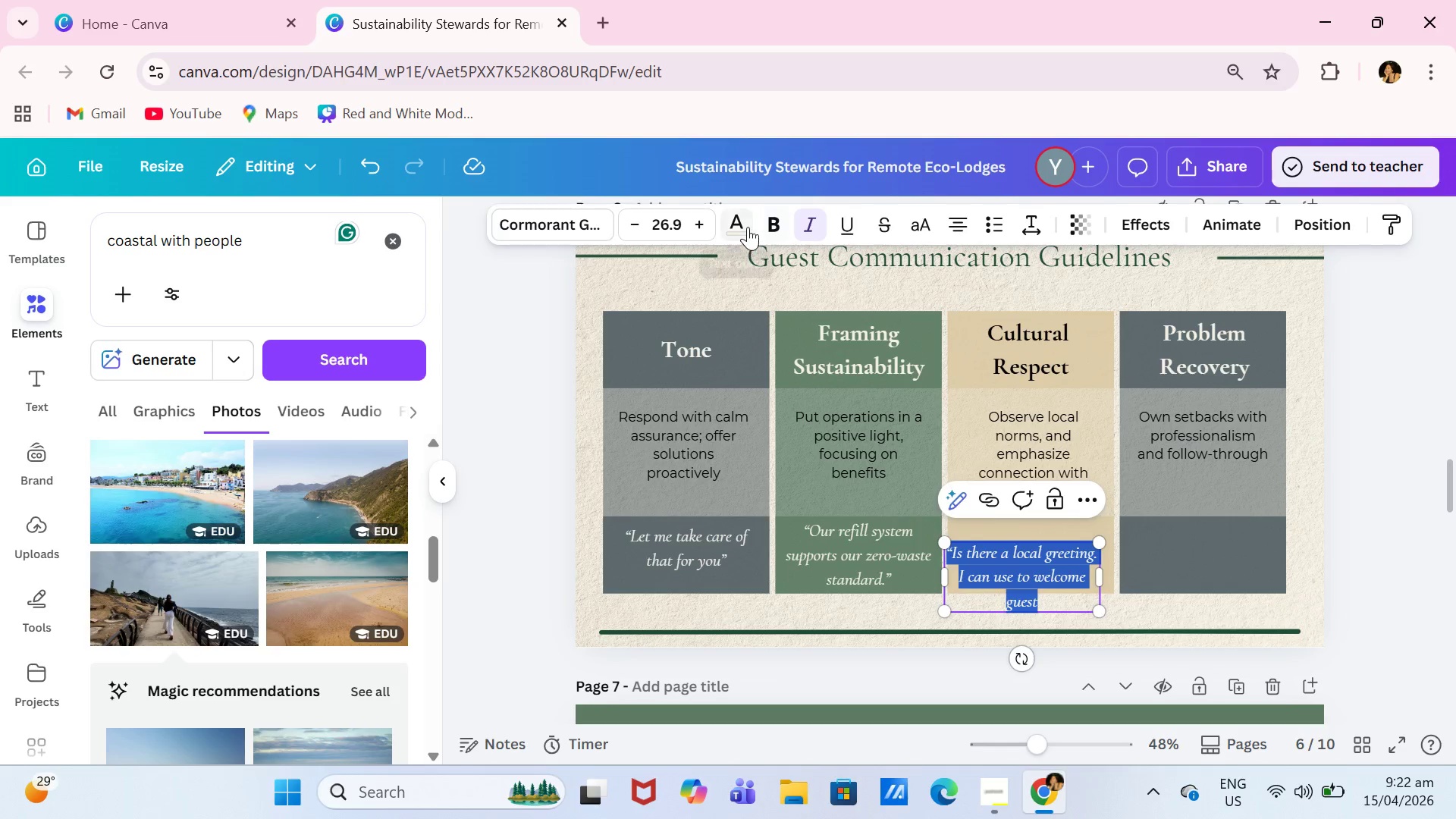 
left_click([744, 223])
 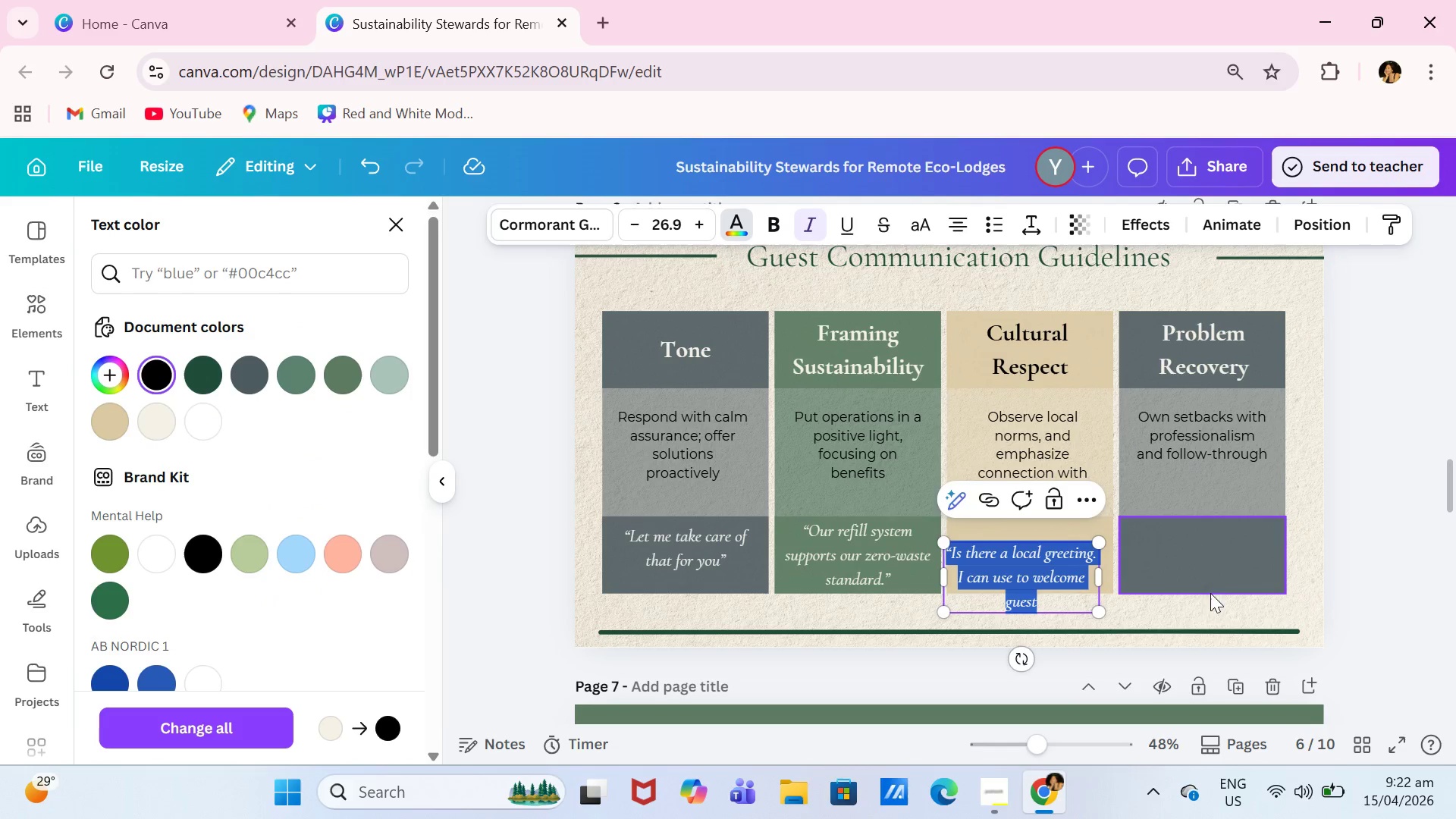 
double_click([1078, 570])
 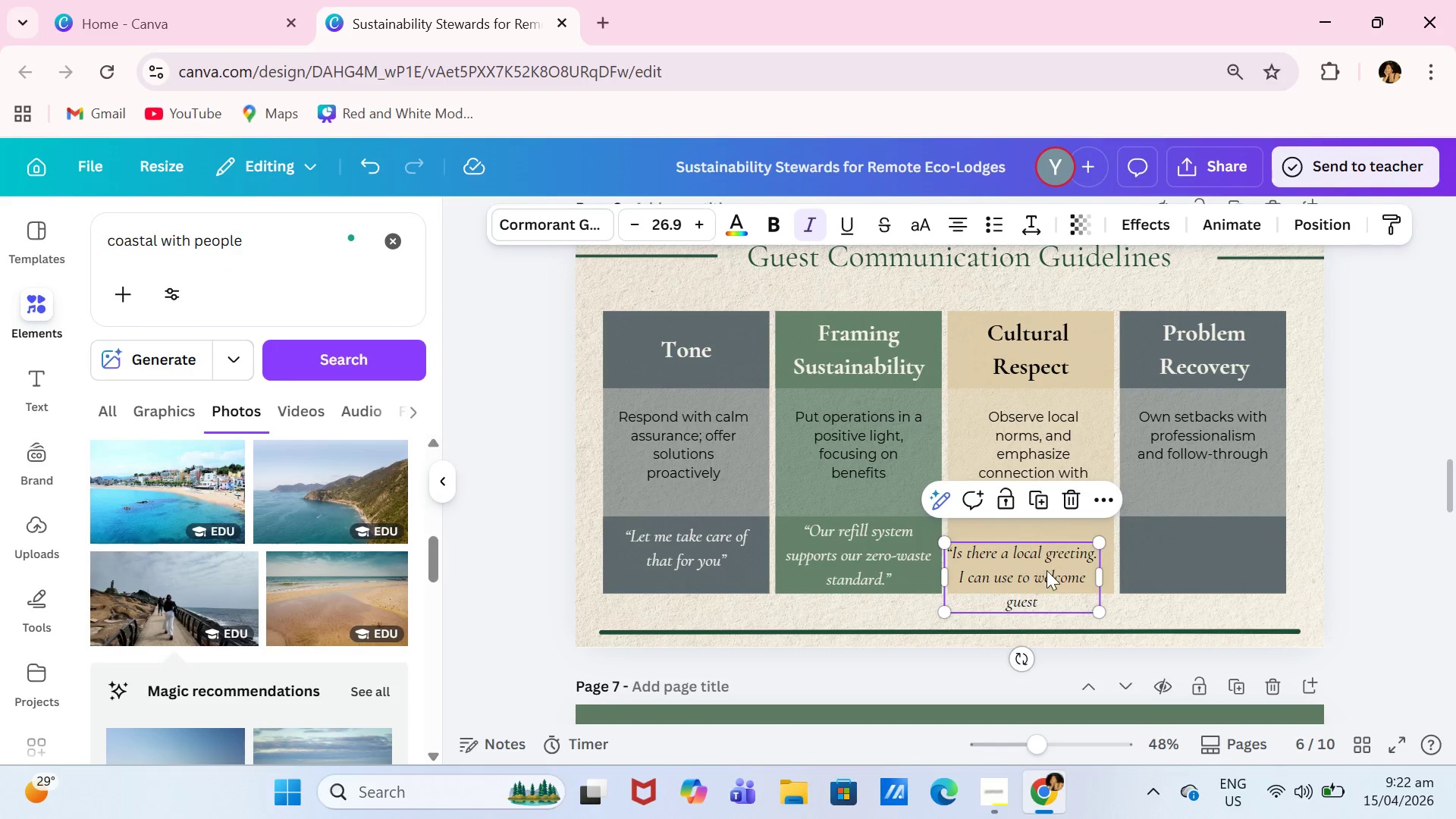 
left_click_drag(start_coordinate=[1046, 570], to_coordinate=[1053, 548])
 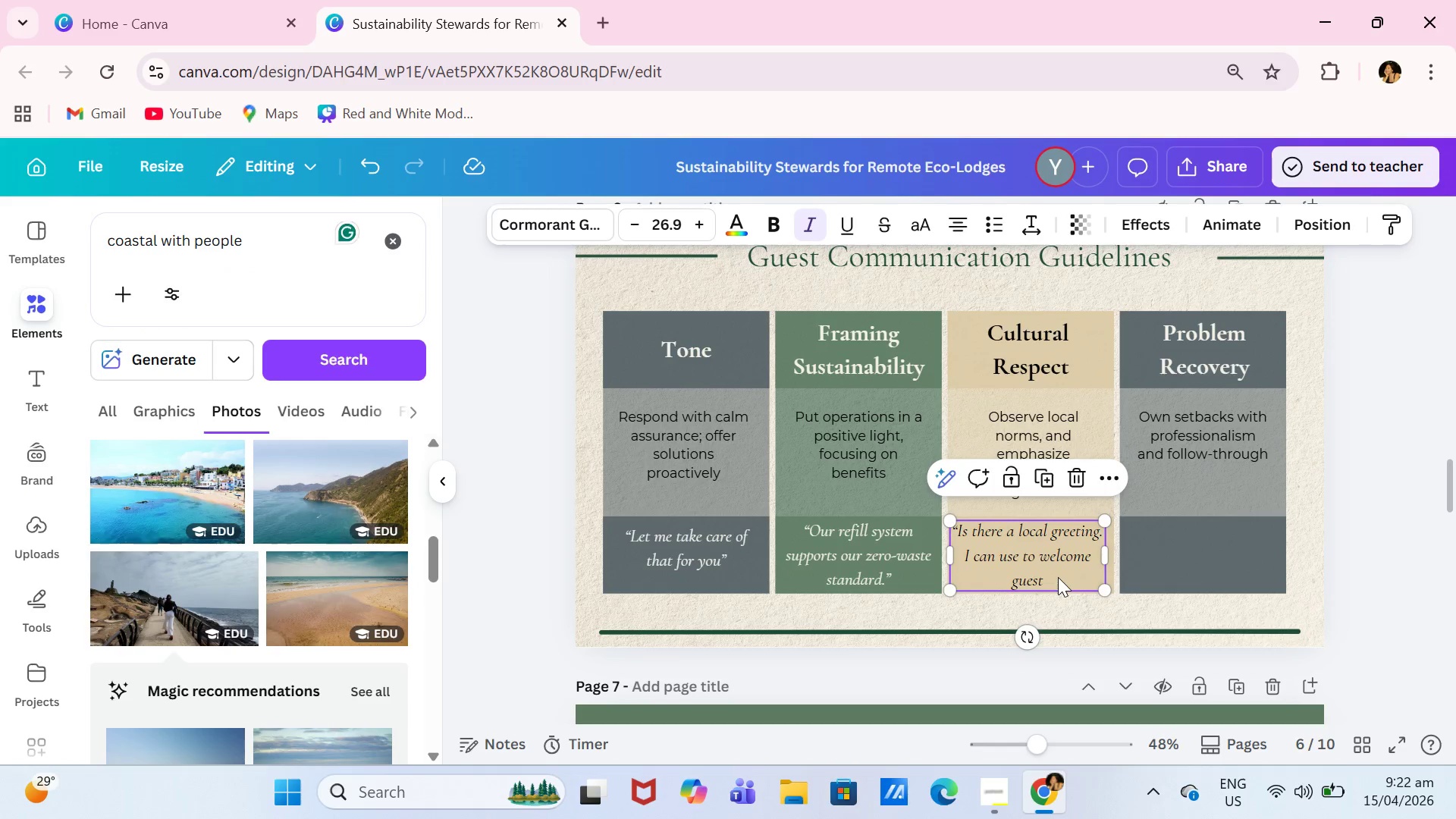 
left_click([1058, 577])
 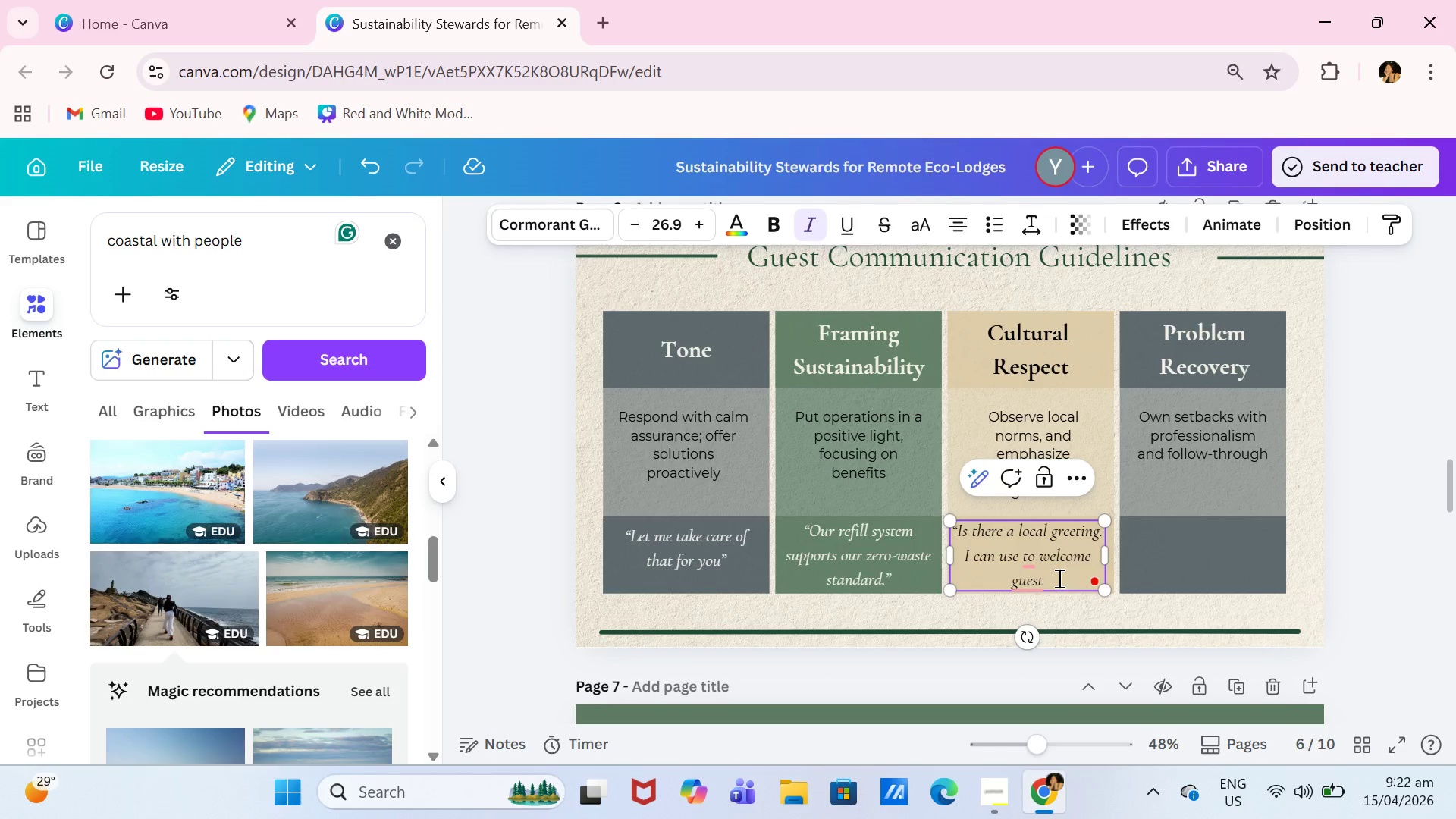 
key(S)
 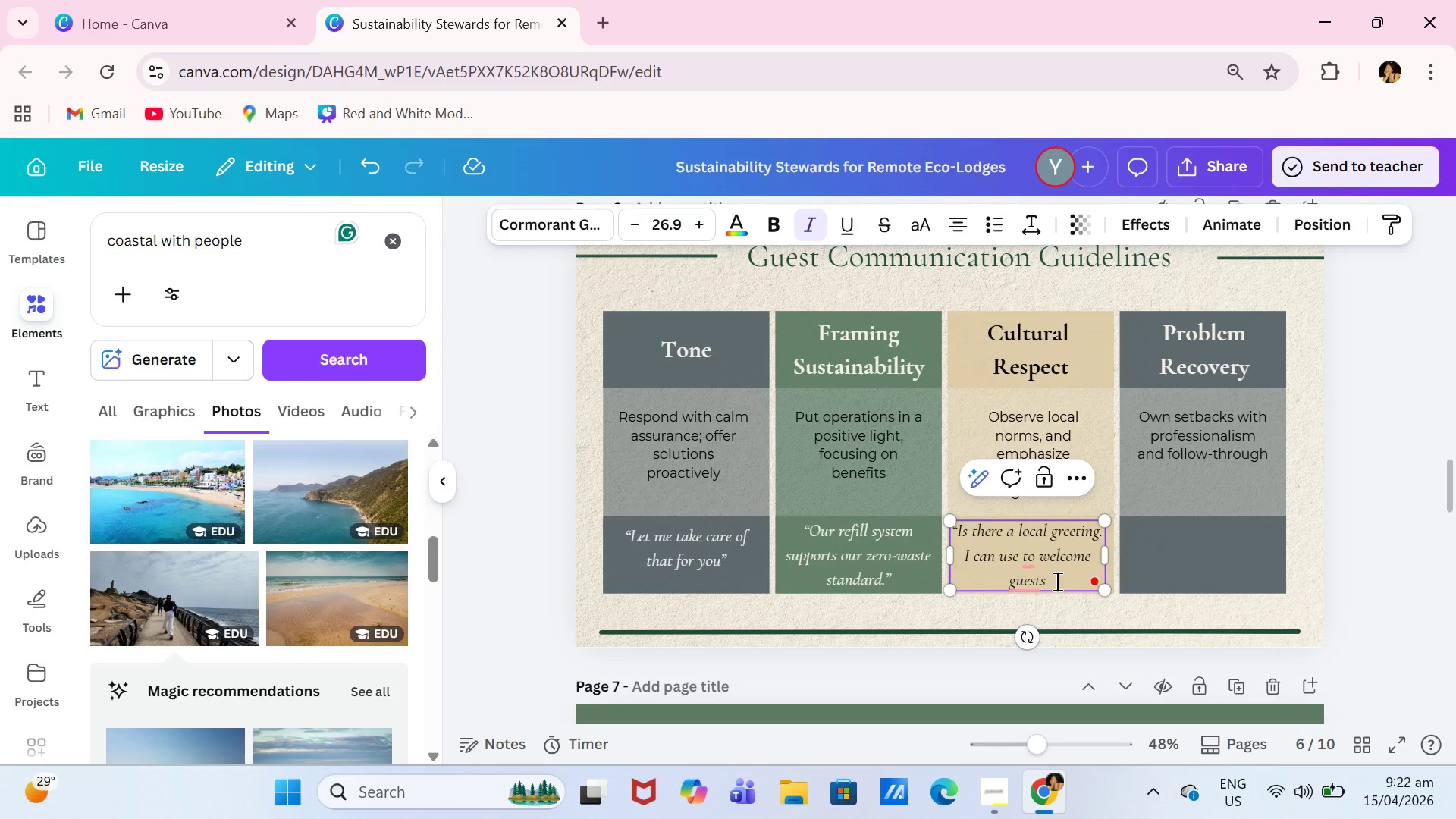 
key(Period)
 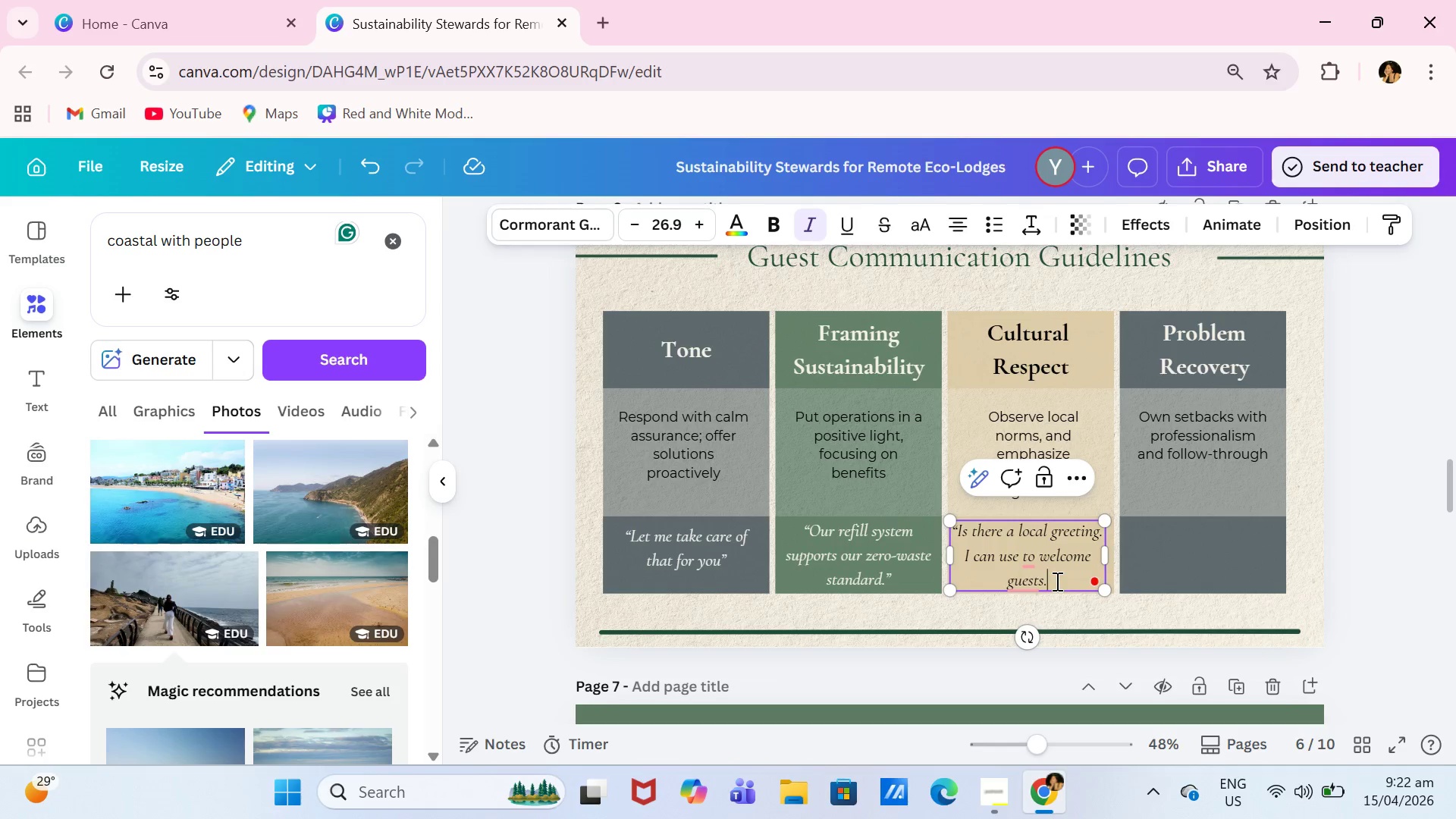 
key(Shift+ShiftLeft)
 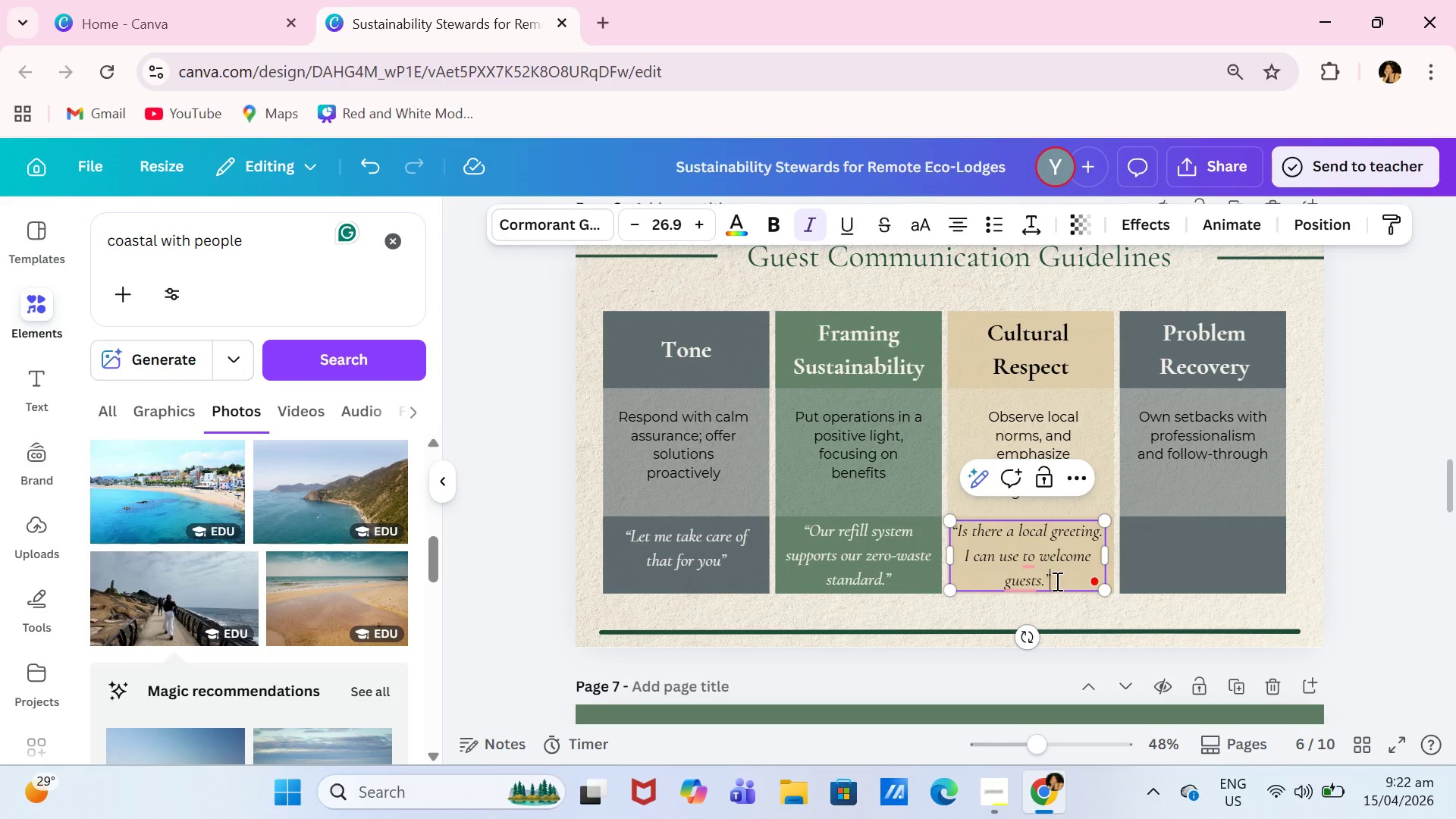 
key(Shift+Quote)
 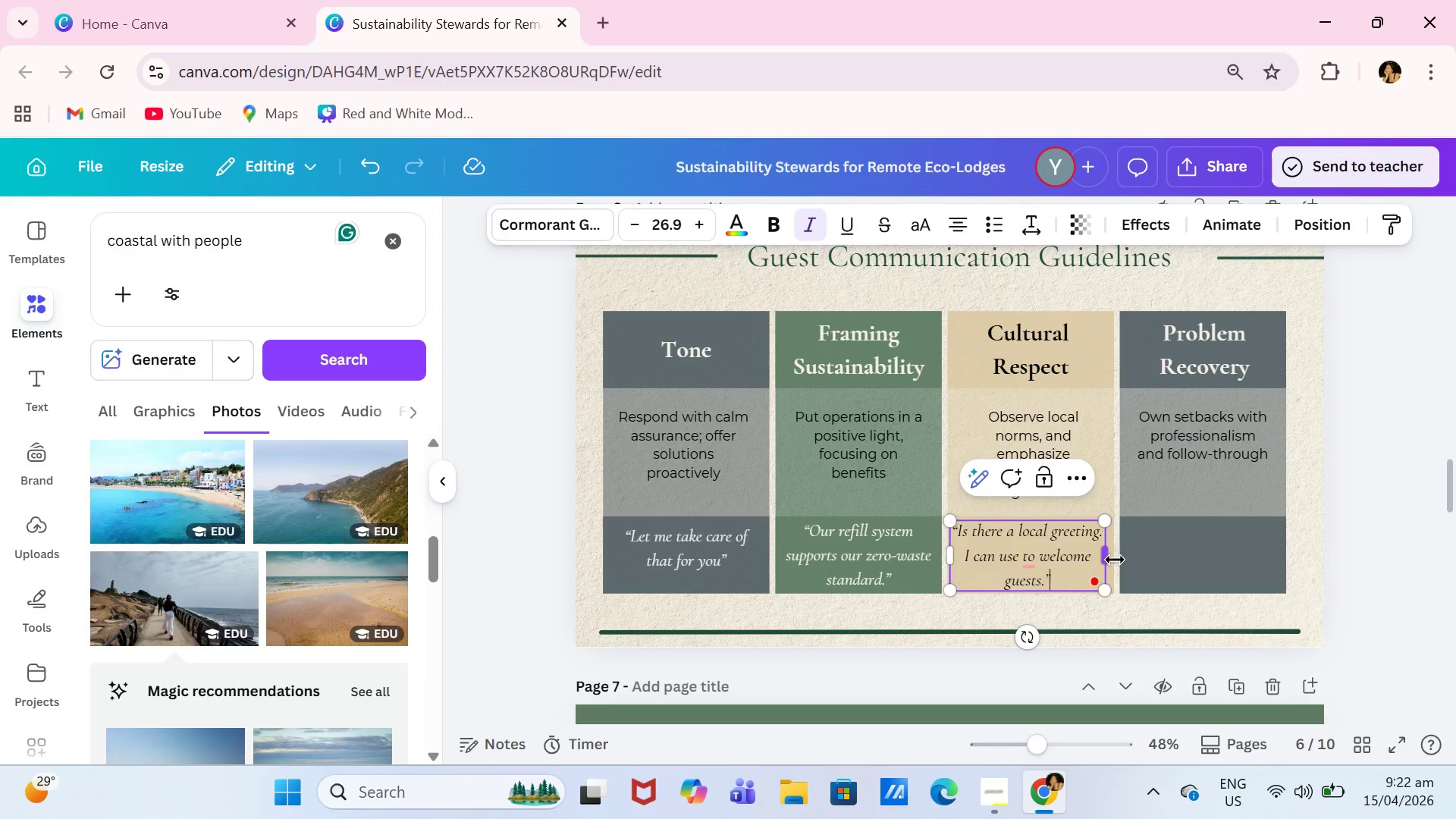 
left_click([1170, 549])
 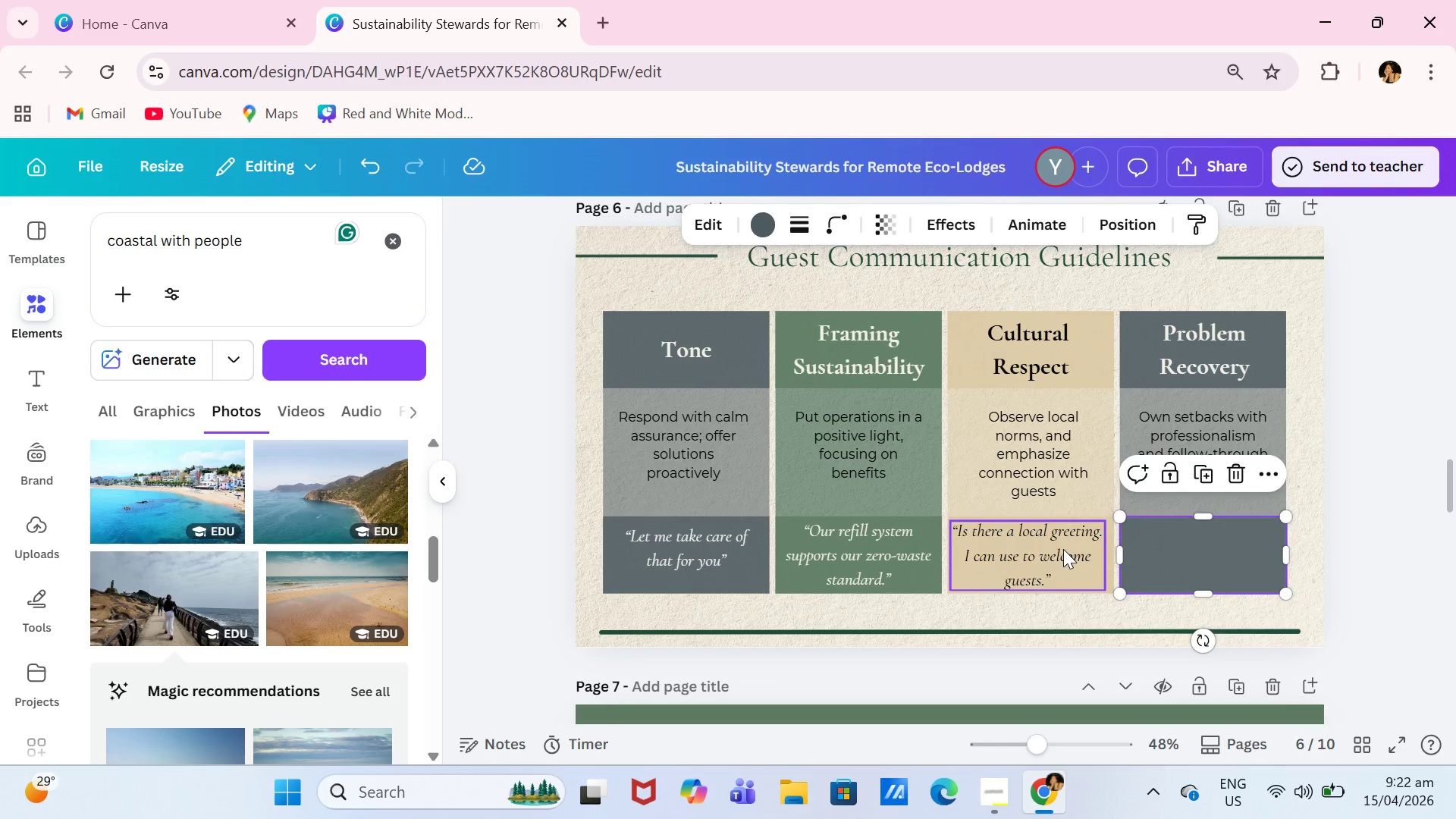 
left_click_drag(start_coordinate=[1063, 549], to_coordinate=[1071, 548])
 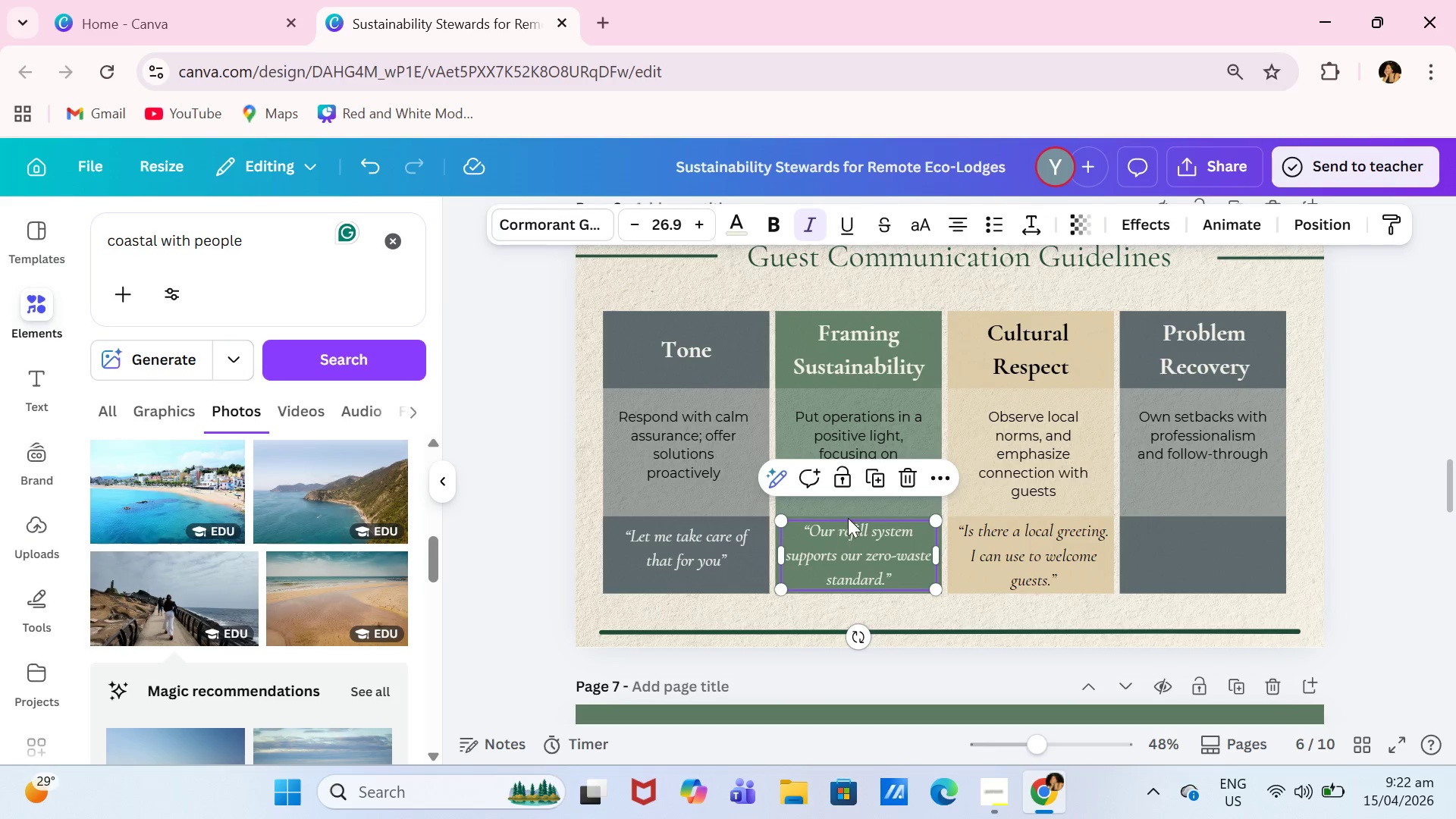 
double_click([883, 472])
 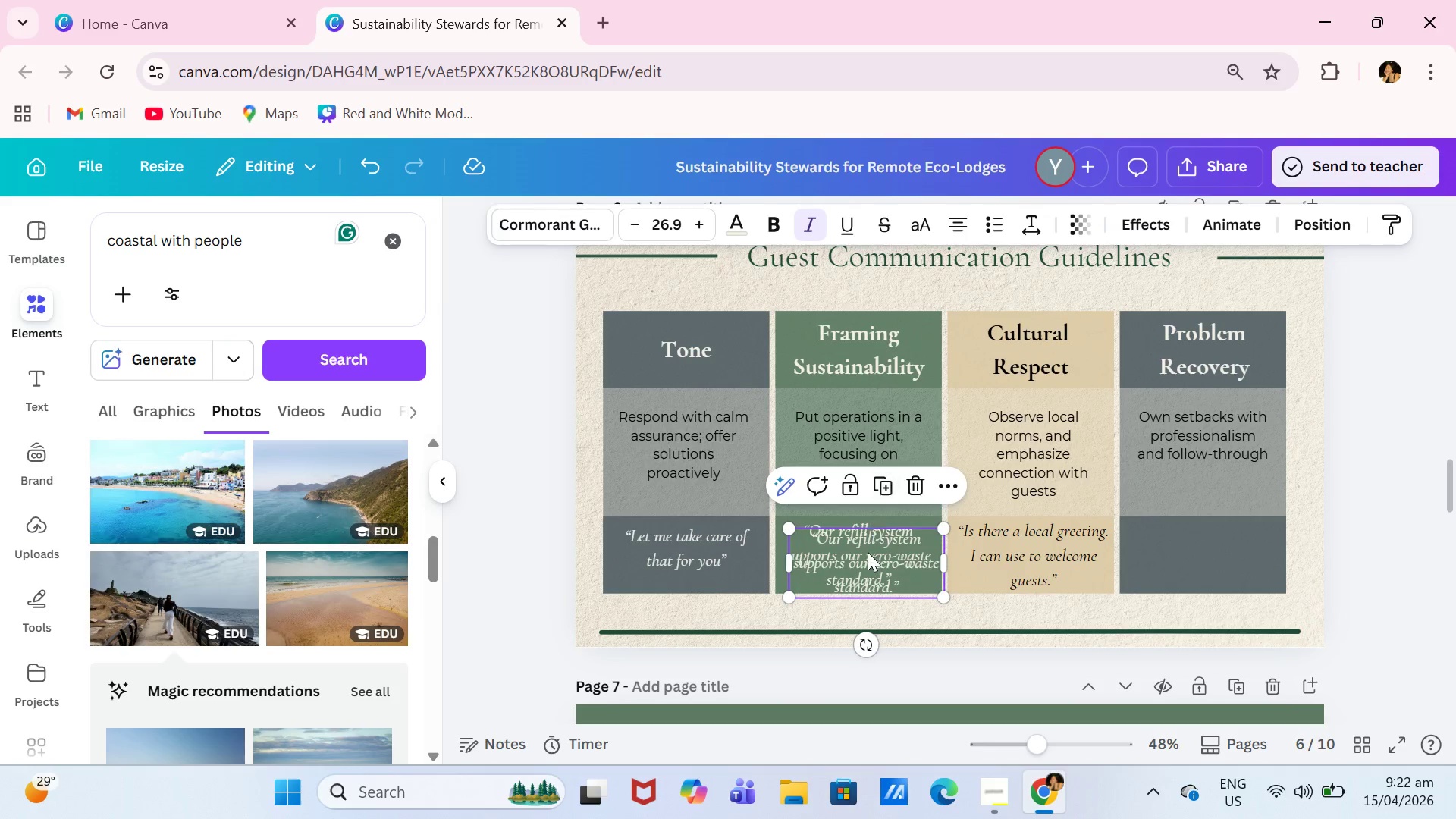 
left_click_drag(start_coordinate=[868, 552], to_coordinate=[1200, 548])
 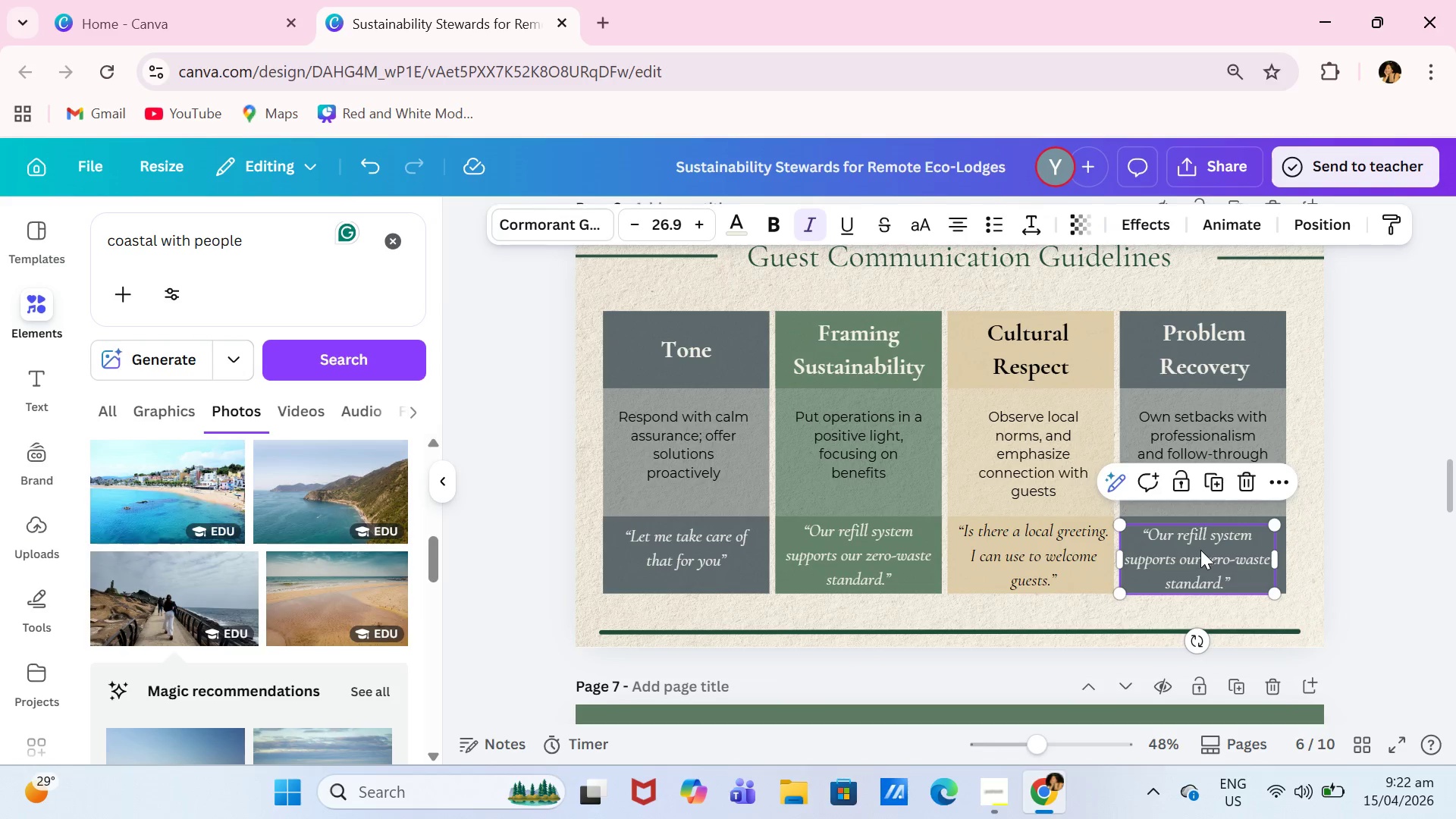 
triple_click([1200, 550])
 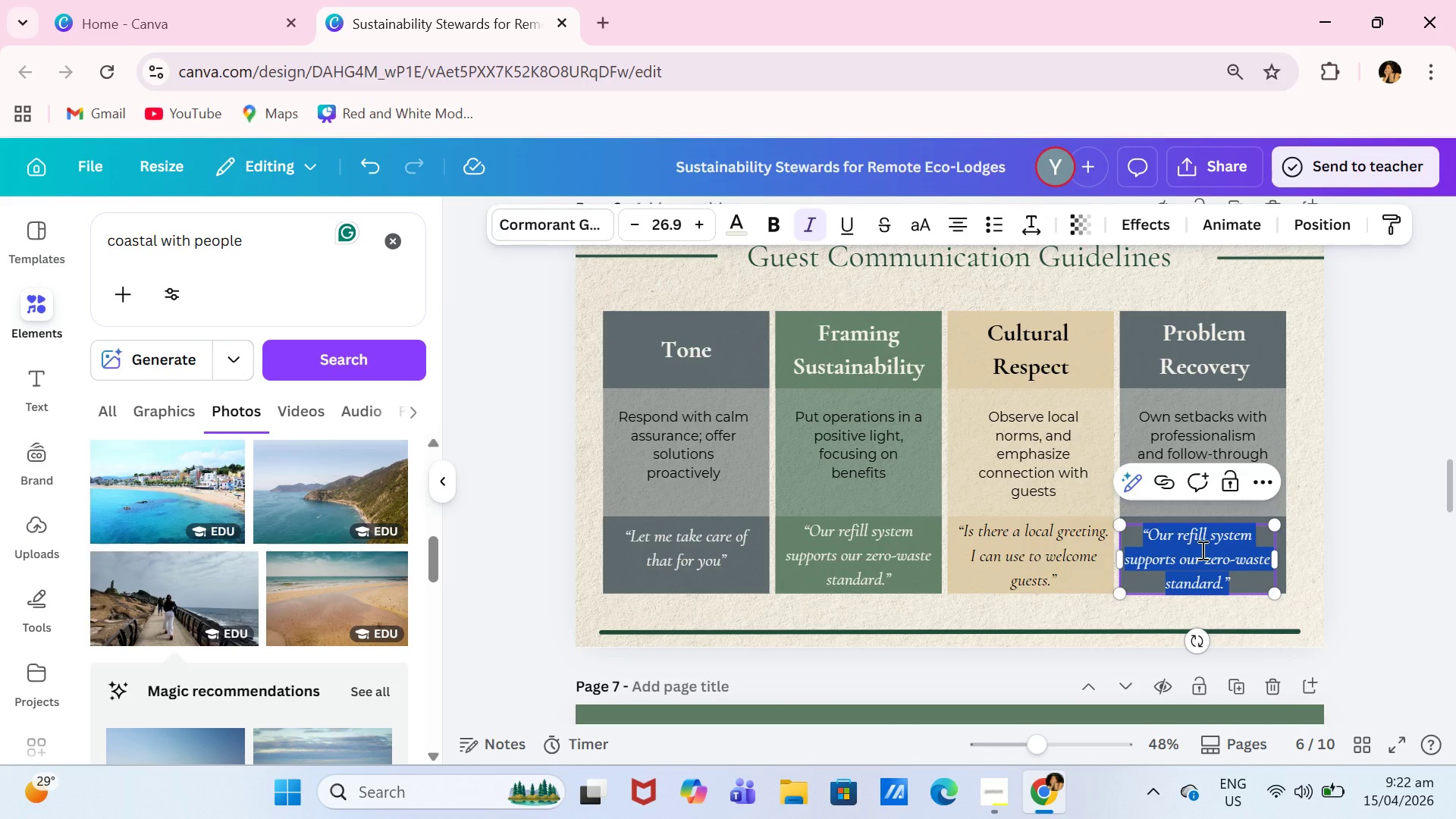 
type("I'll confirm this for you shortly.")
 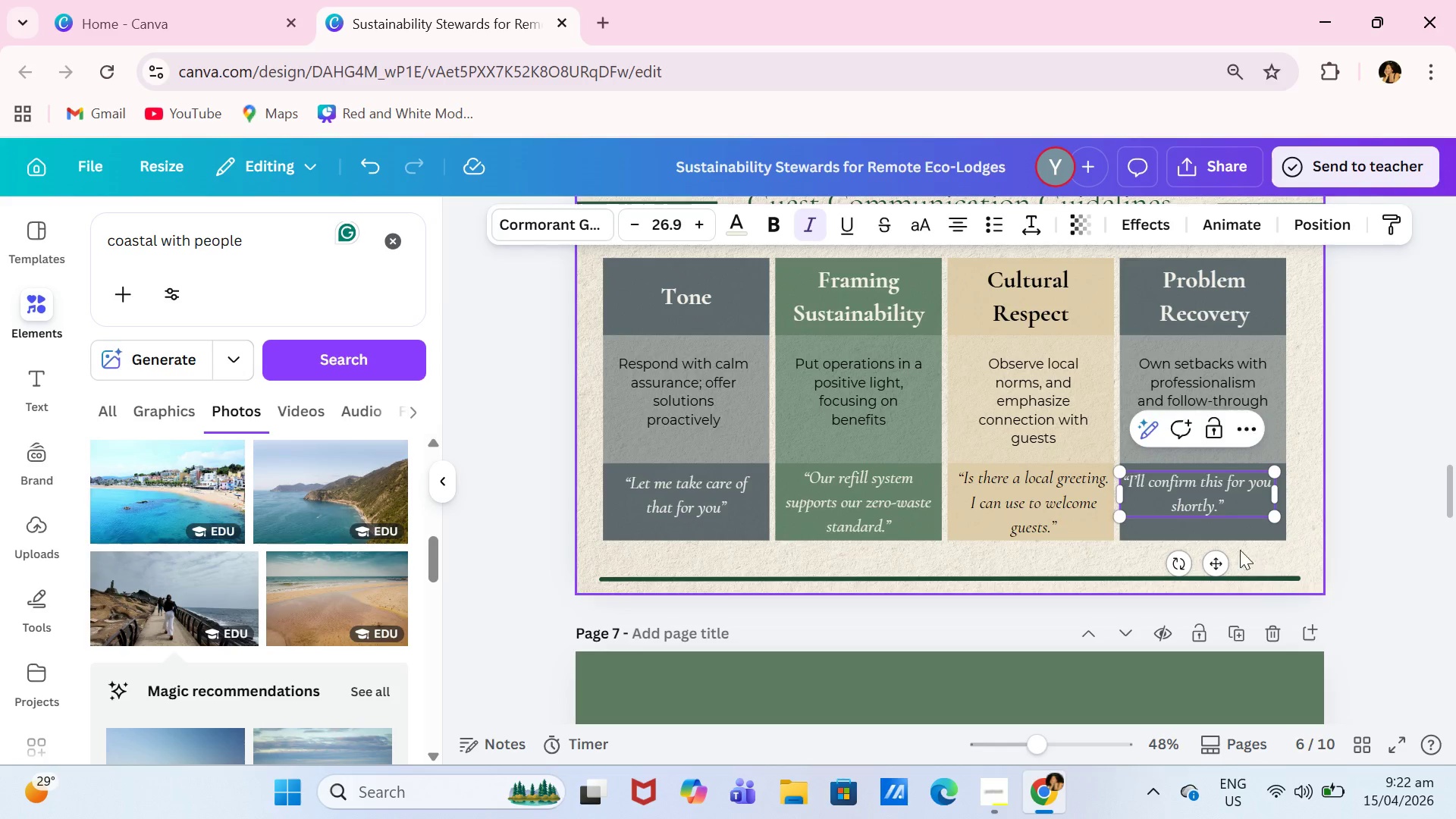 
left_click([1354, 495])
 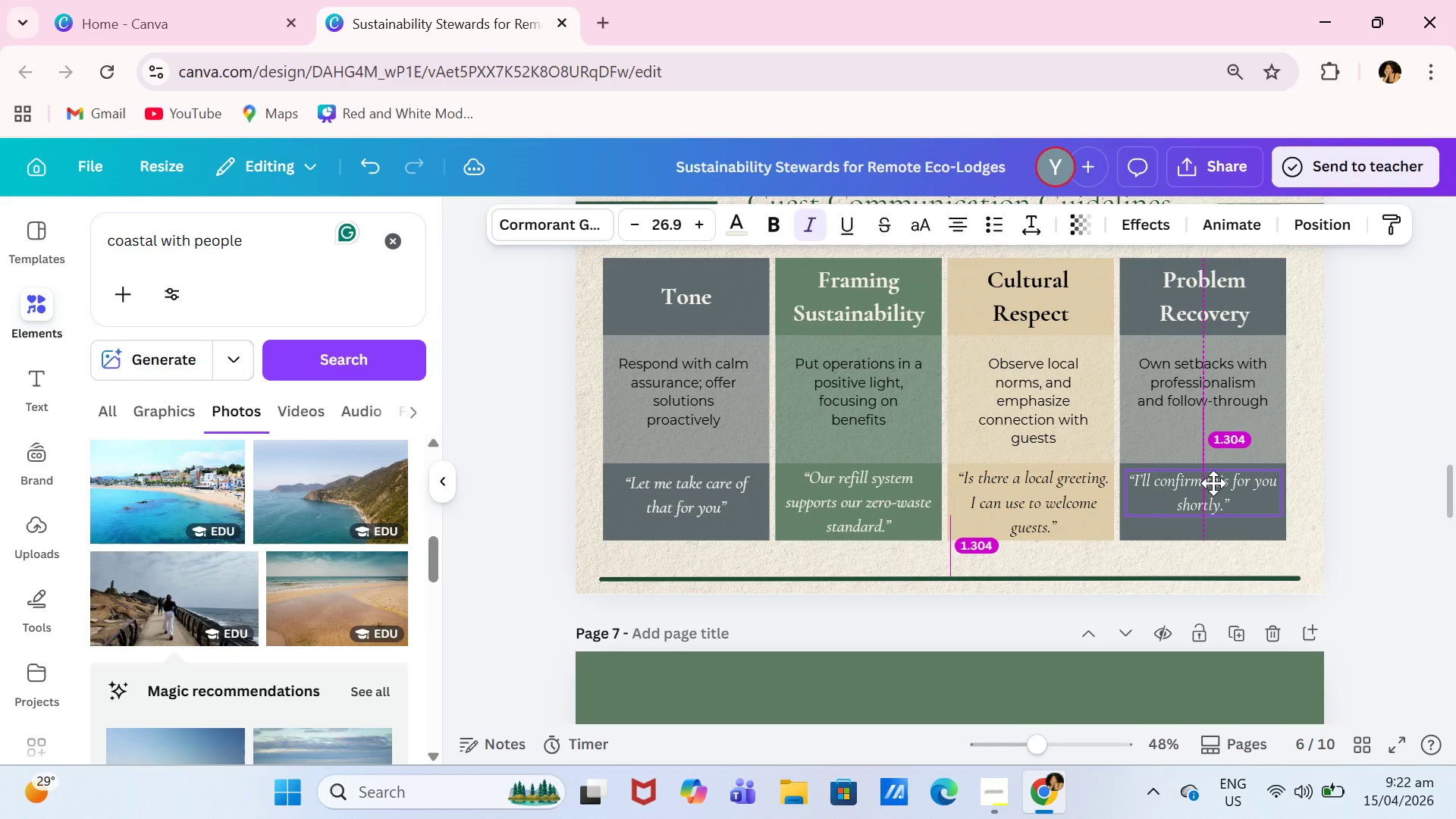 
left_click([1398, 500])
 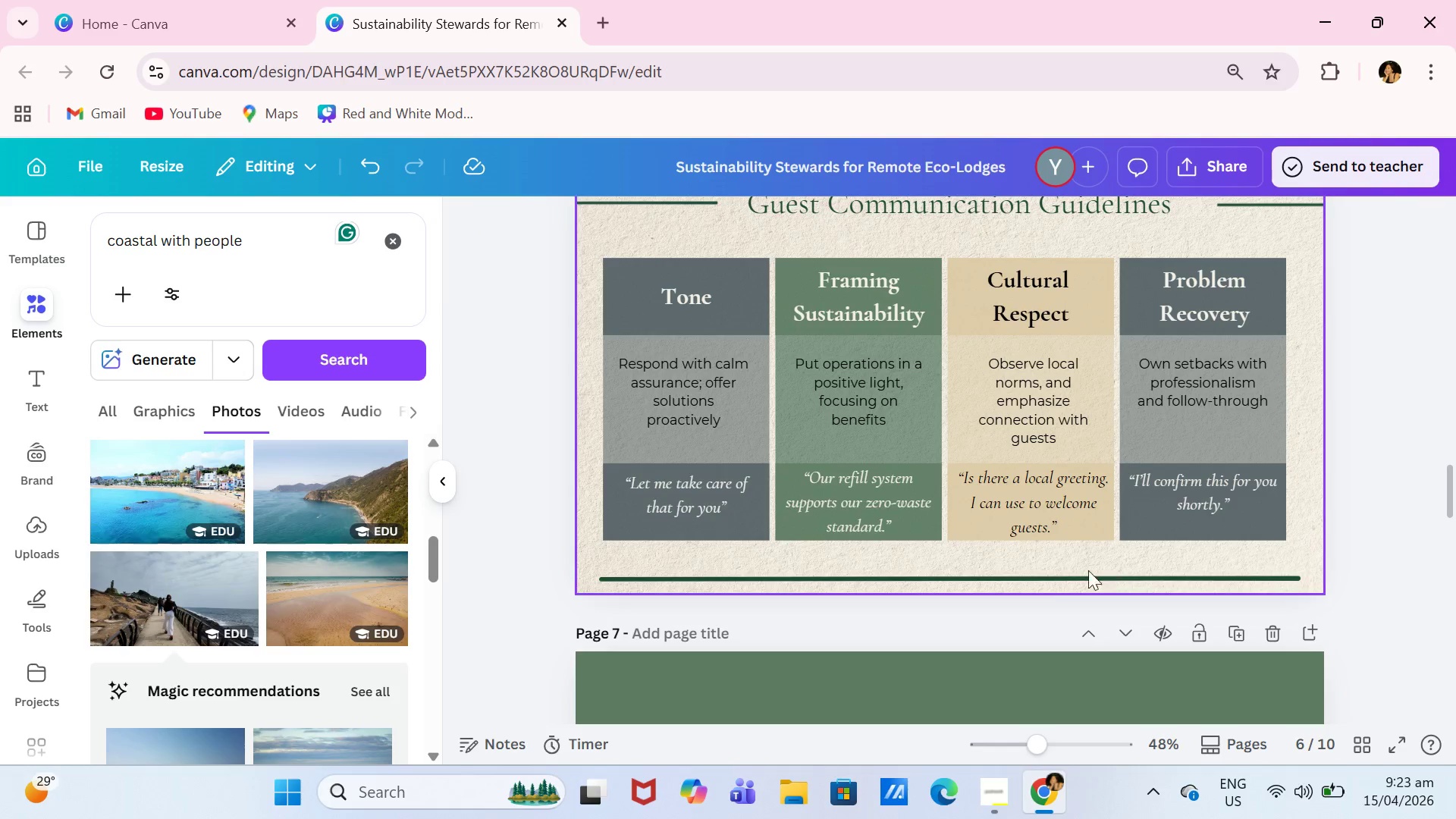 
left_click_drag(start_coordinate=[1070, 575], to_coordinate=[1065, 572])
 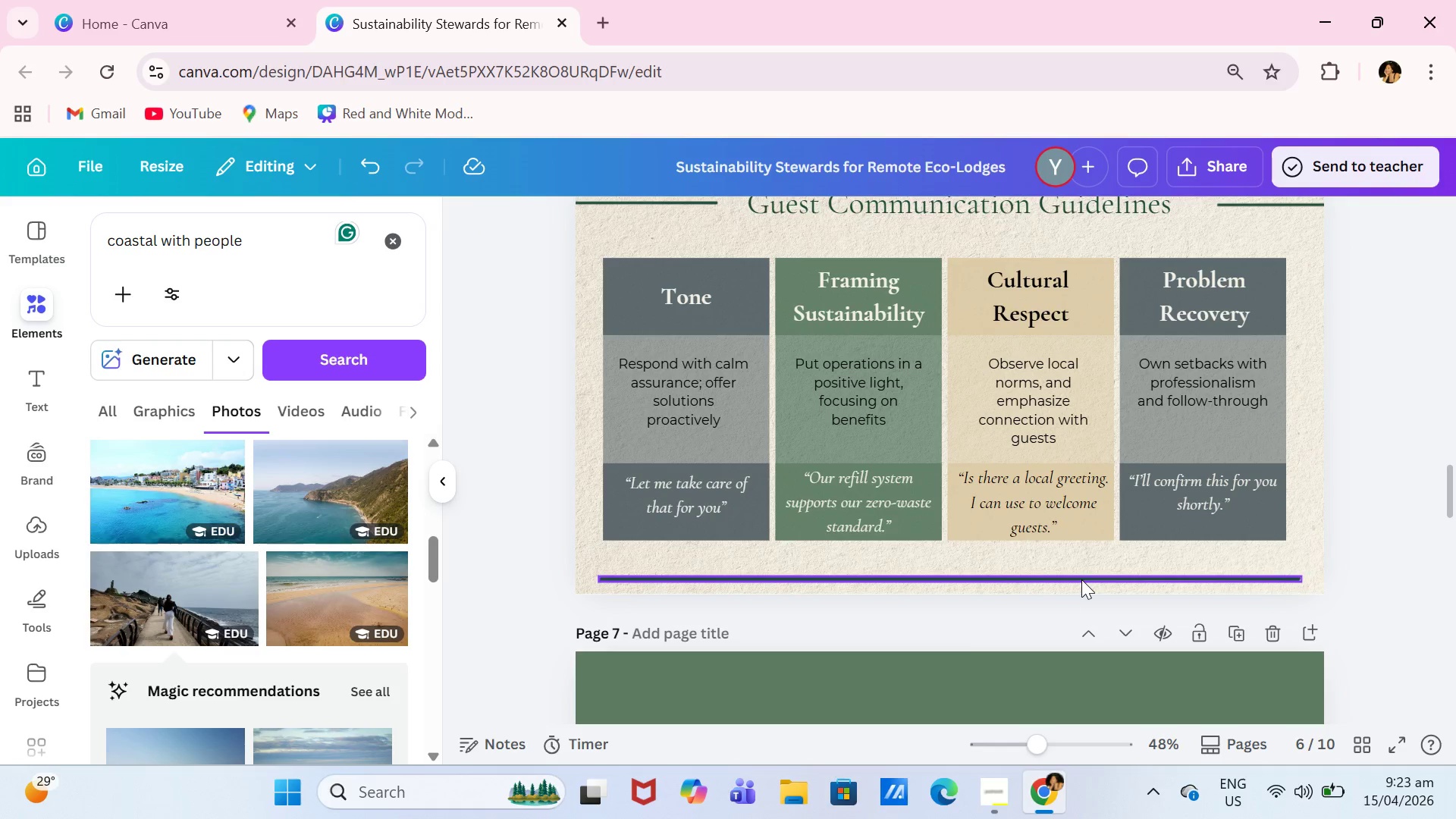 
left_click_drag(start_coordinate=[1081, 579], to_coordinate=[1078, 567])
 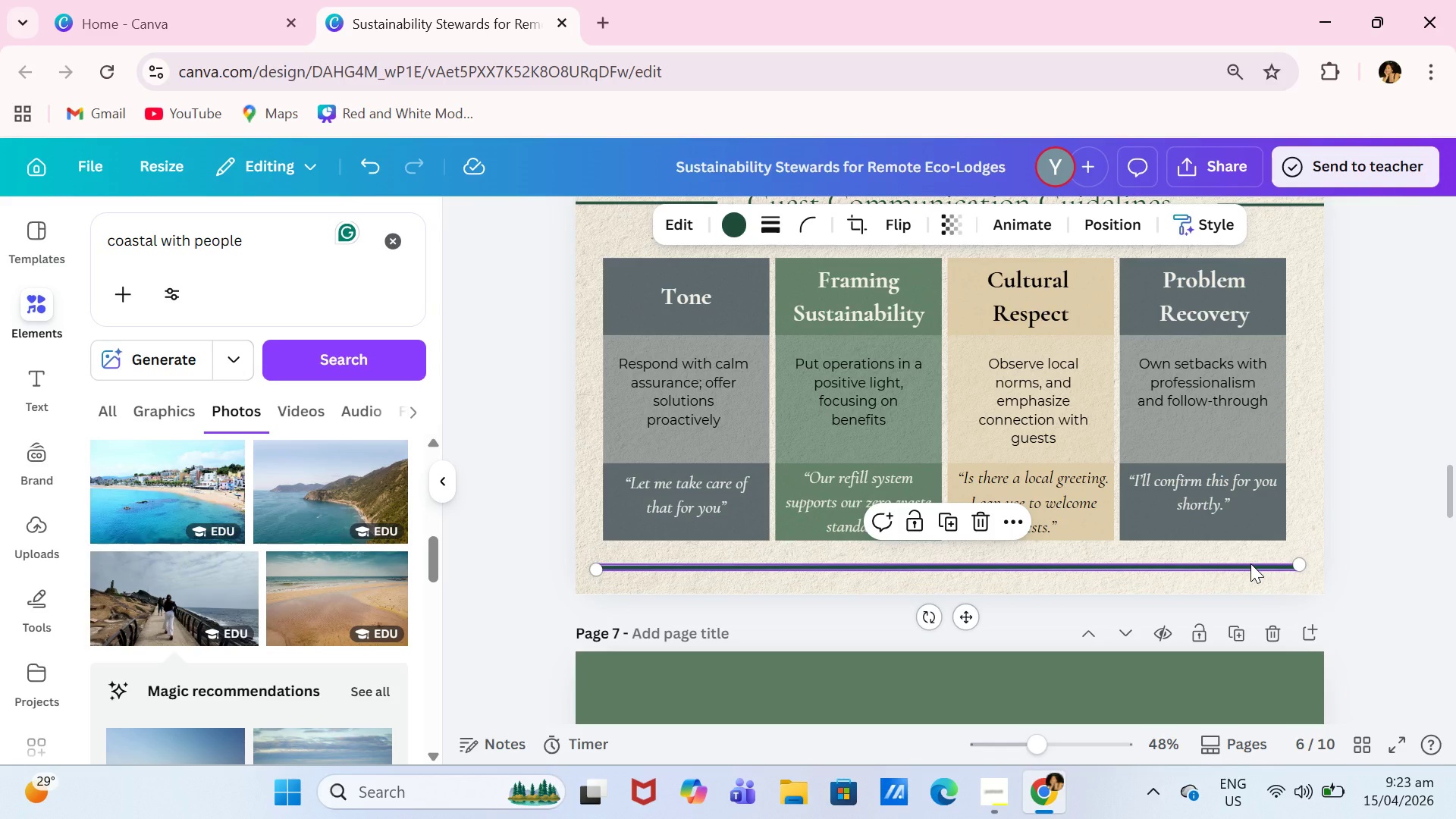 
left_click_drag(start_coordinate=[1250, 563], to_coordinate=[1247, 563])
 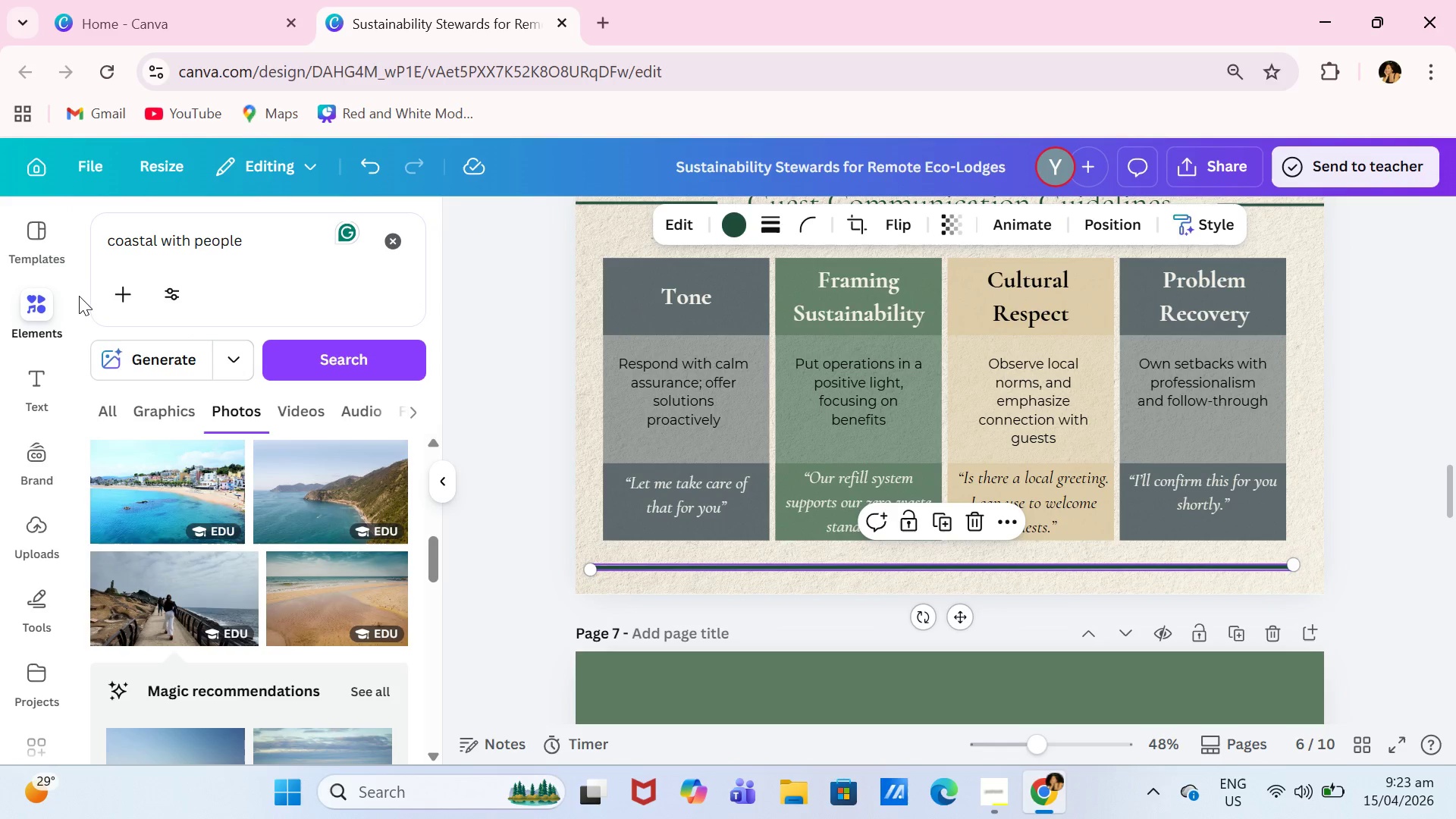 
left_click([38, 320])
 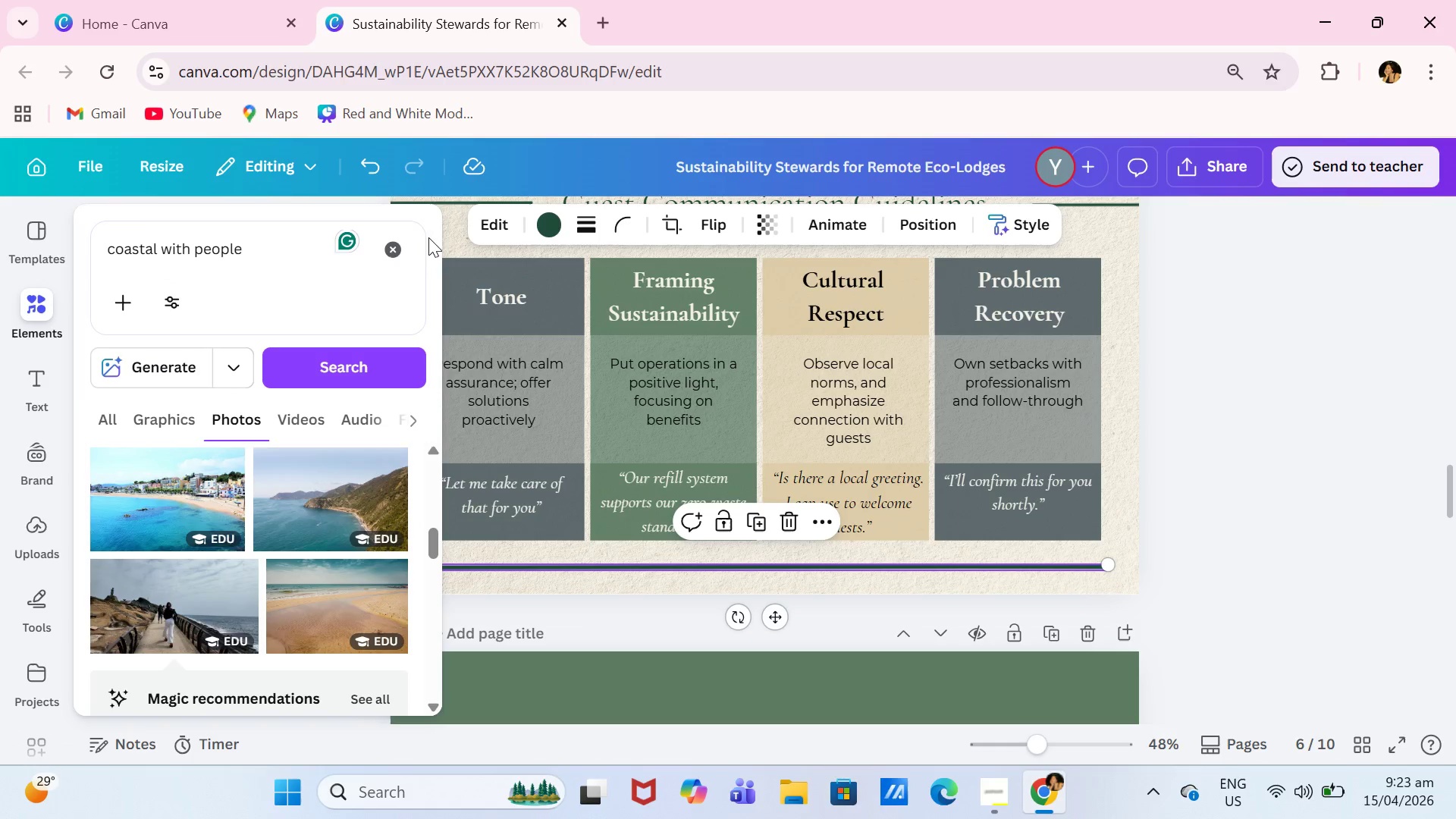 
left_click([392, 244])
 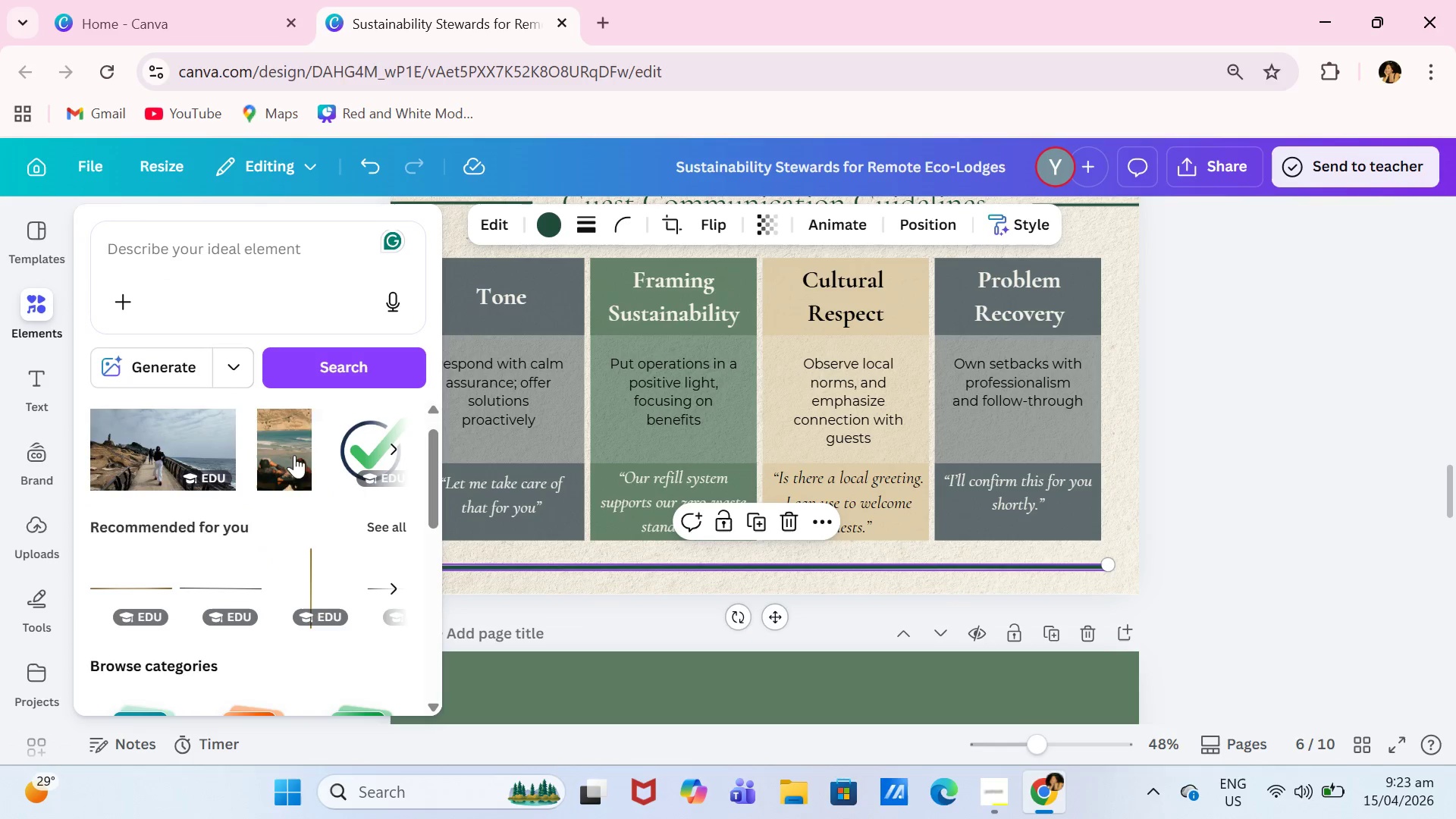 
scroll: coordinate [285, 487], scroll_direction: down, amount: 3.0
 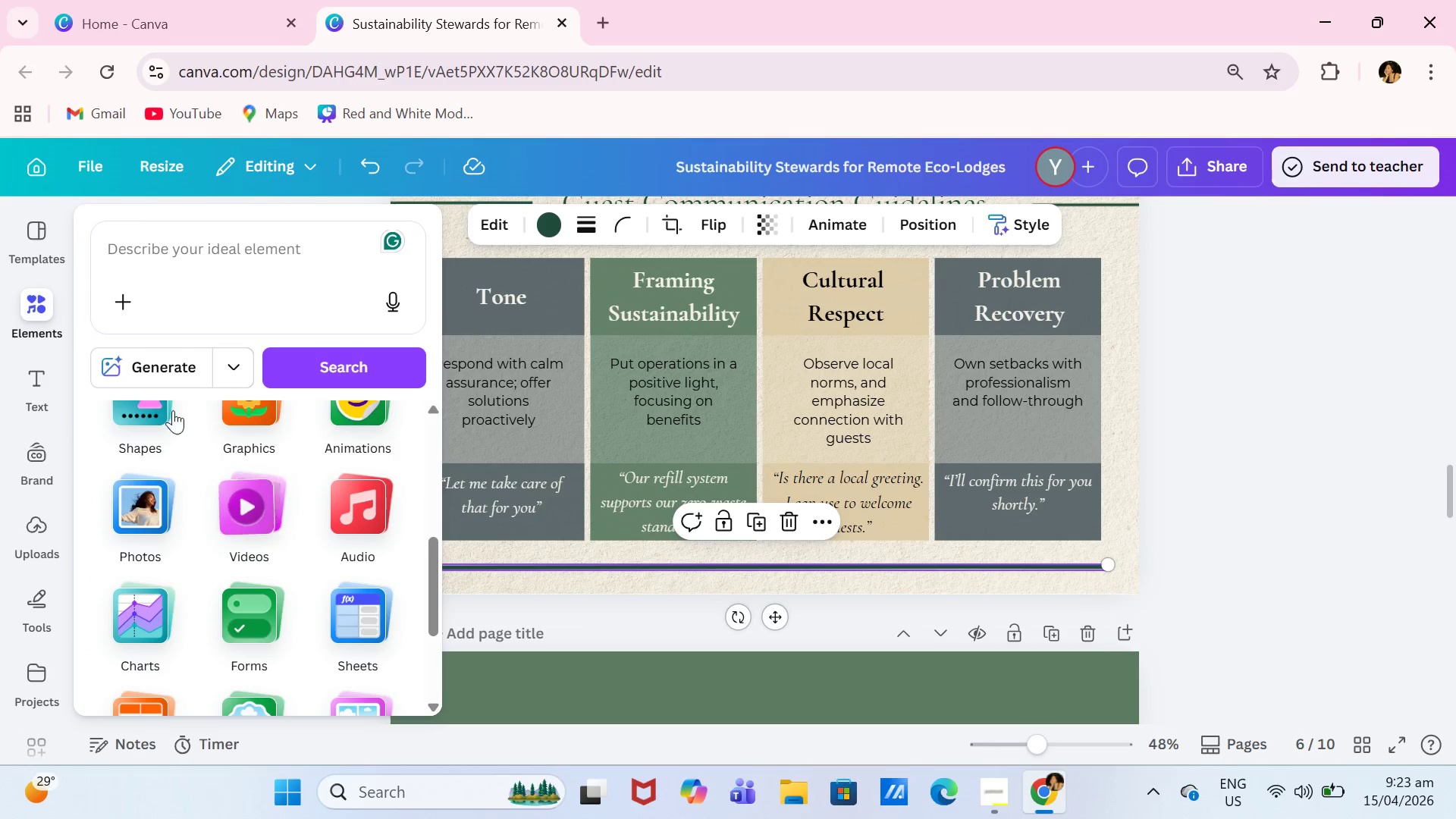 
left_click([153, 404])
 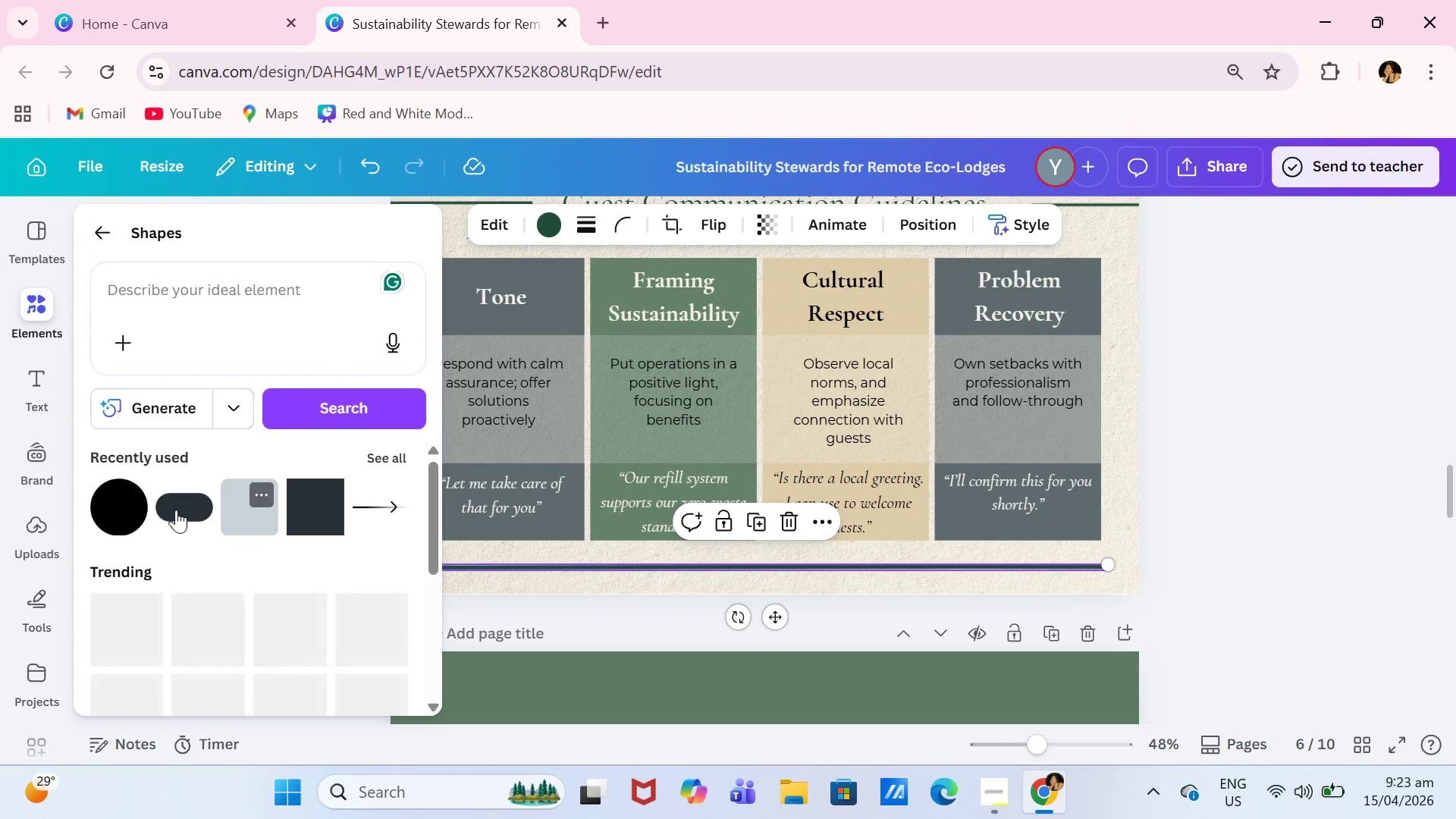 
left_click([124, 513])
 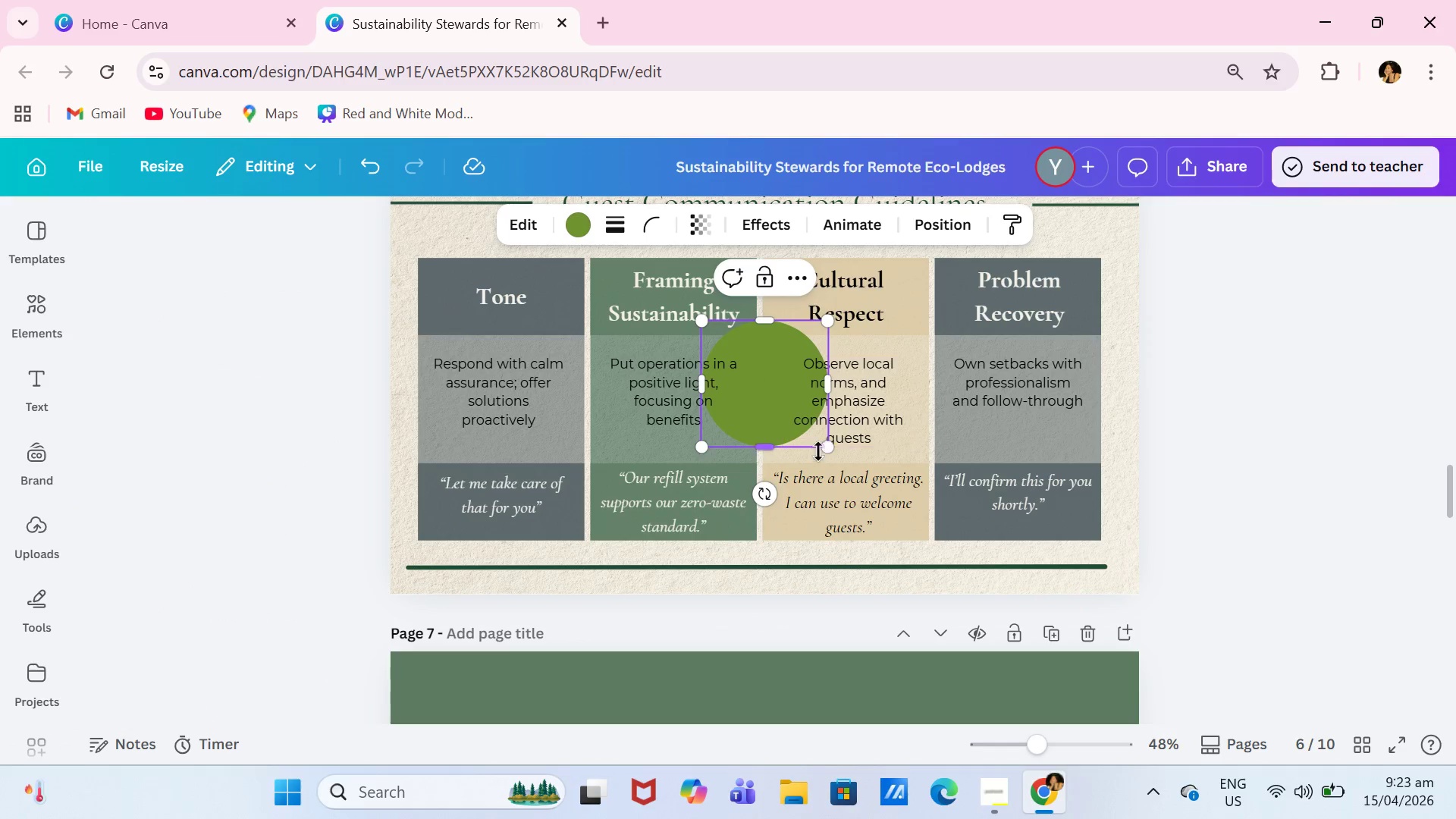 
left_click_drag(start_coordinate=[825, 449], to_coordinate=[760, 411])
 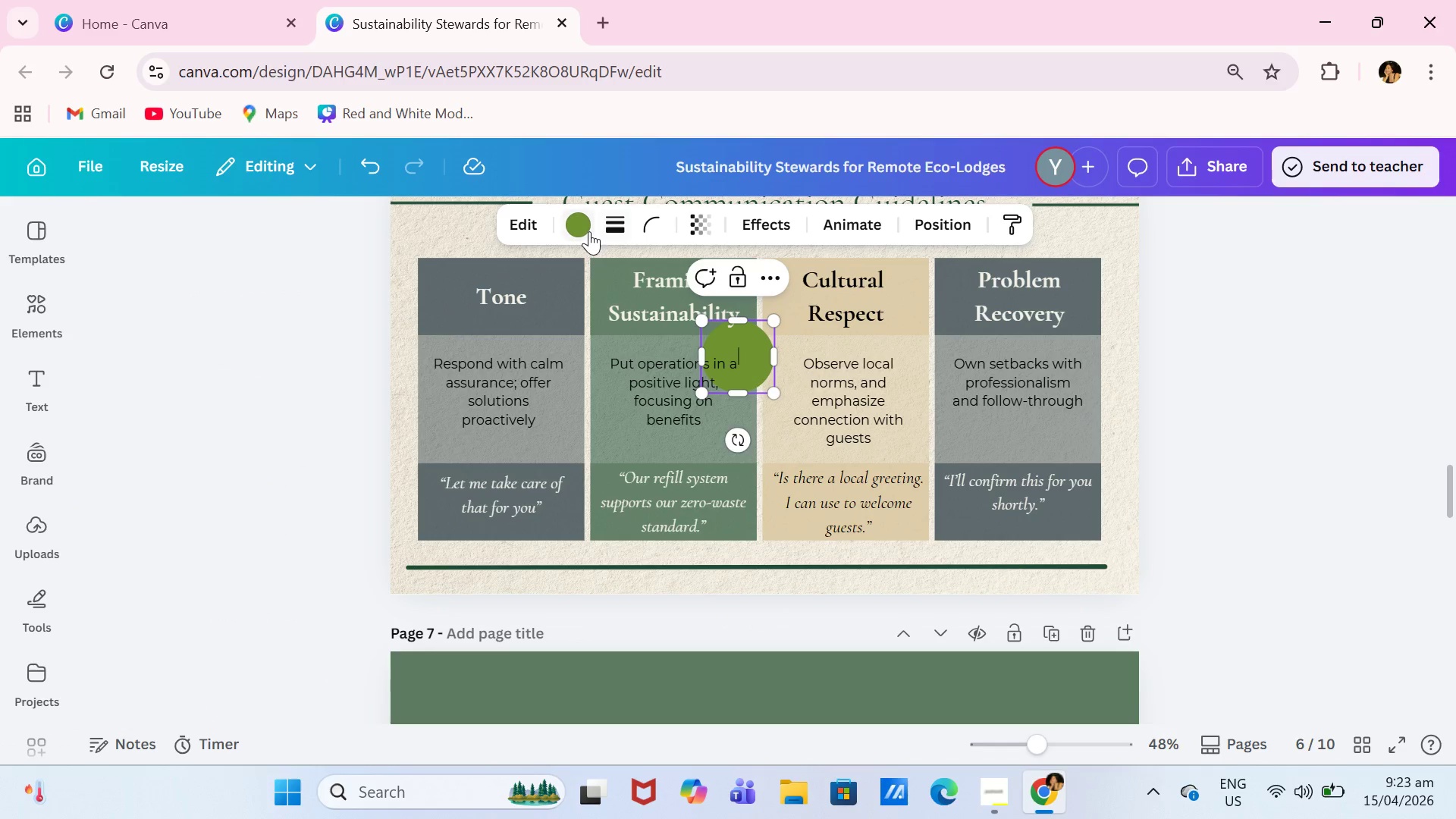 
left_click([589, 231])
 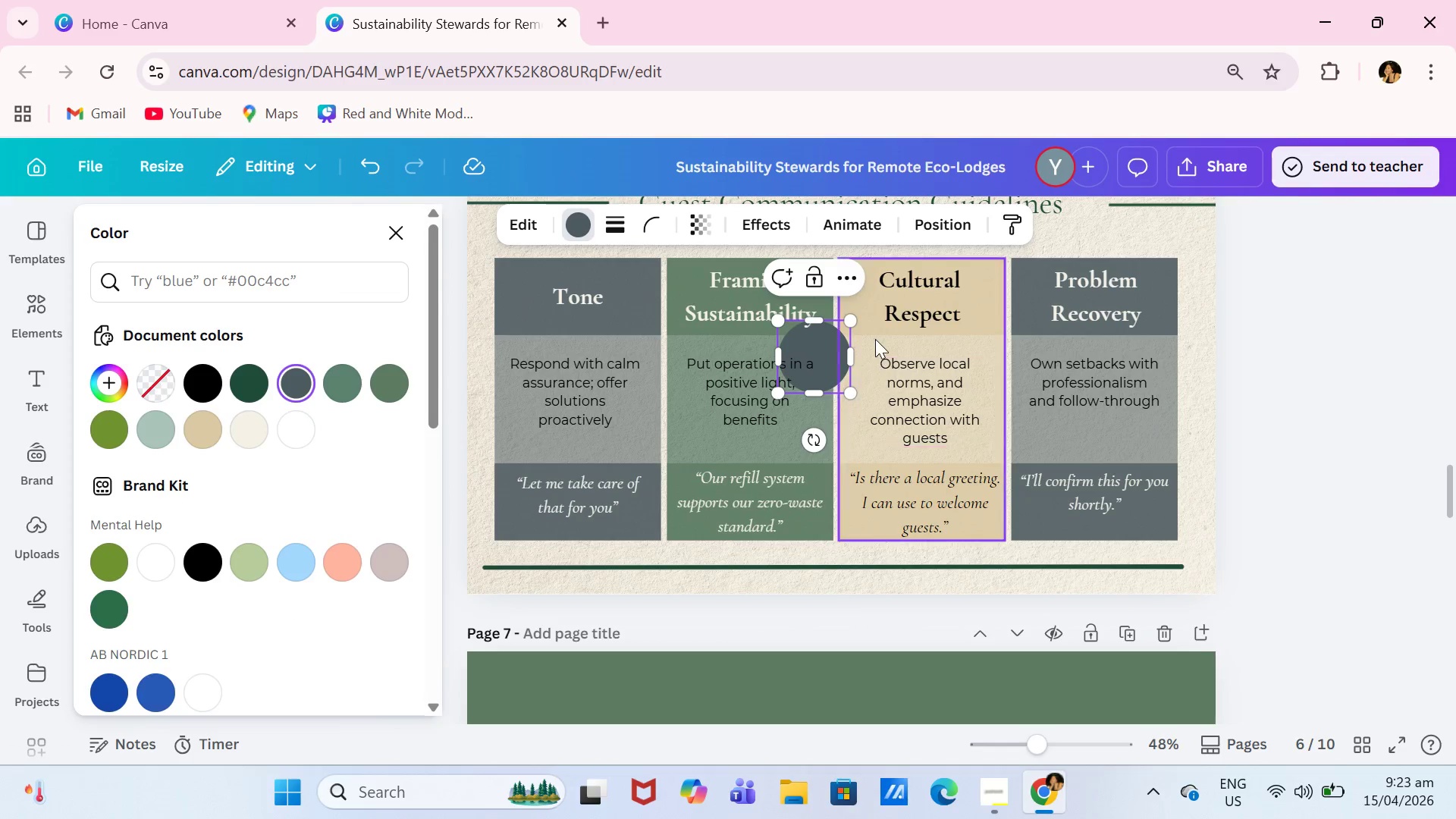 
left_click_drag(start_coordinate=[823, 349], to_coordinate=[624, 301])
 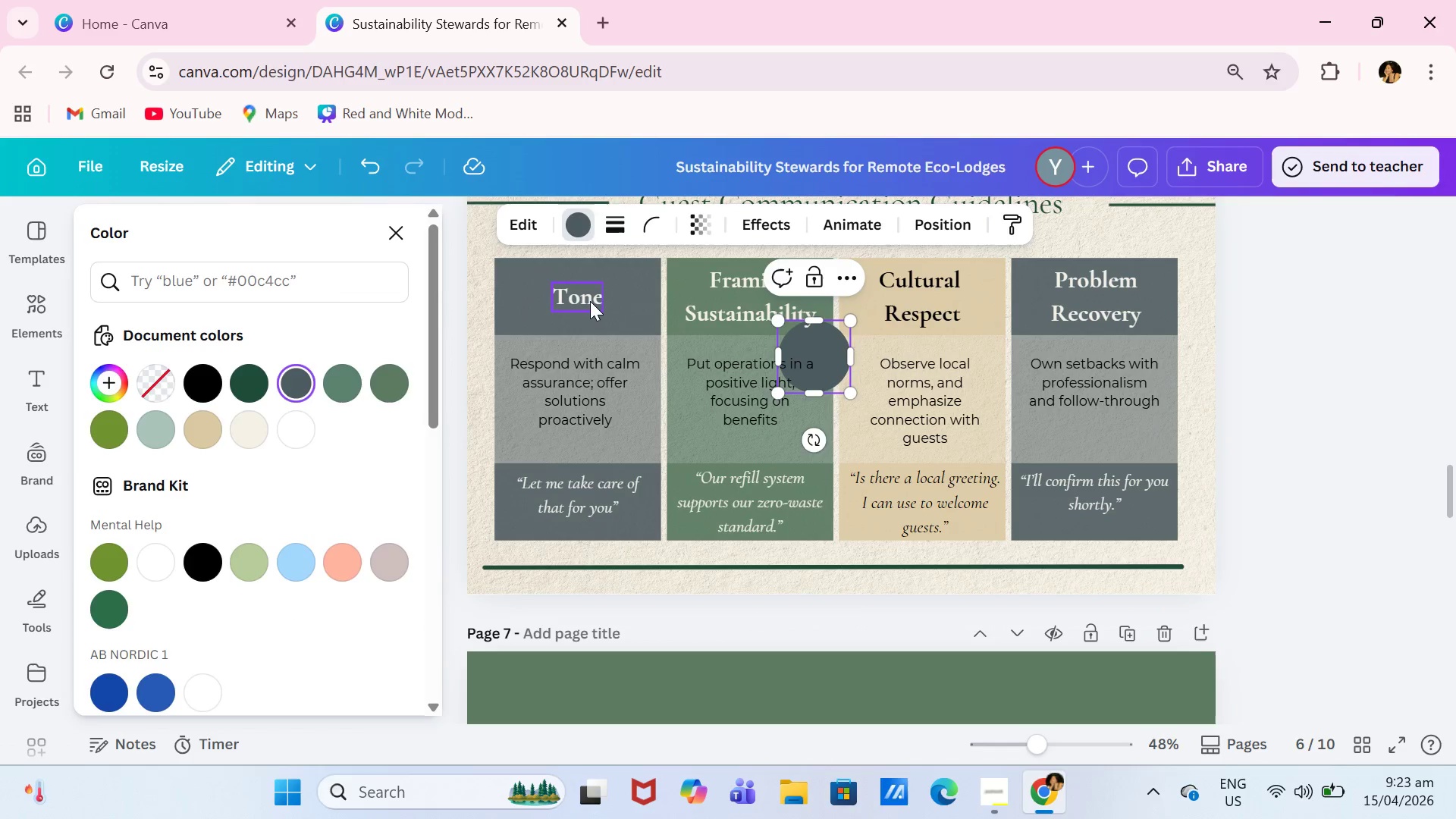 
left_click([590, 301])
 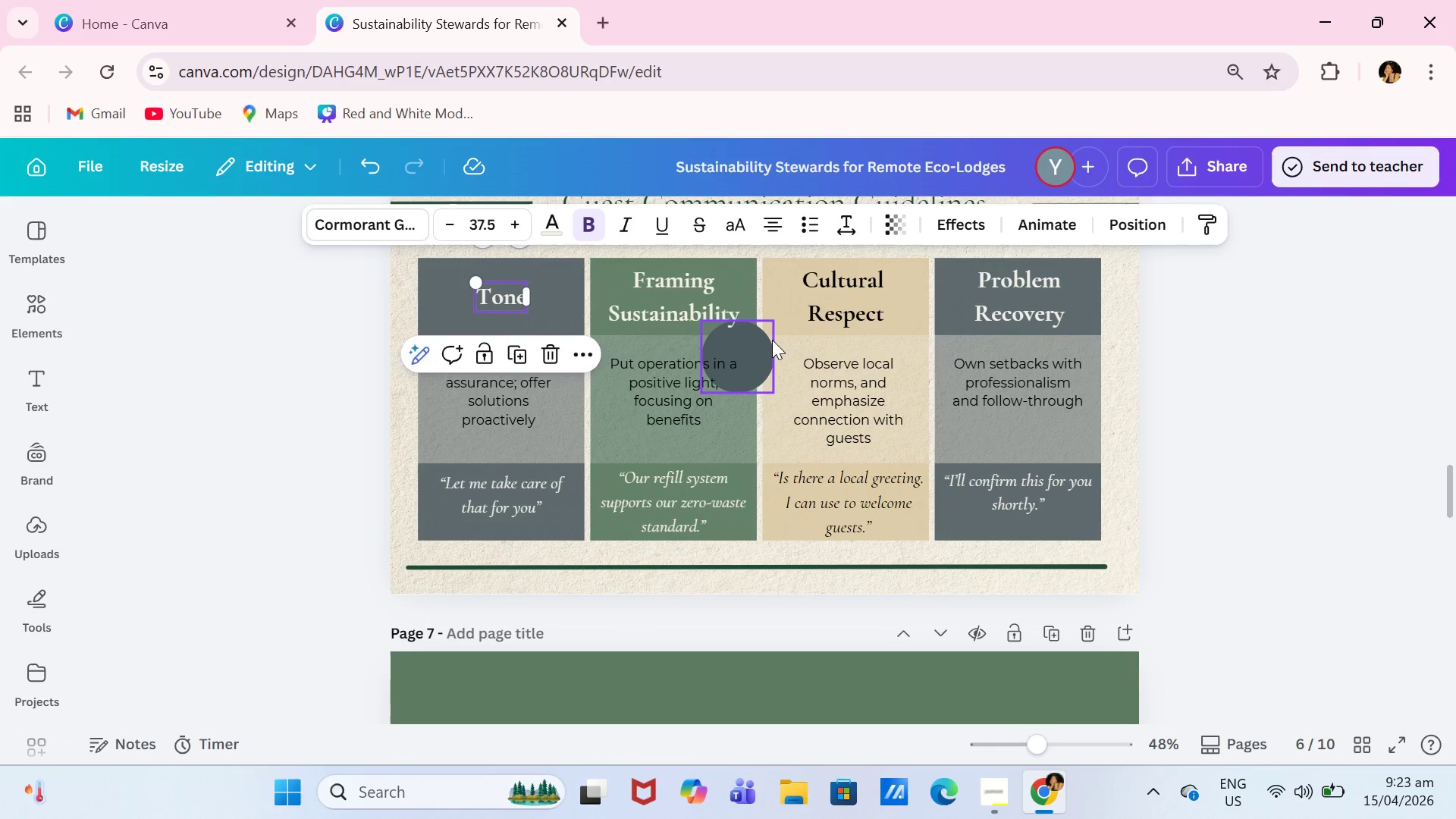 
scroll: coordinate [772, 340], scroll_direction: up, amount: 1.0
 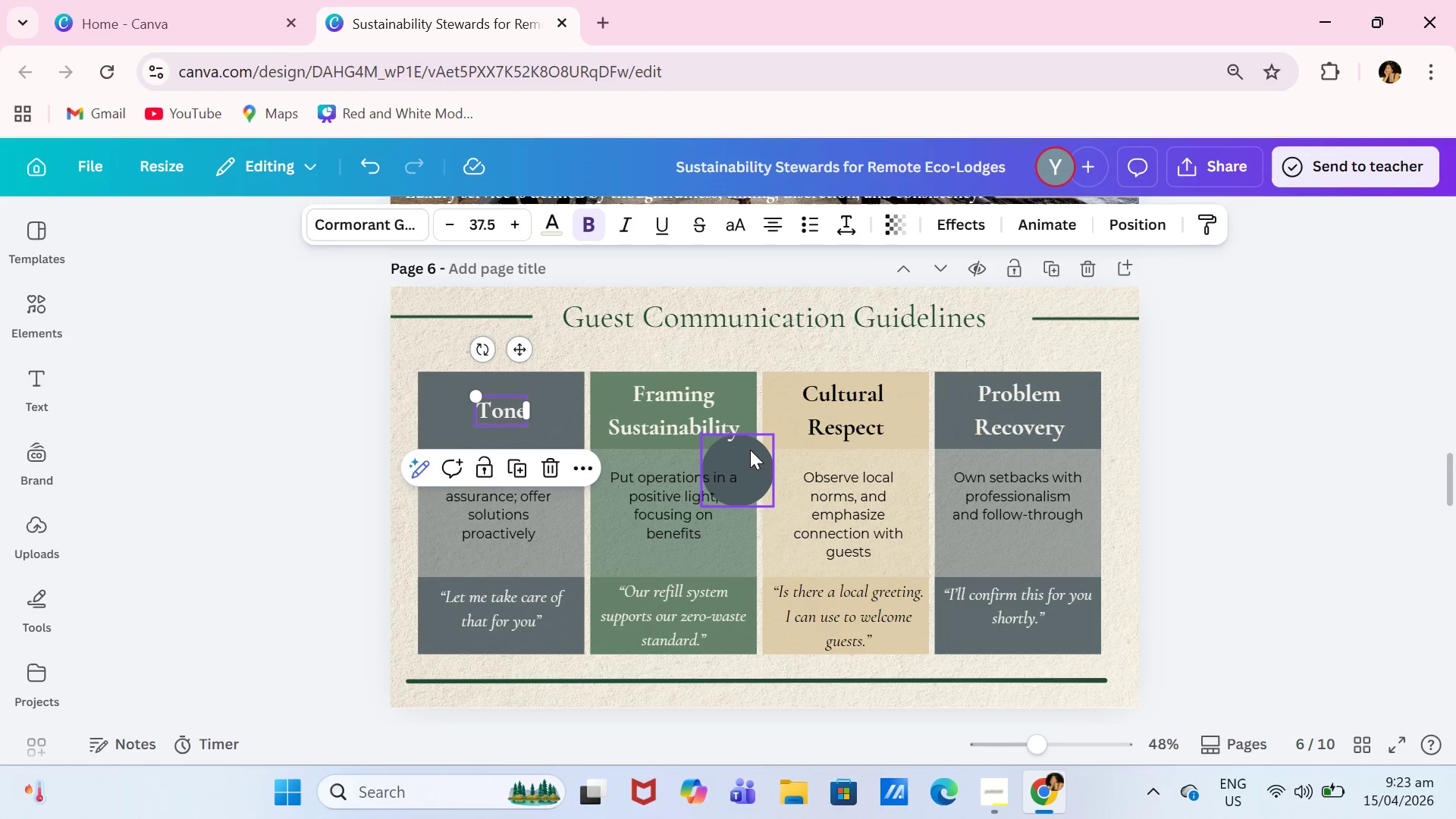 
left_click_drag(start_coordinate=[750, 457], to_coordinate=[515, 348])
 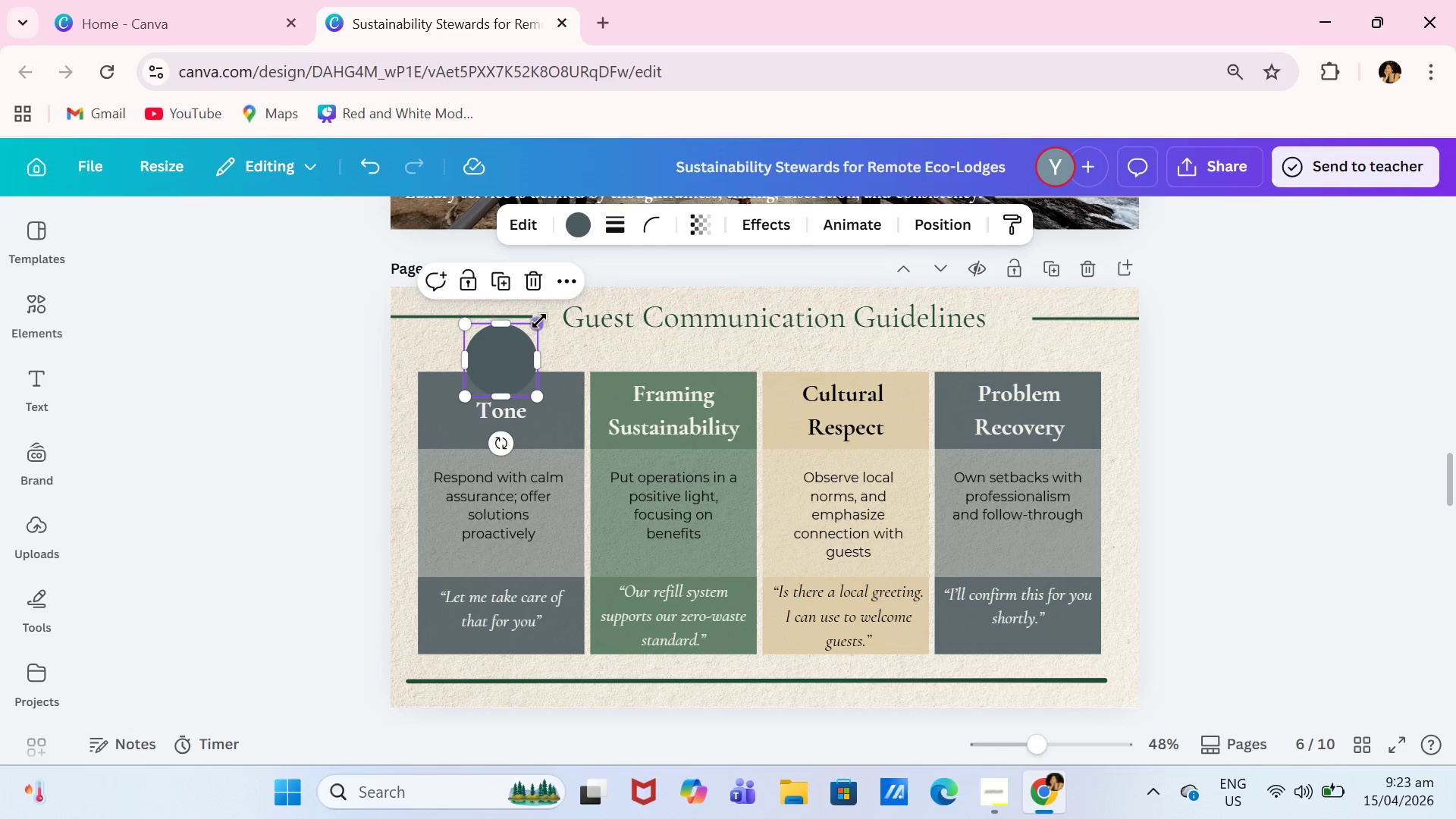 
left_click_drag(start_coordinate=[539, 321], to_coordinate=[524, 331])
 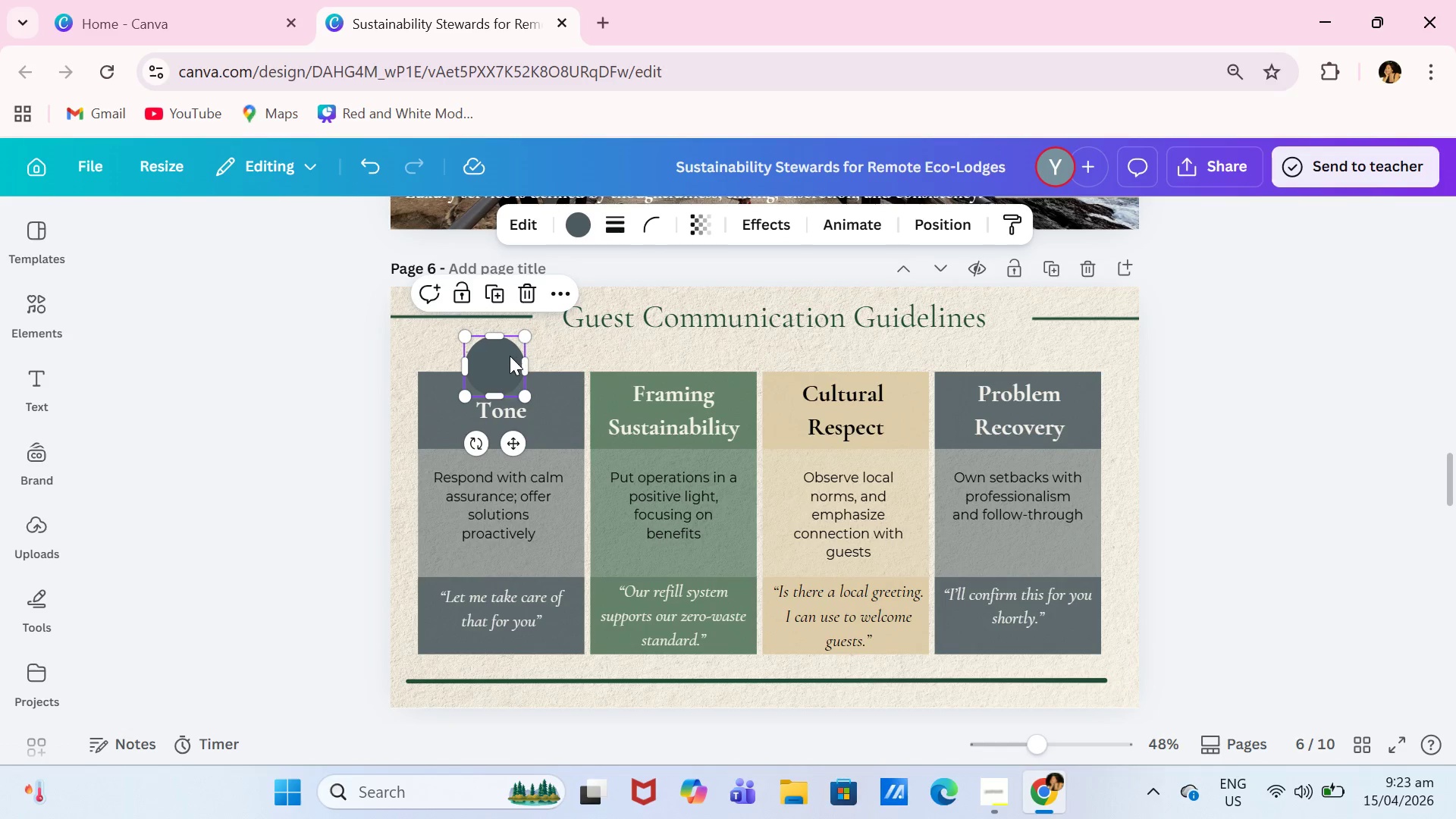 
left_click_drag(start_coordinate=[510, 356], to_coordinate=[518, 353])
 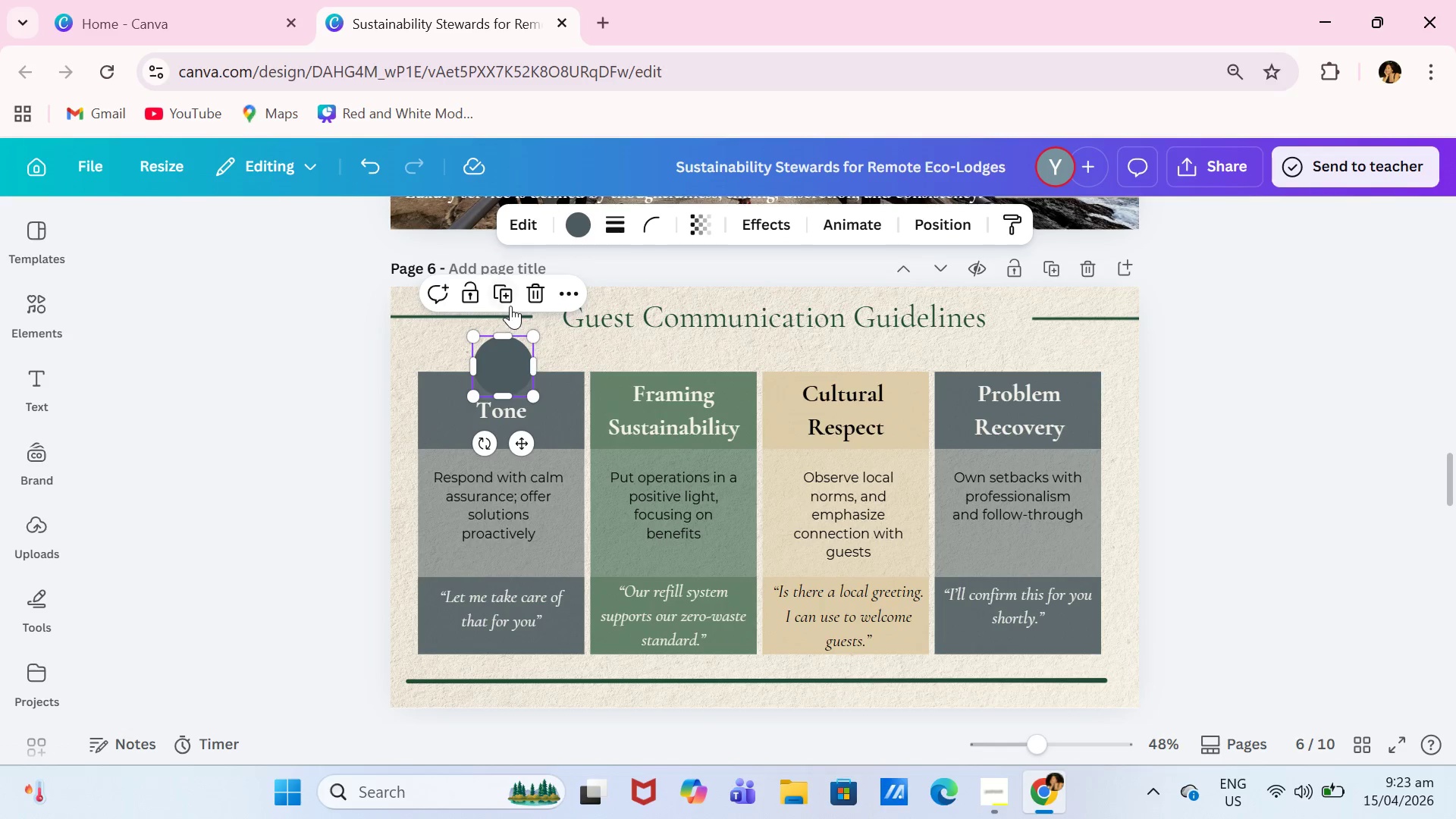 
left_click([508, 300])
 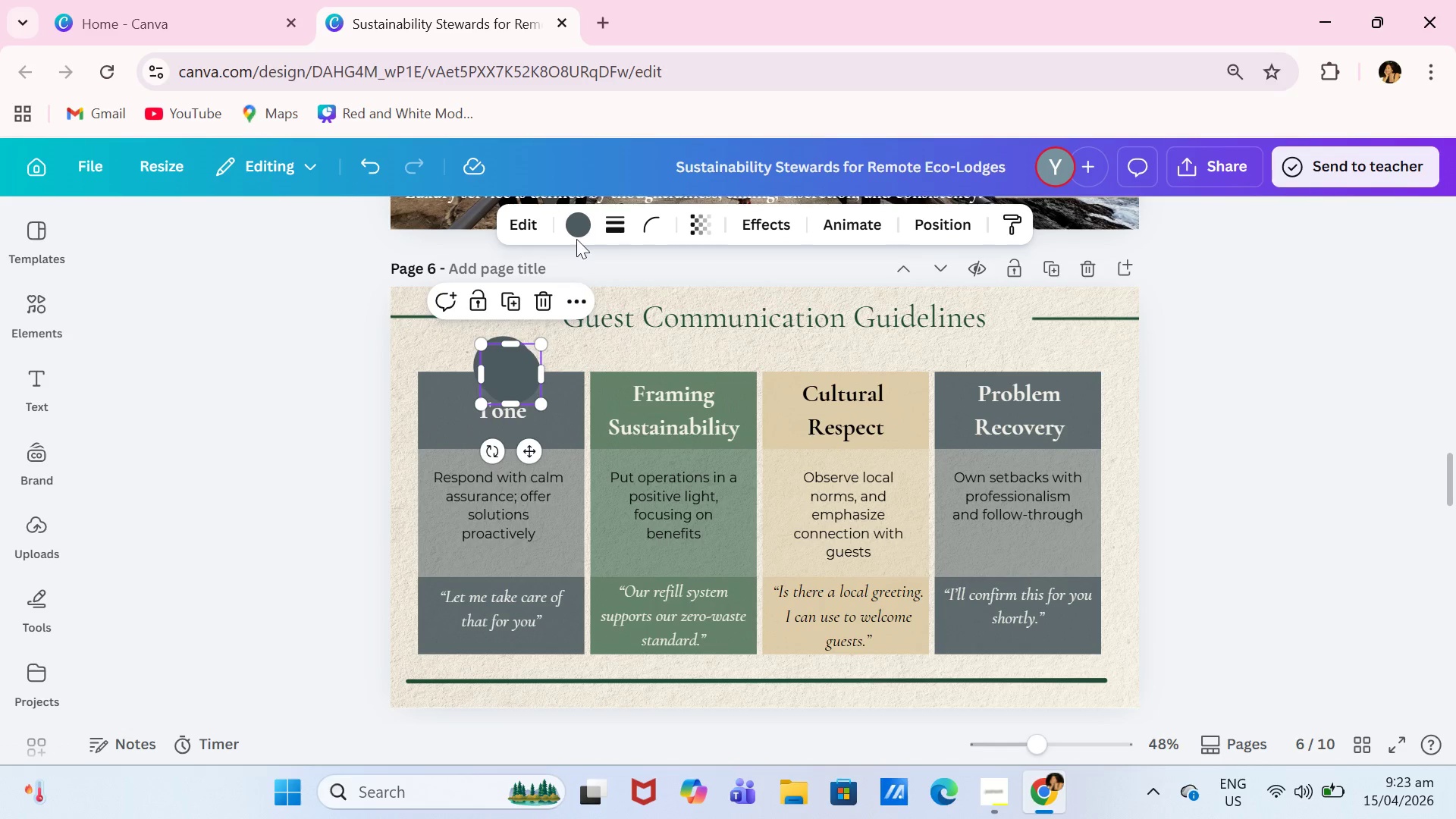 
left_click([592, 231])
 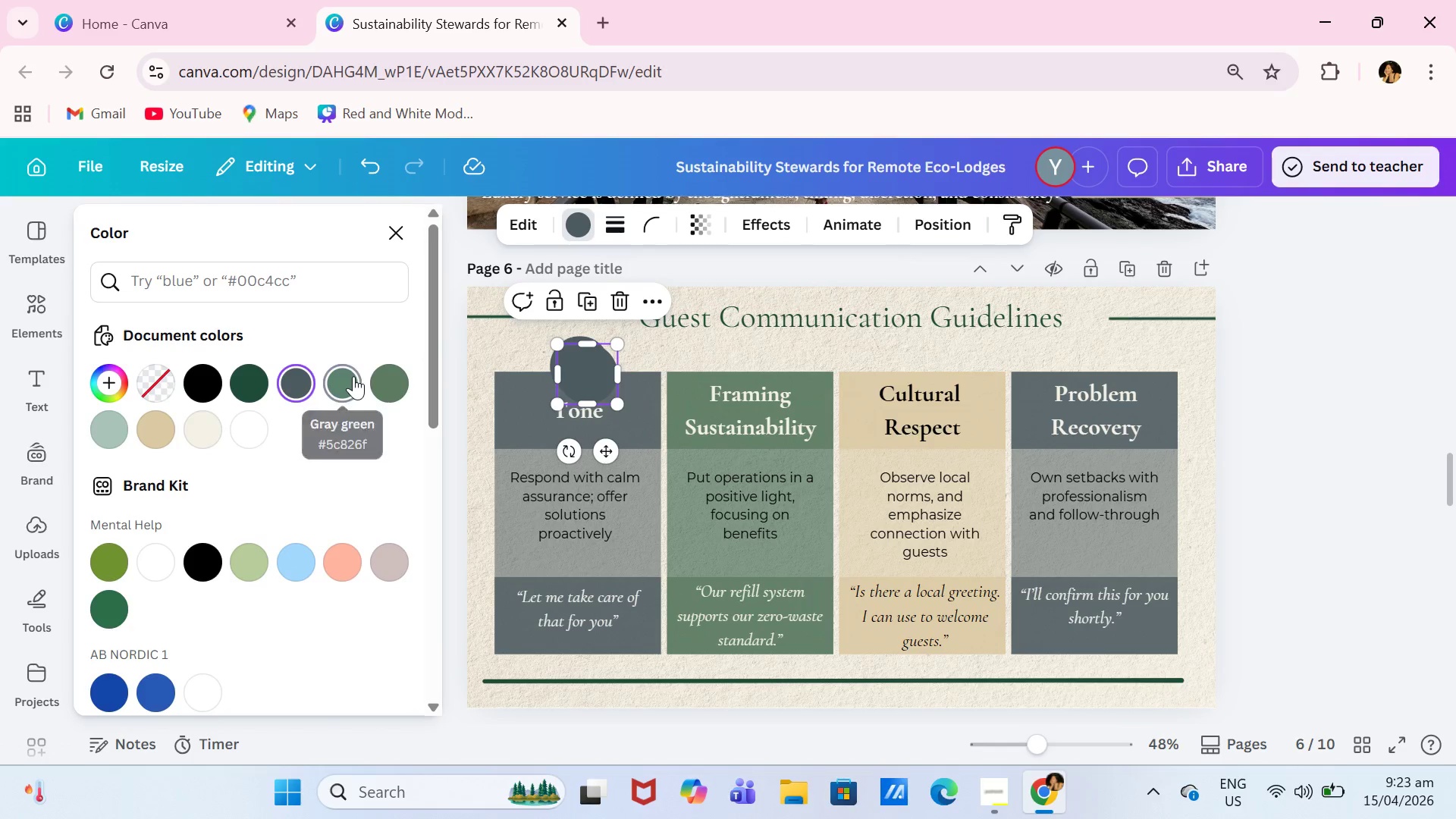 
double_click([401, 382])
 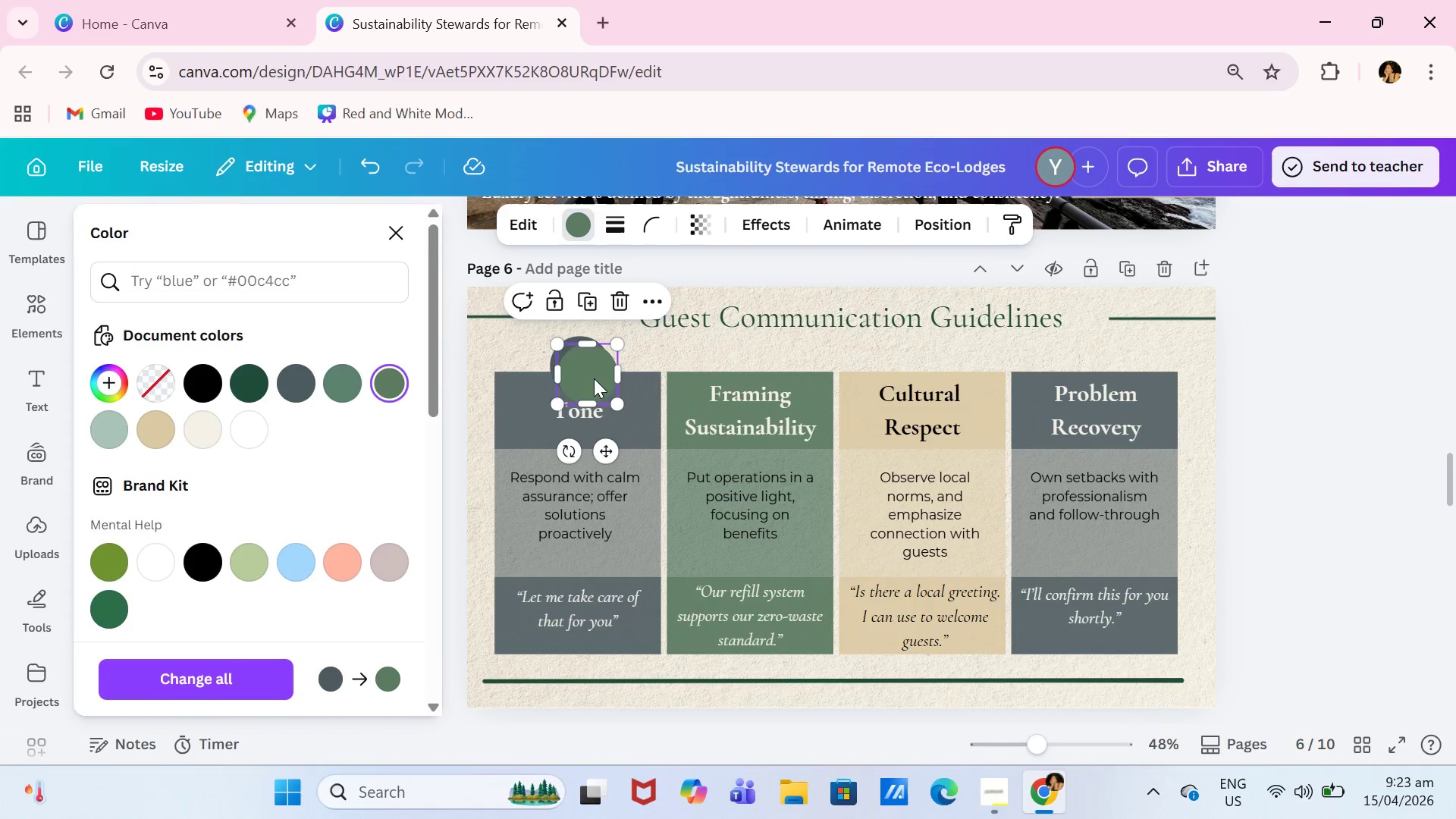 
left_click_drag(start_coordinate=[594, 378], to_coordinate=[758, 366])
 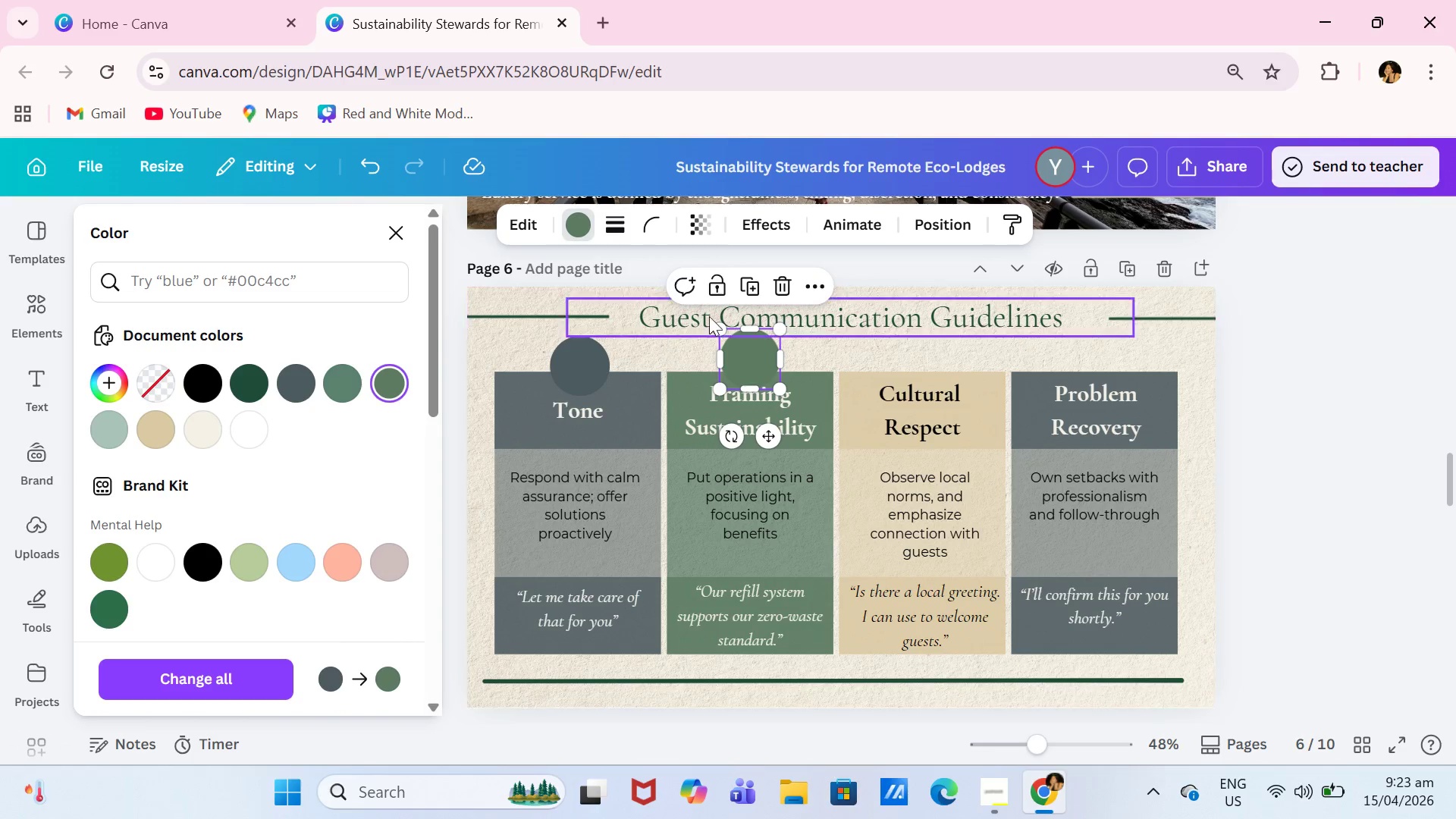 
left_click([762, 283])
 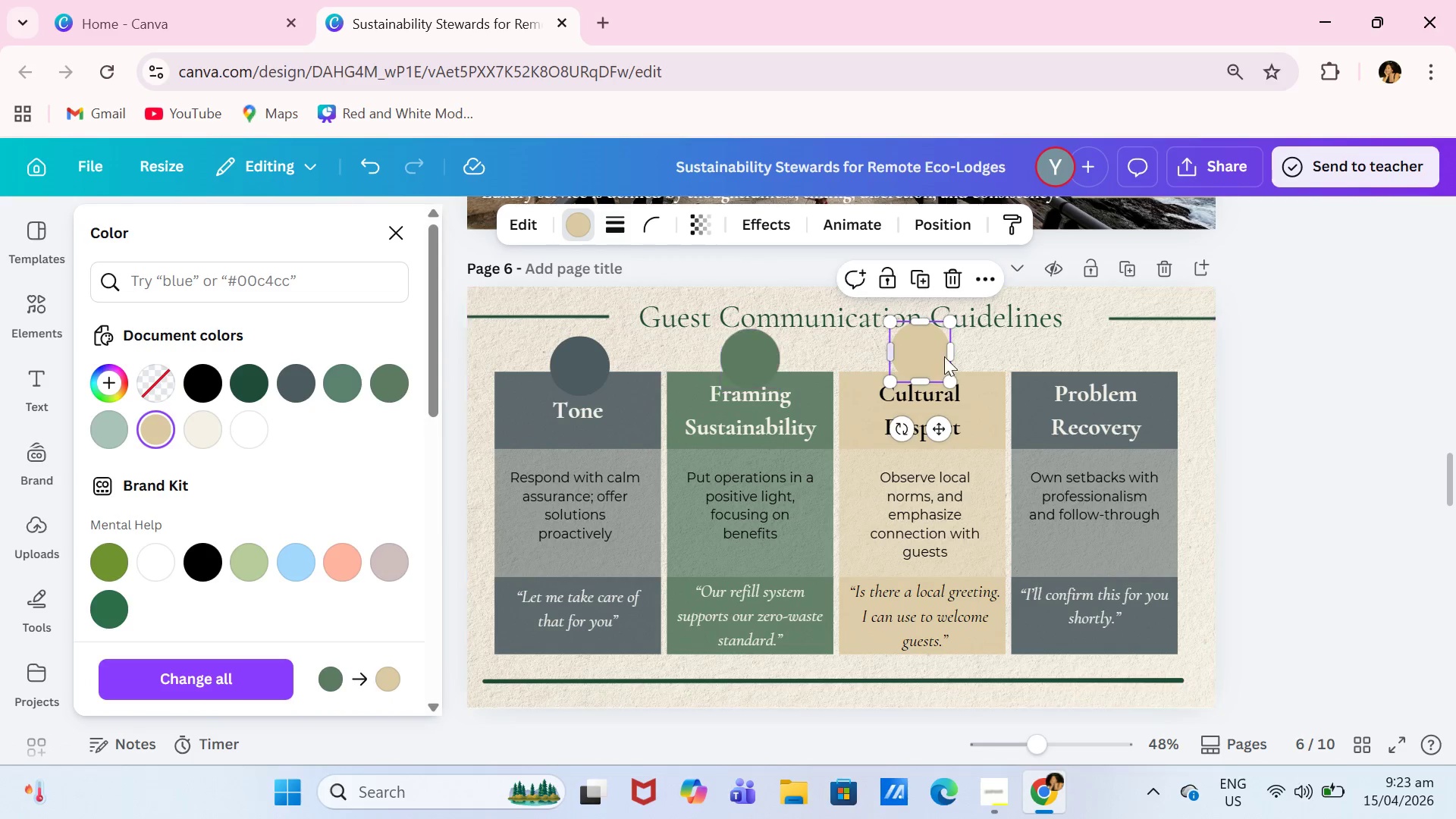 
left_click_drag(start_coordinate=[930, 349], to_coordinate=[930, 358])
 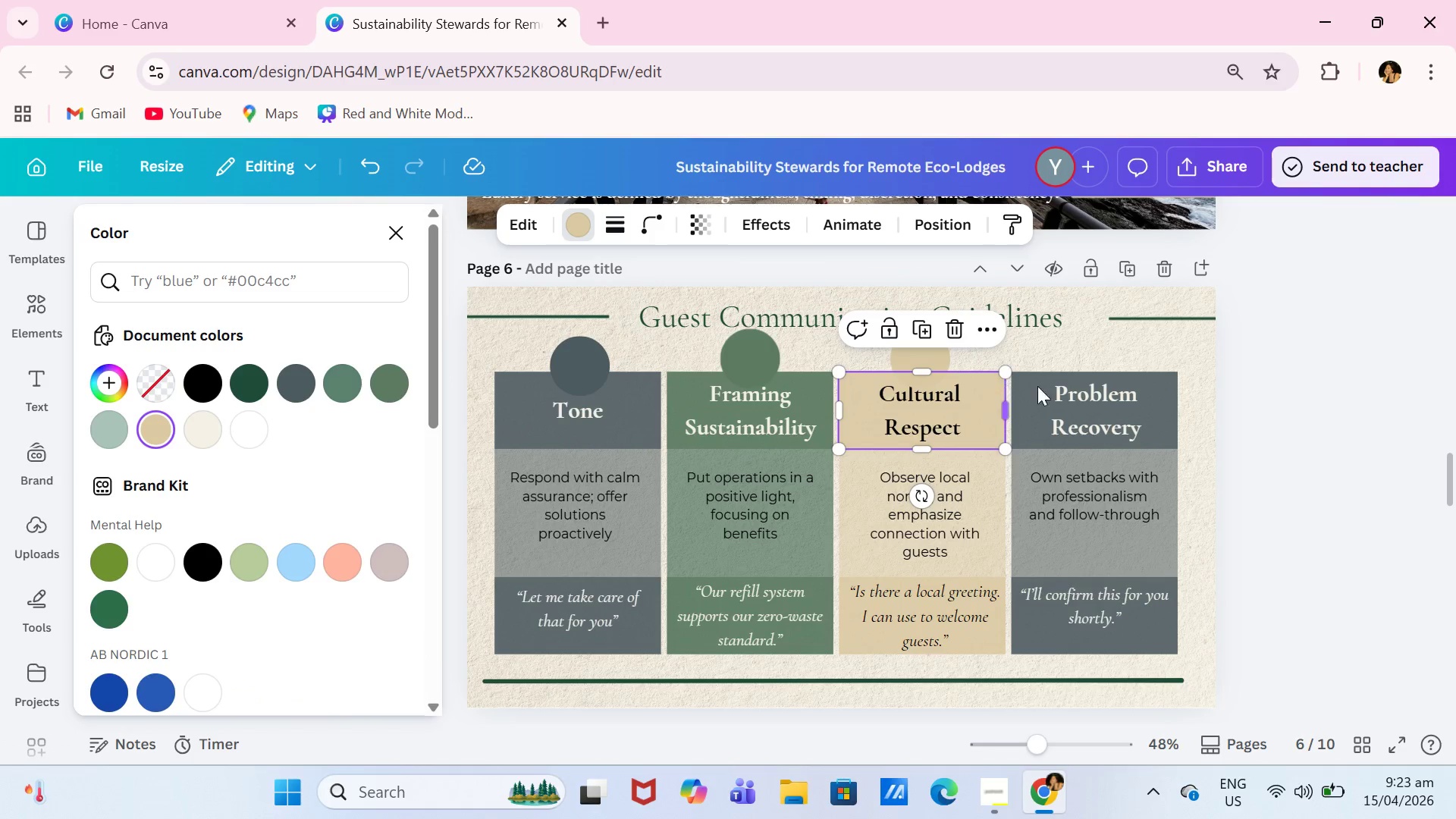 
left_click([1308, 386])
 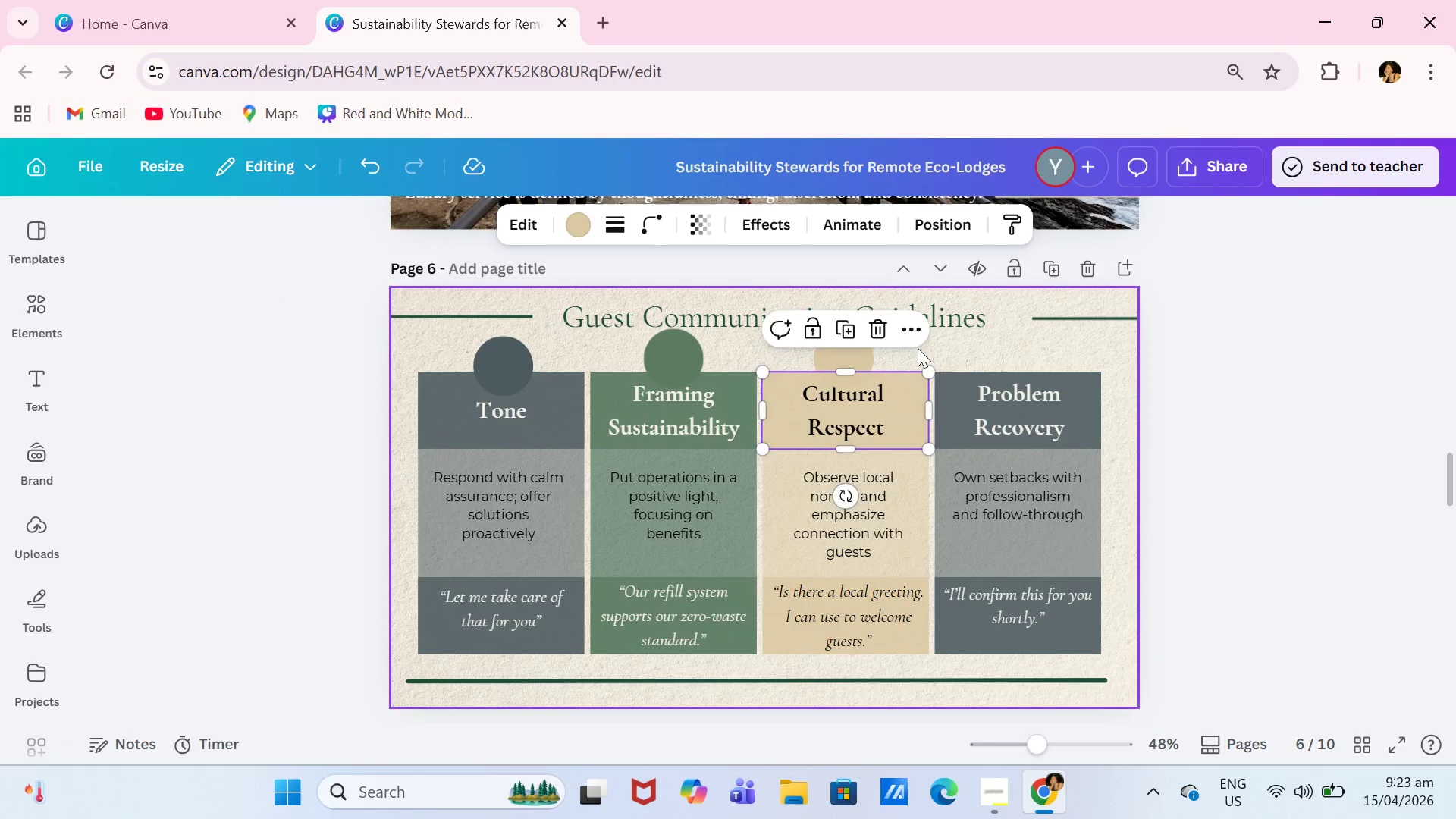 
left_click([1364, 406])
 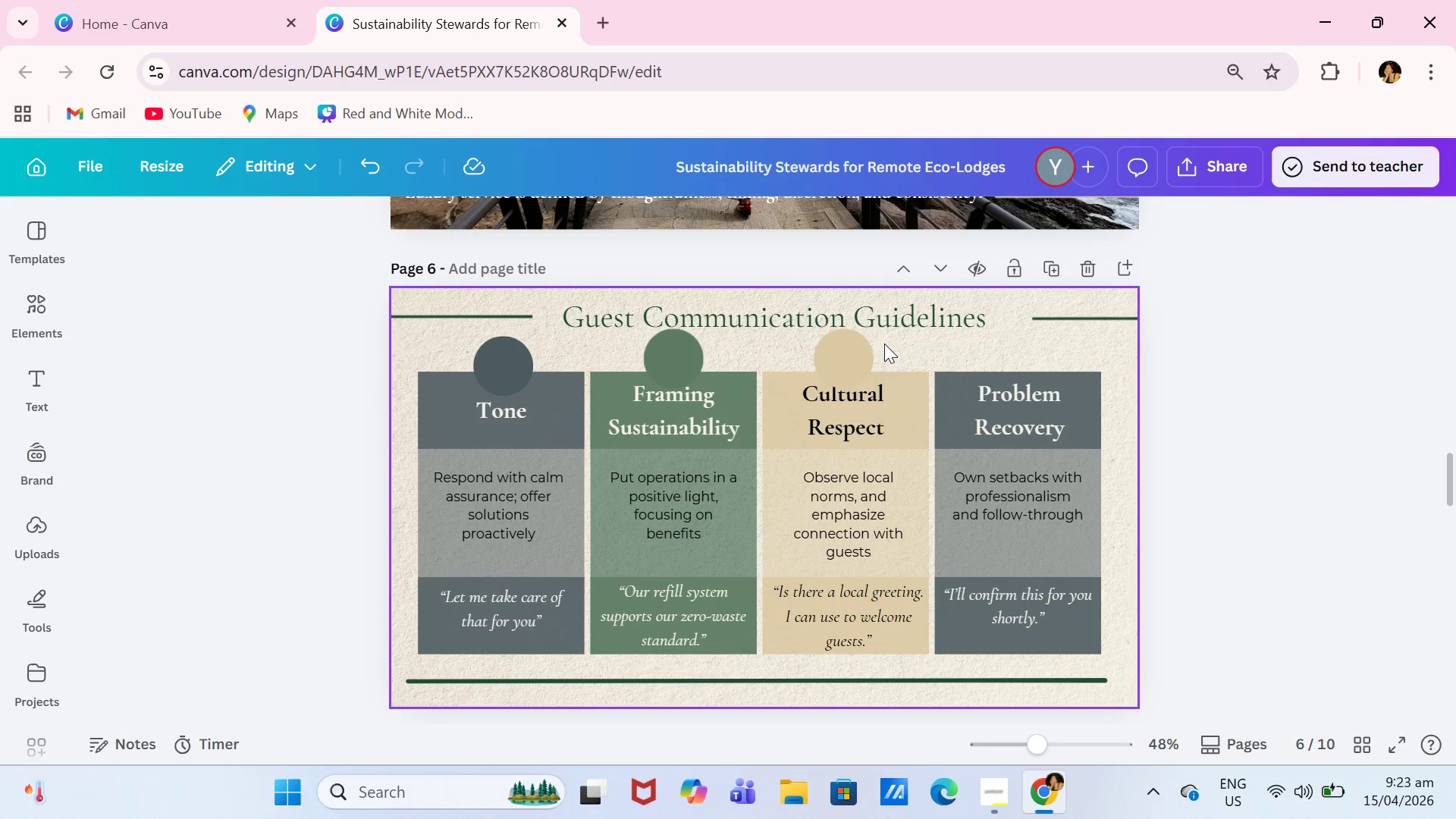 
left_click_drag(start_coordinate=[926, 325], to_coordinate=[924, 317])
 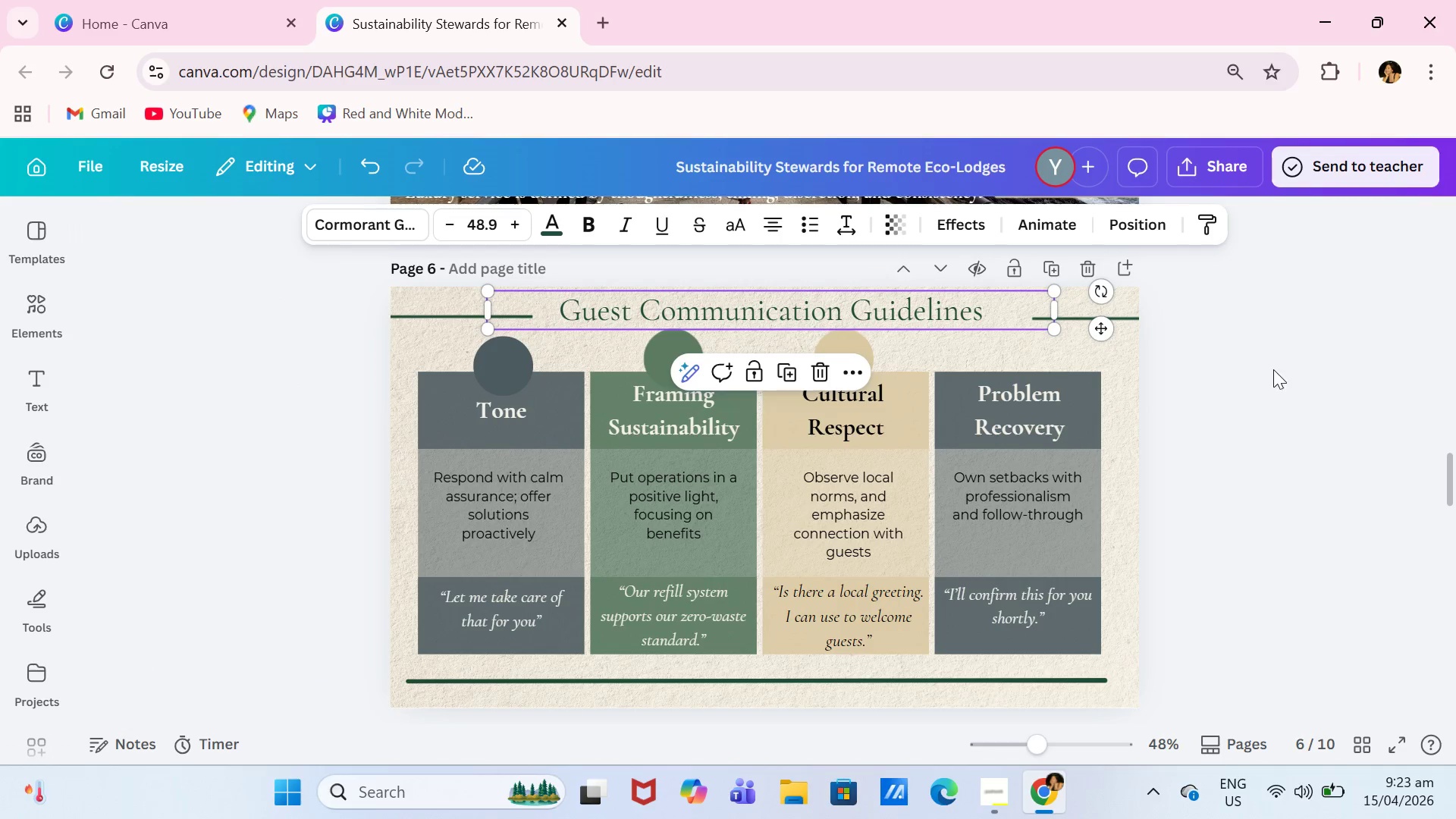 
left_click([1273, 369])
 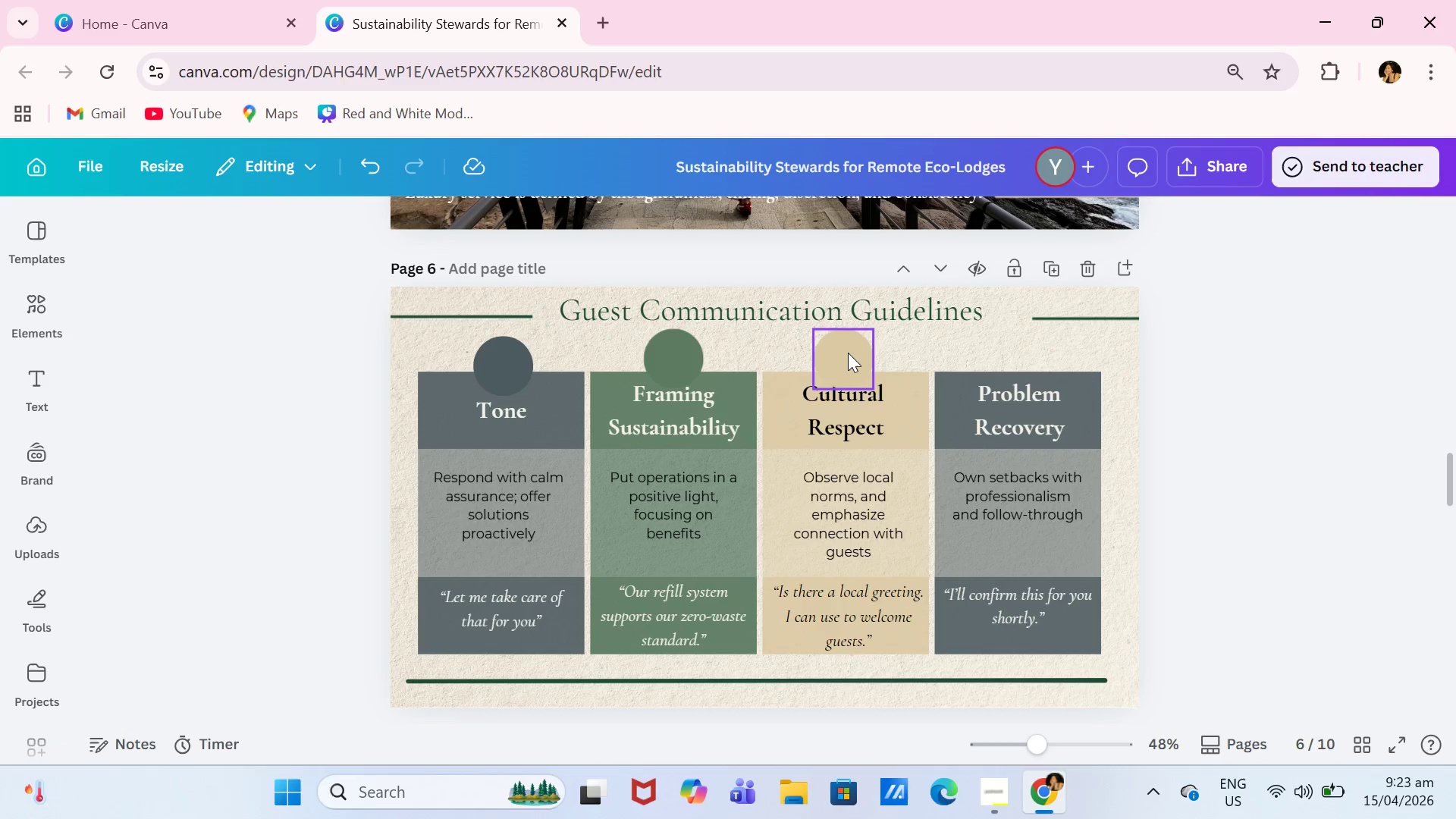 
left_click([832, 352])
 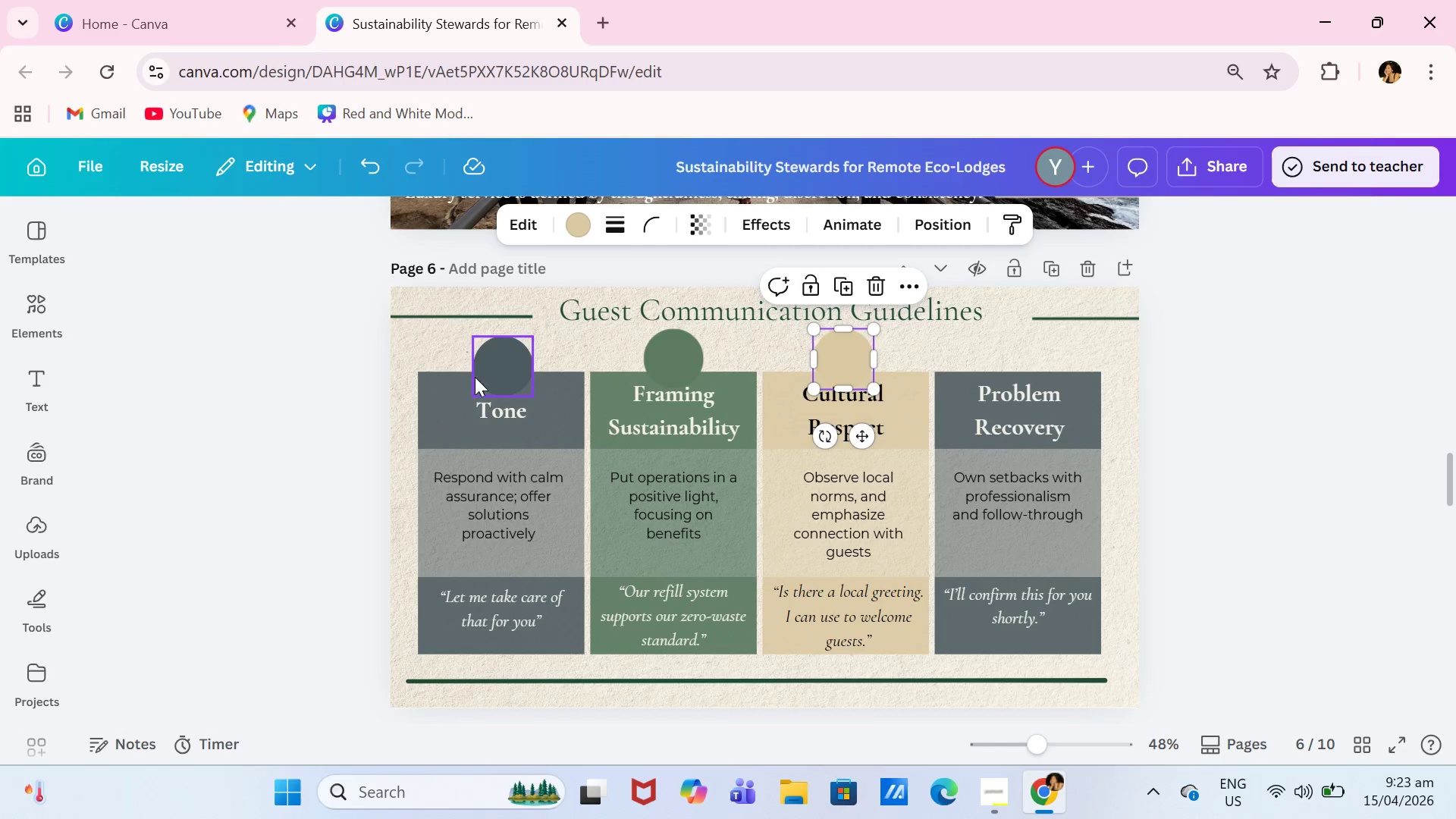 
left_click([490, 378])
 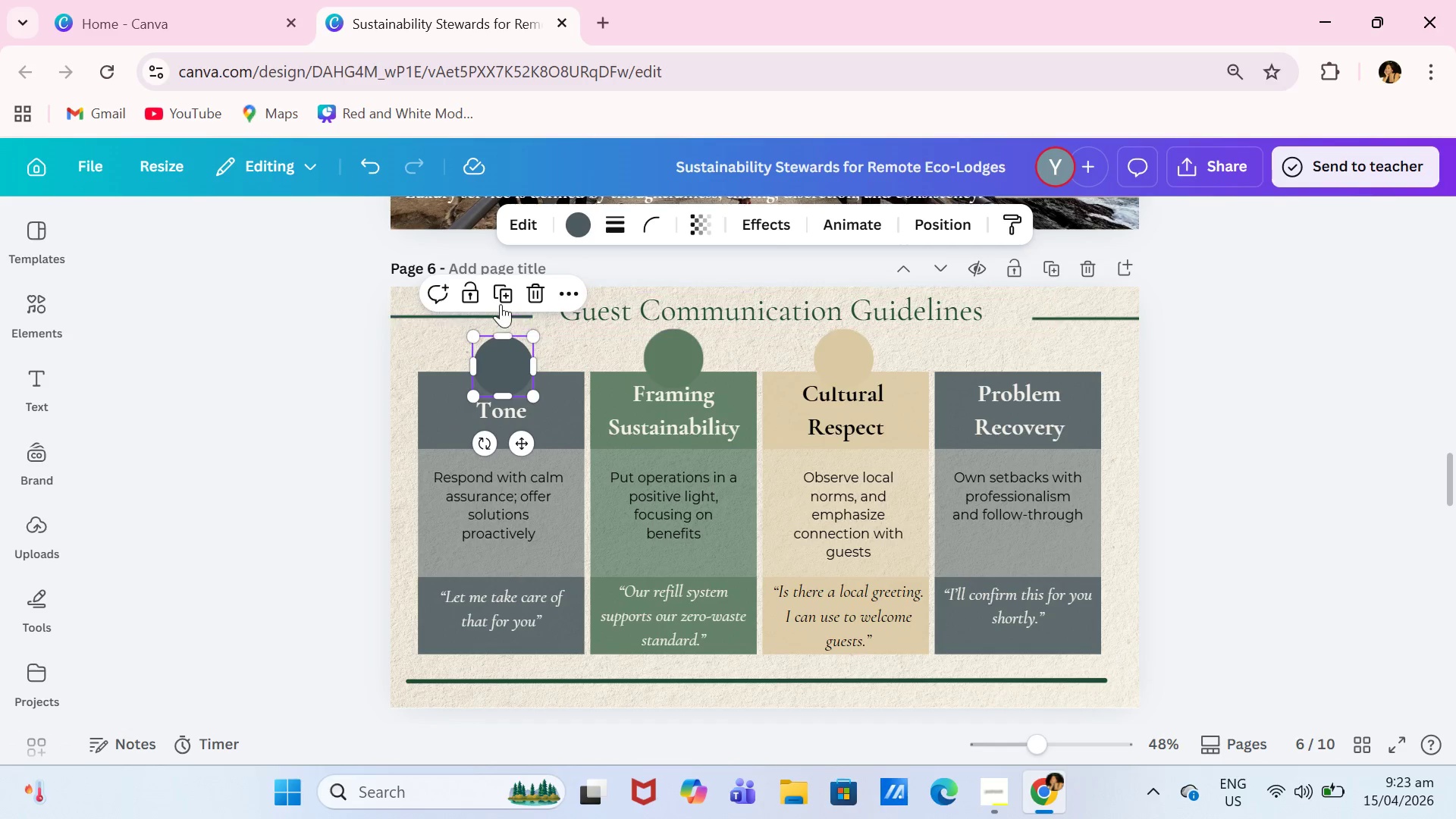 
left_click([505, 301])
 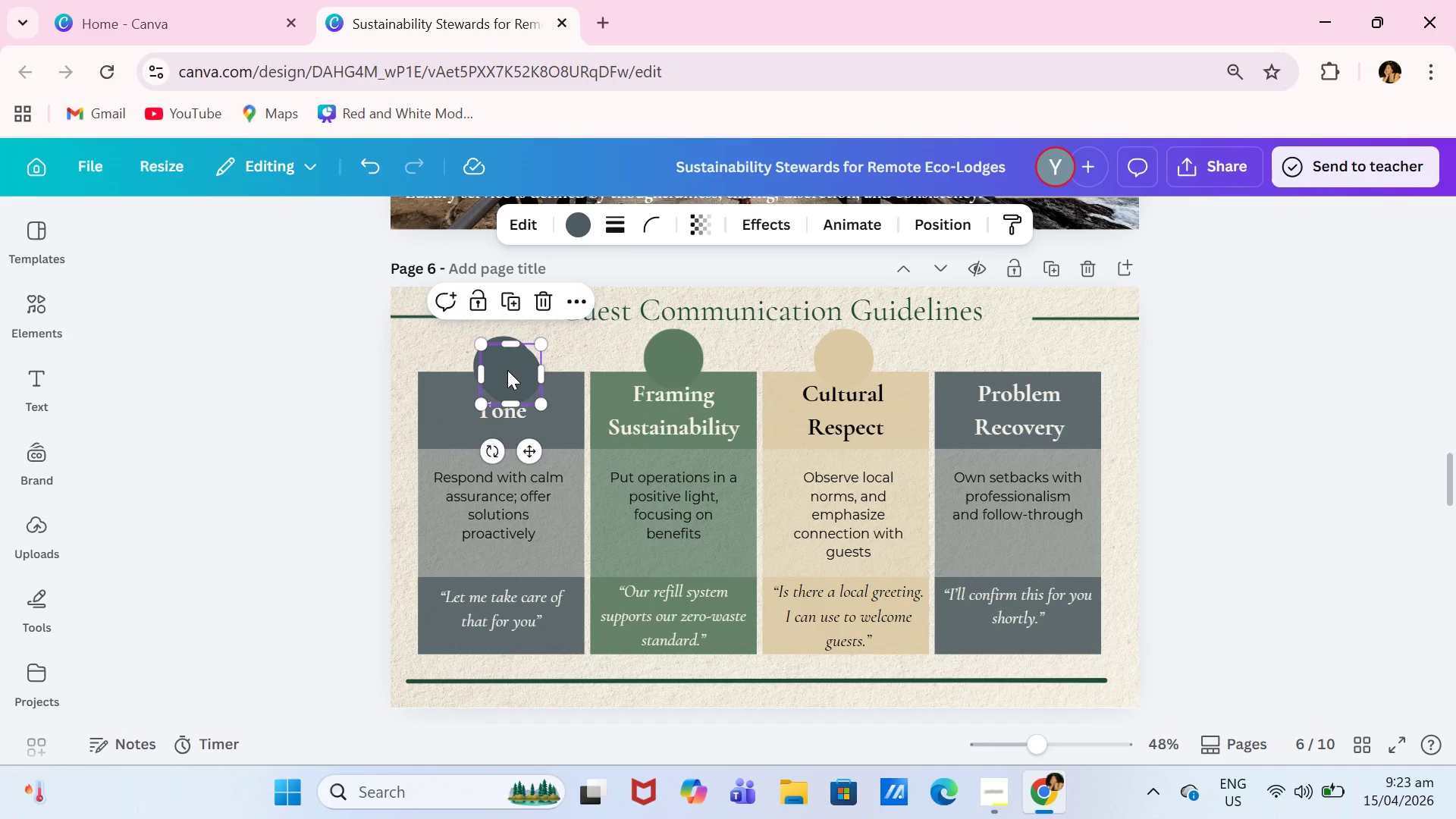 
left_click_drag(start_coordinate=[507, 370], to_coordinate=[1009, 353])
 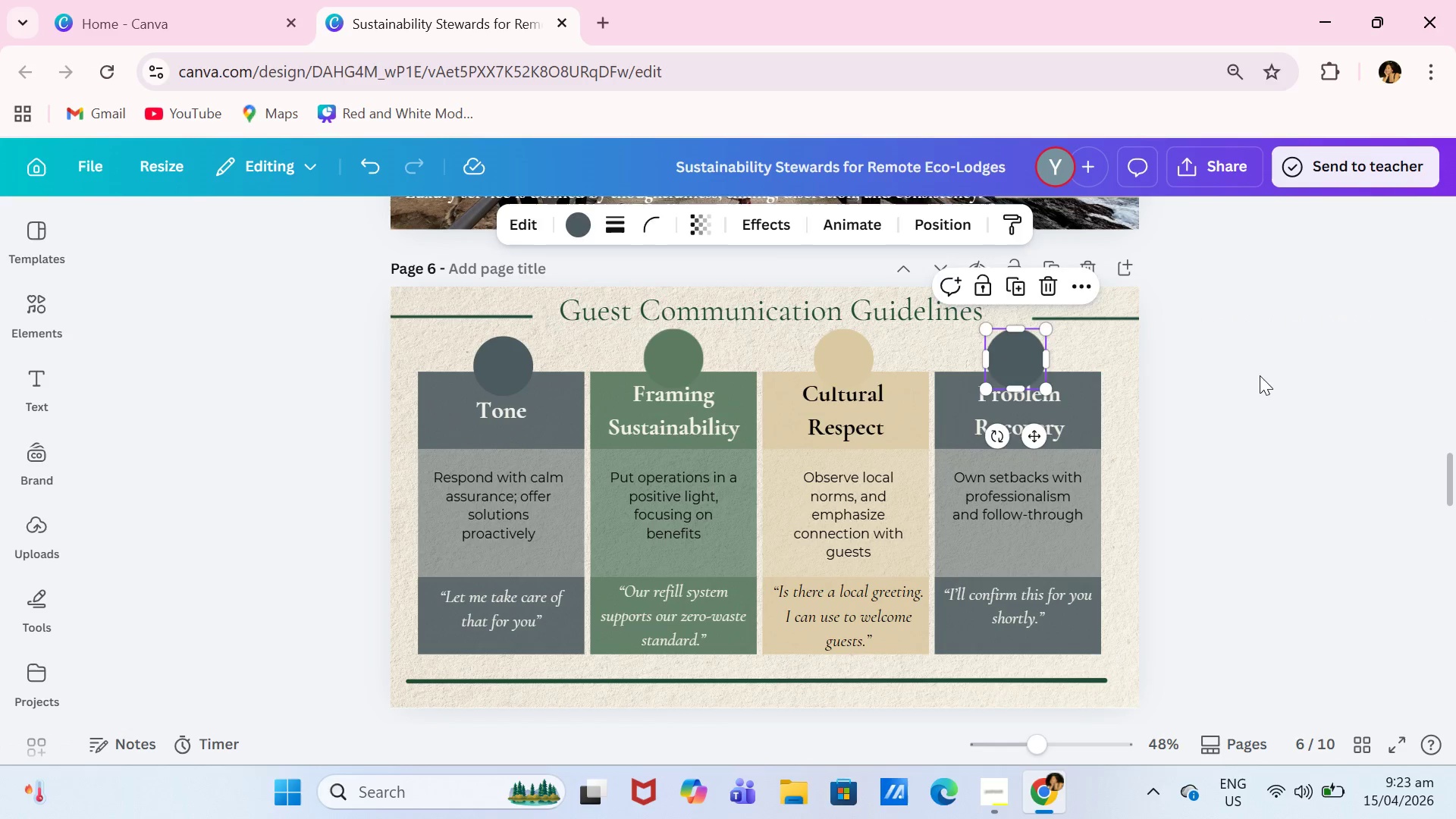 
left_click([1260, 375])
 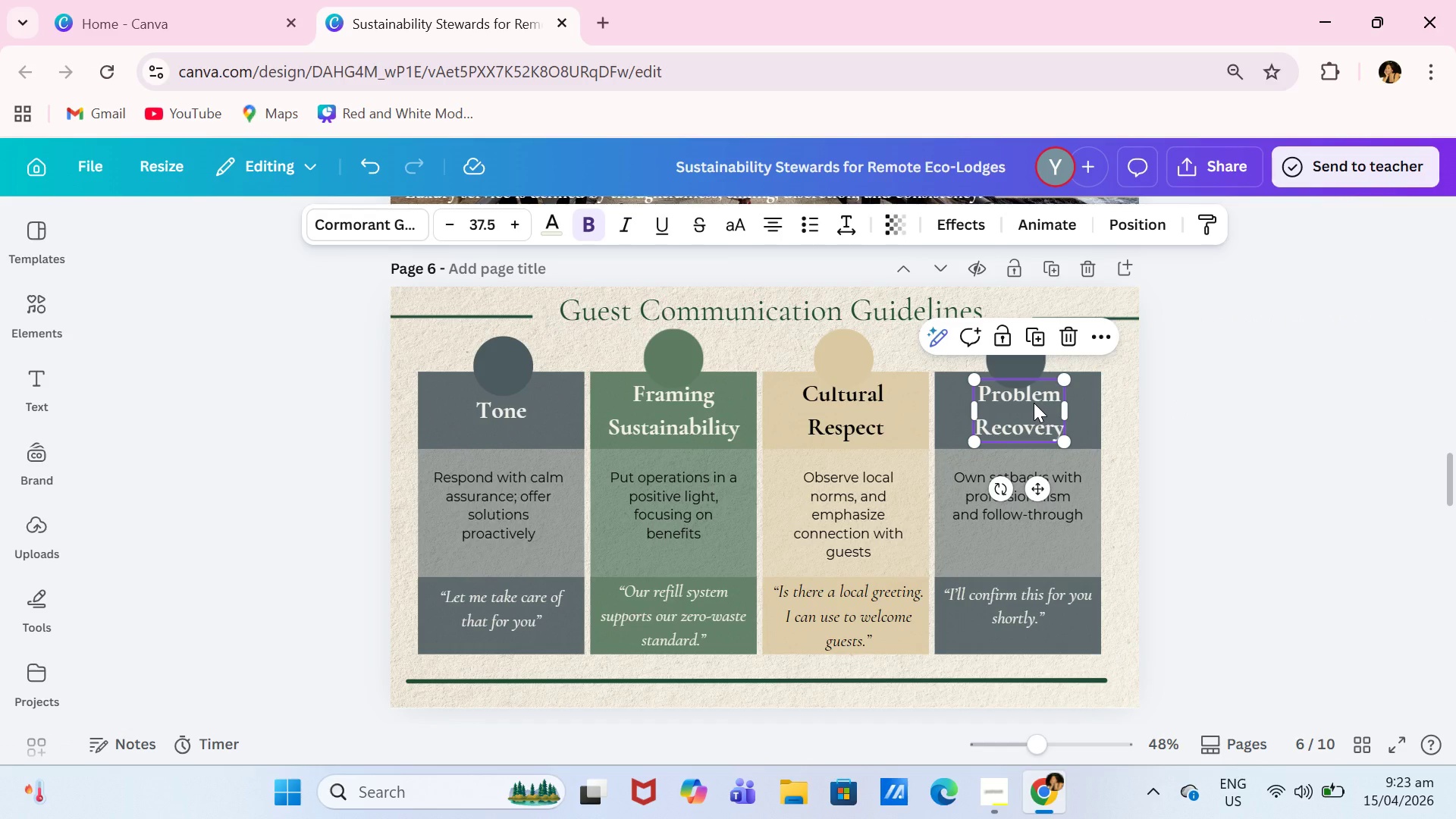 
left_click([1034, 403])
 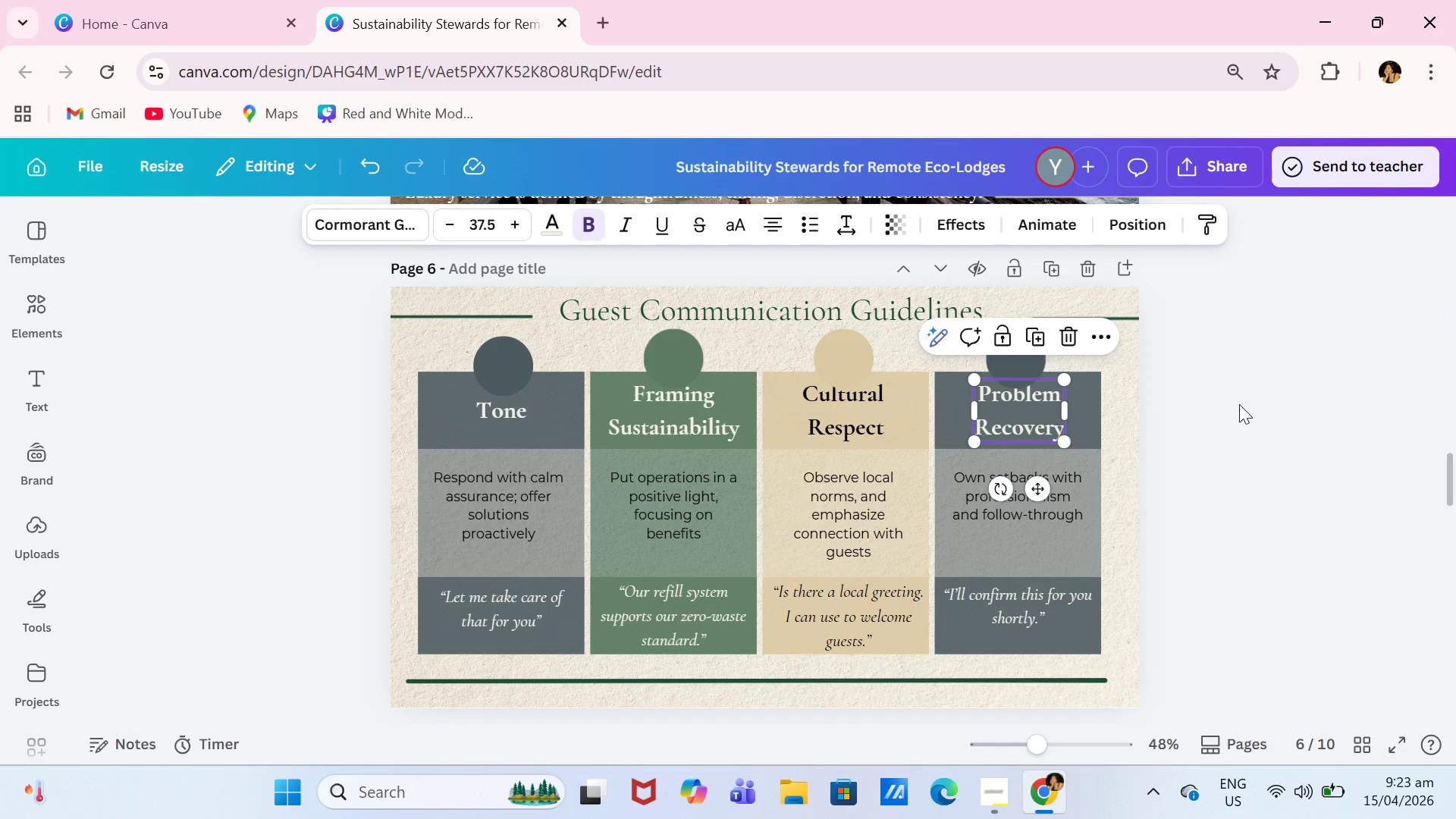 
left_click([1239, 404])
 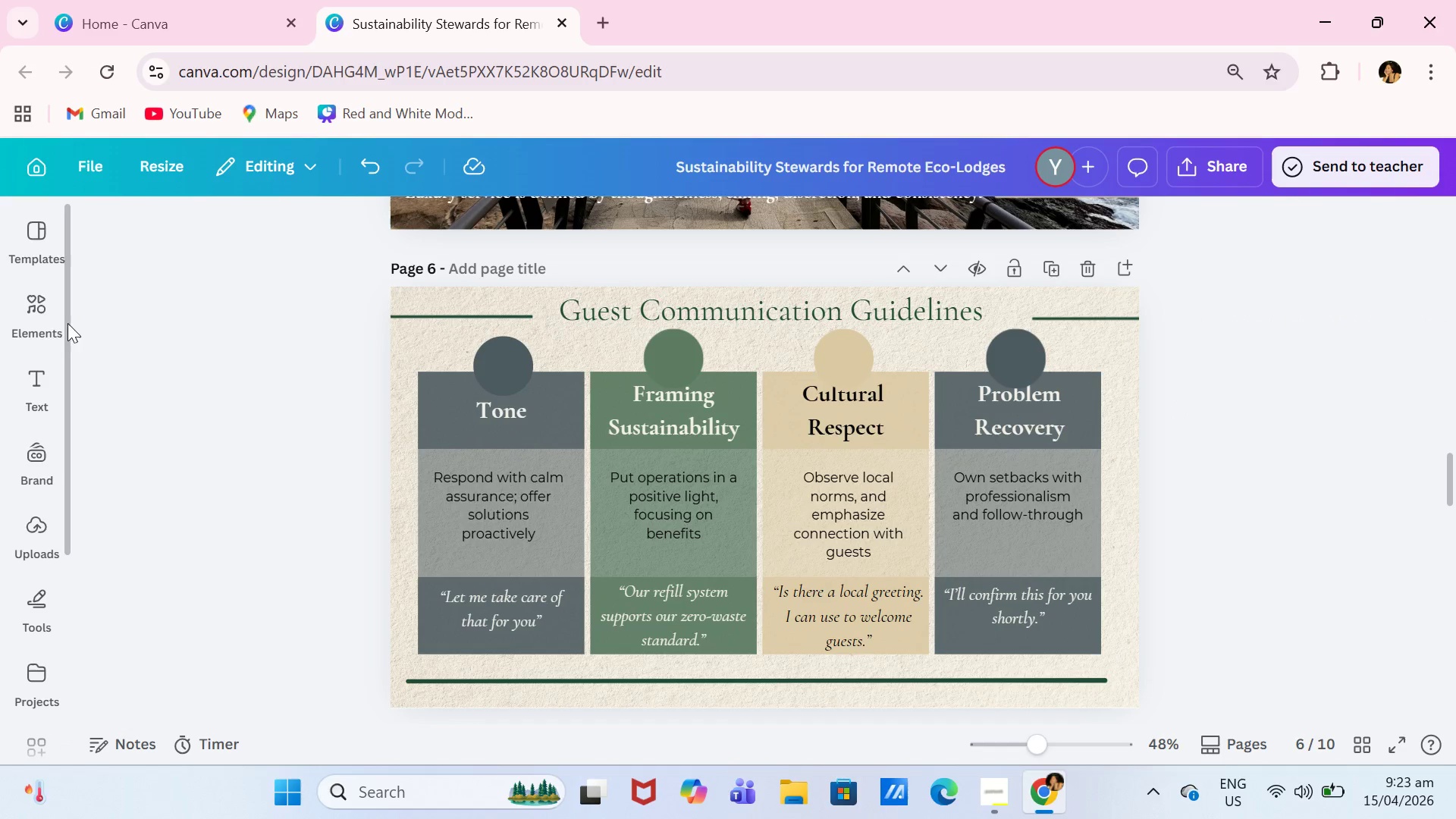 
left_click([49, 317])
 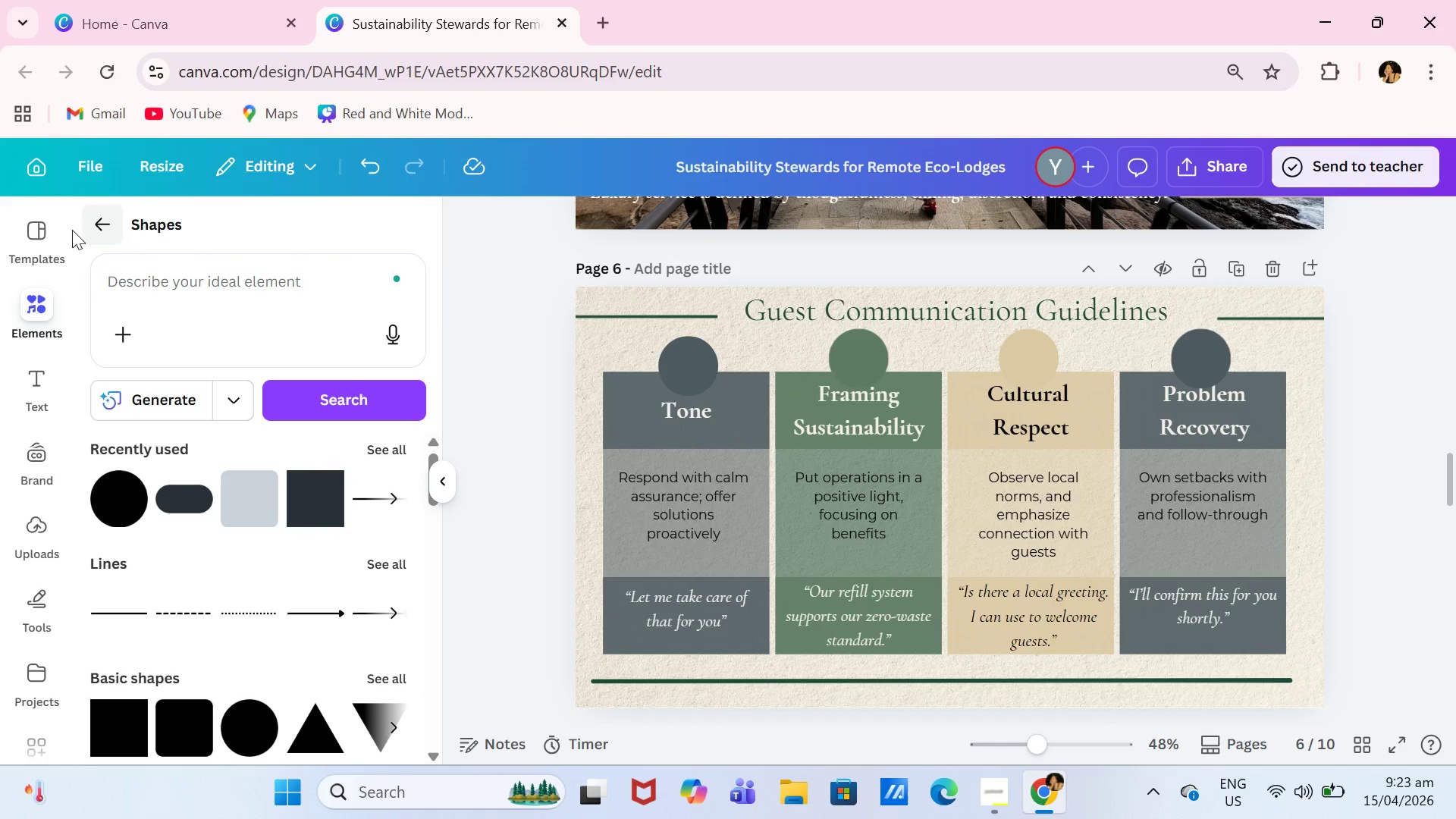 
left_click([103, 218])
 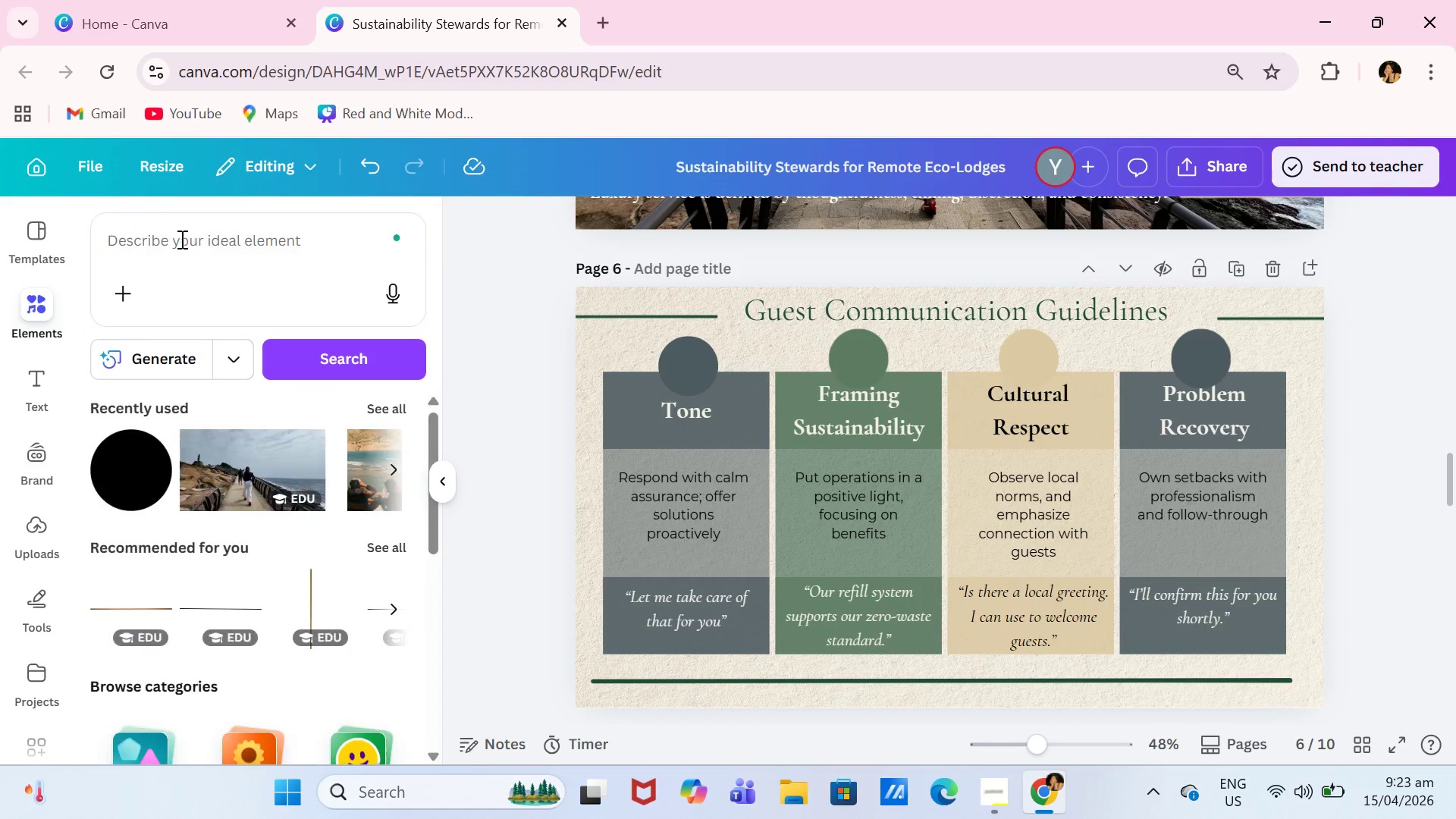 
left_click([206, 246])
 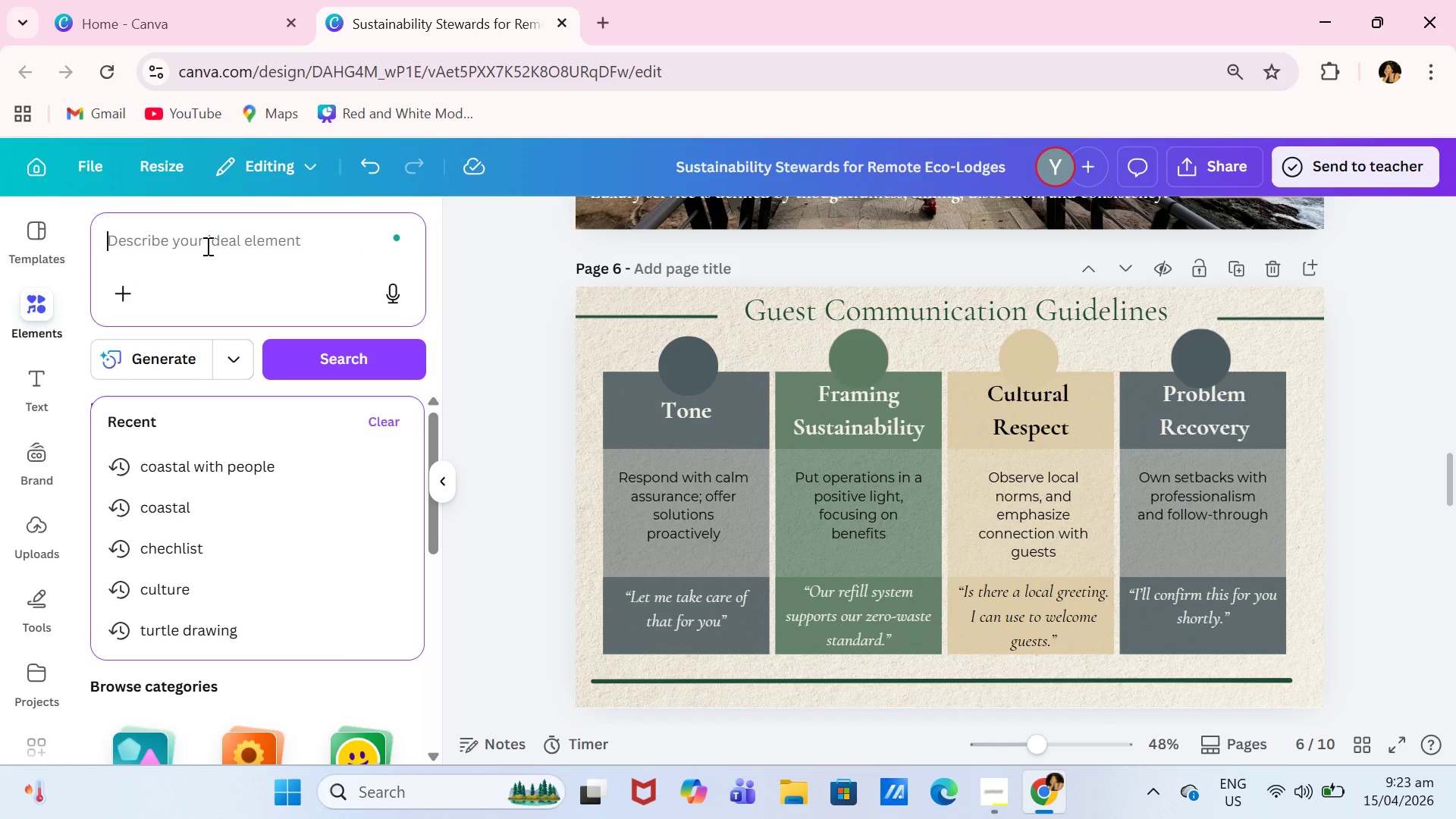 
type(tone)
 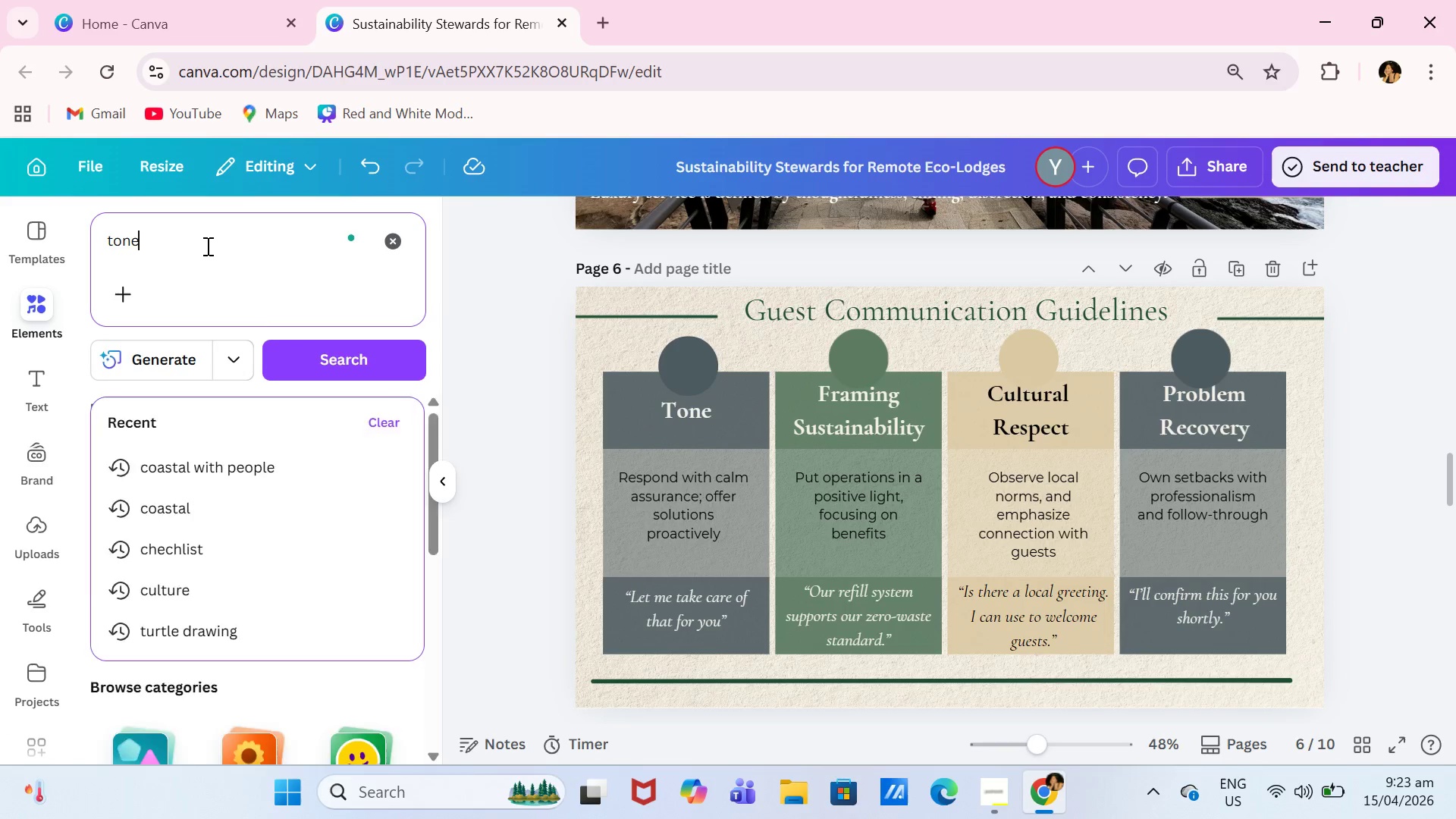 
key(Enter)
 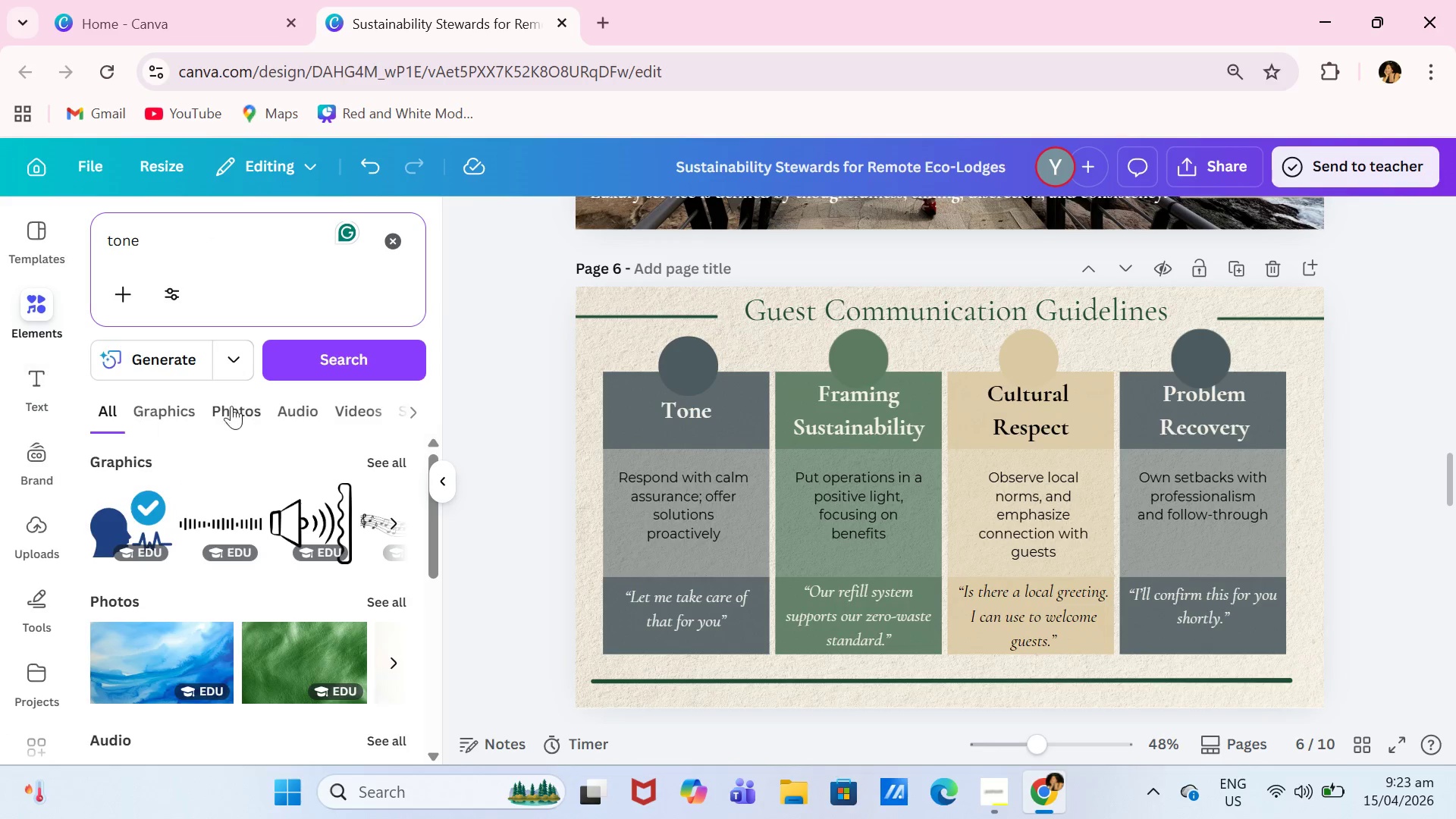 
left_click([149, 407])
 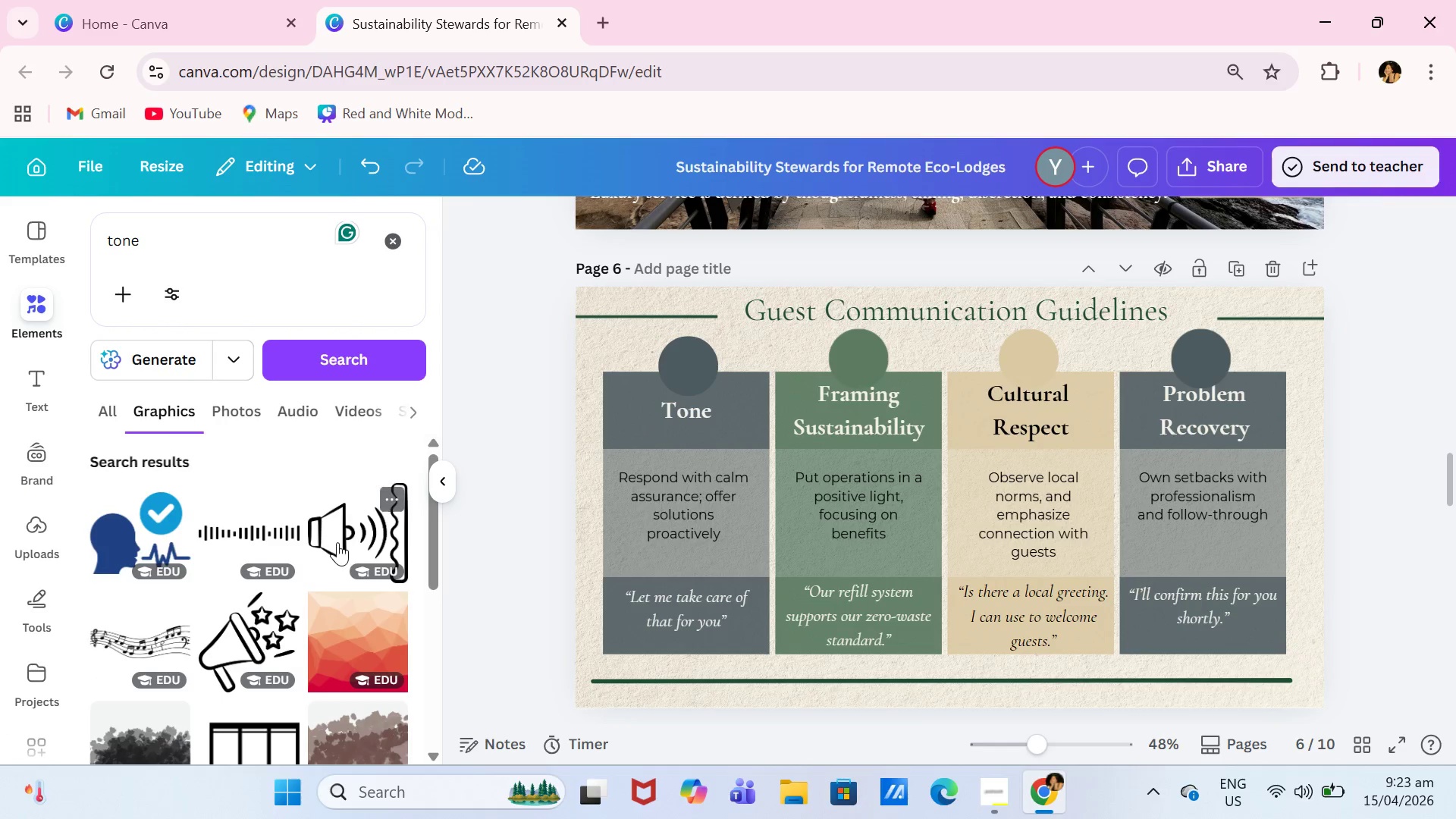 
left_click([263, 604])
 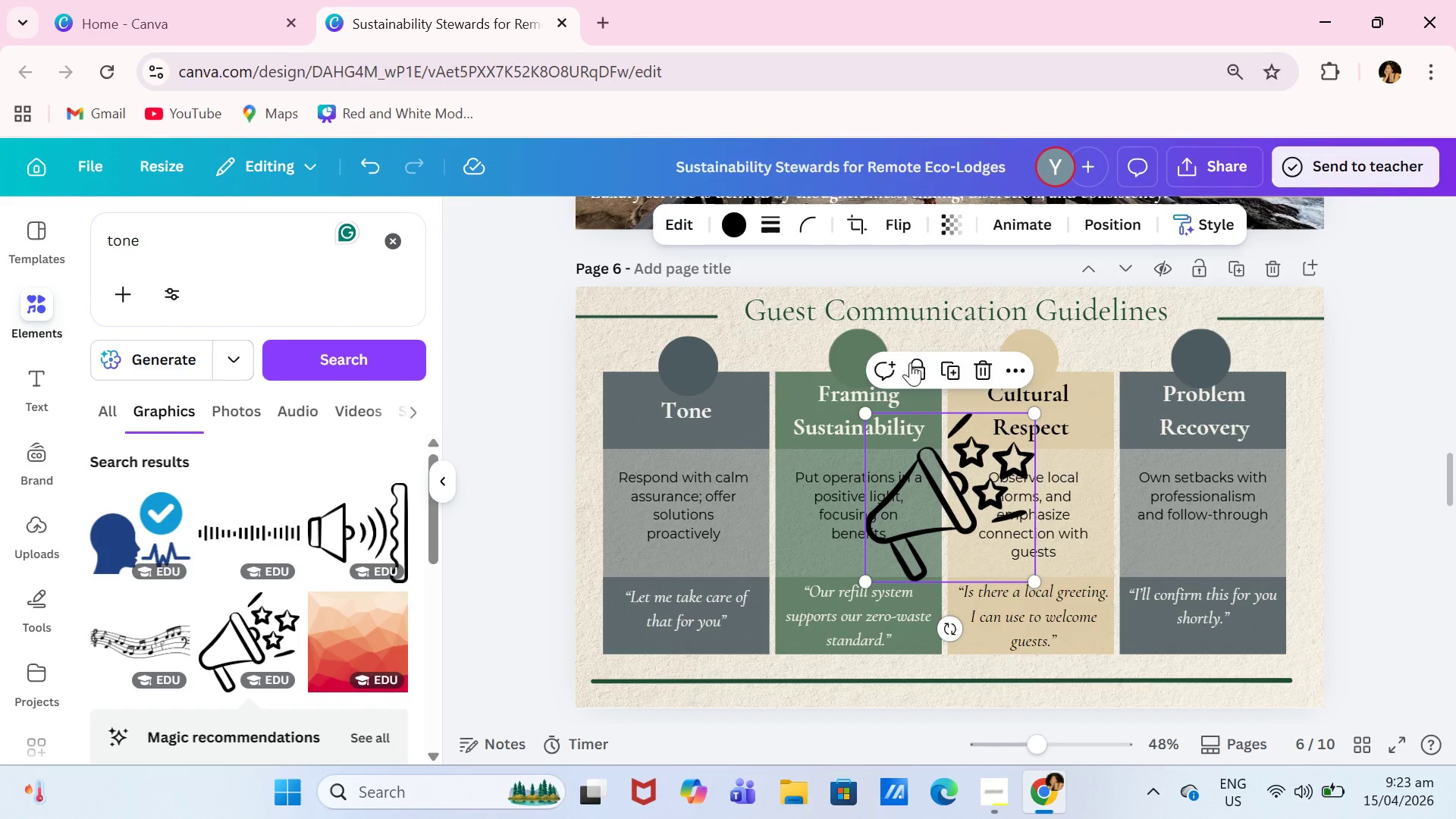 
left_click([980, 362])
 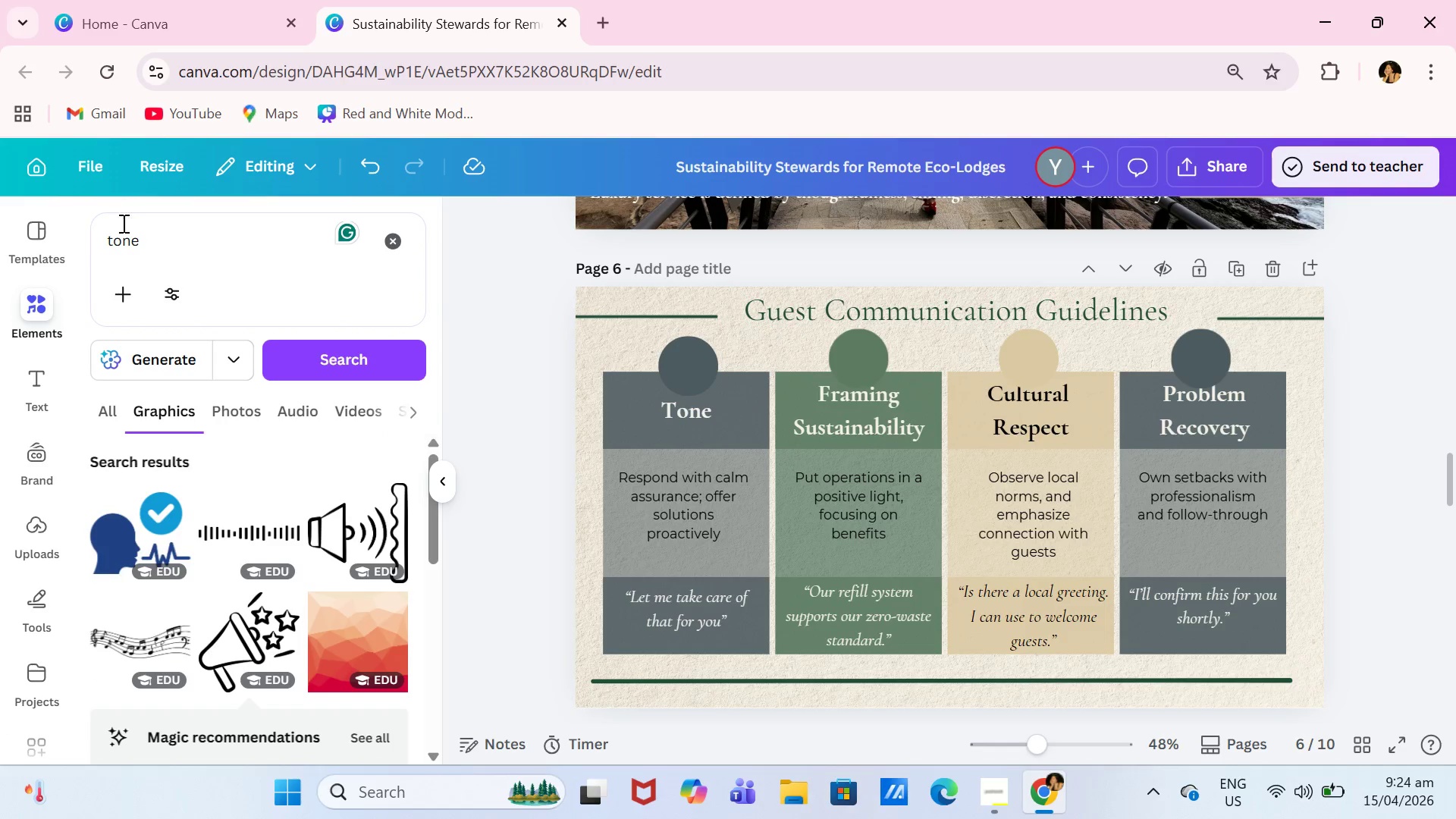 
left_click_drag(start_coordinate=[157, 239], to_coordinate=[13, 234])
 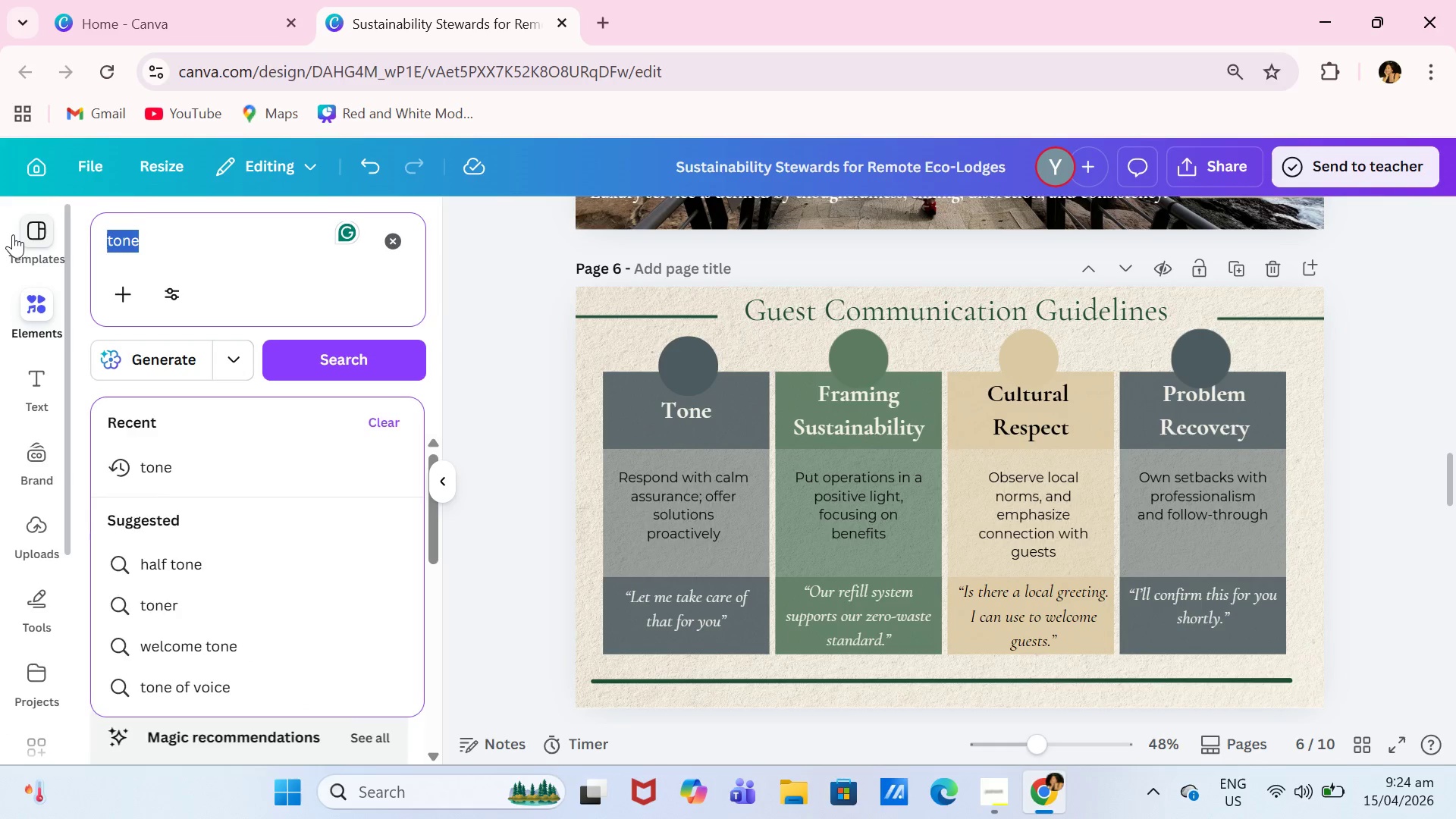 
type(chat)
 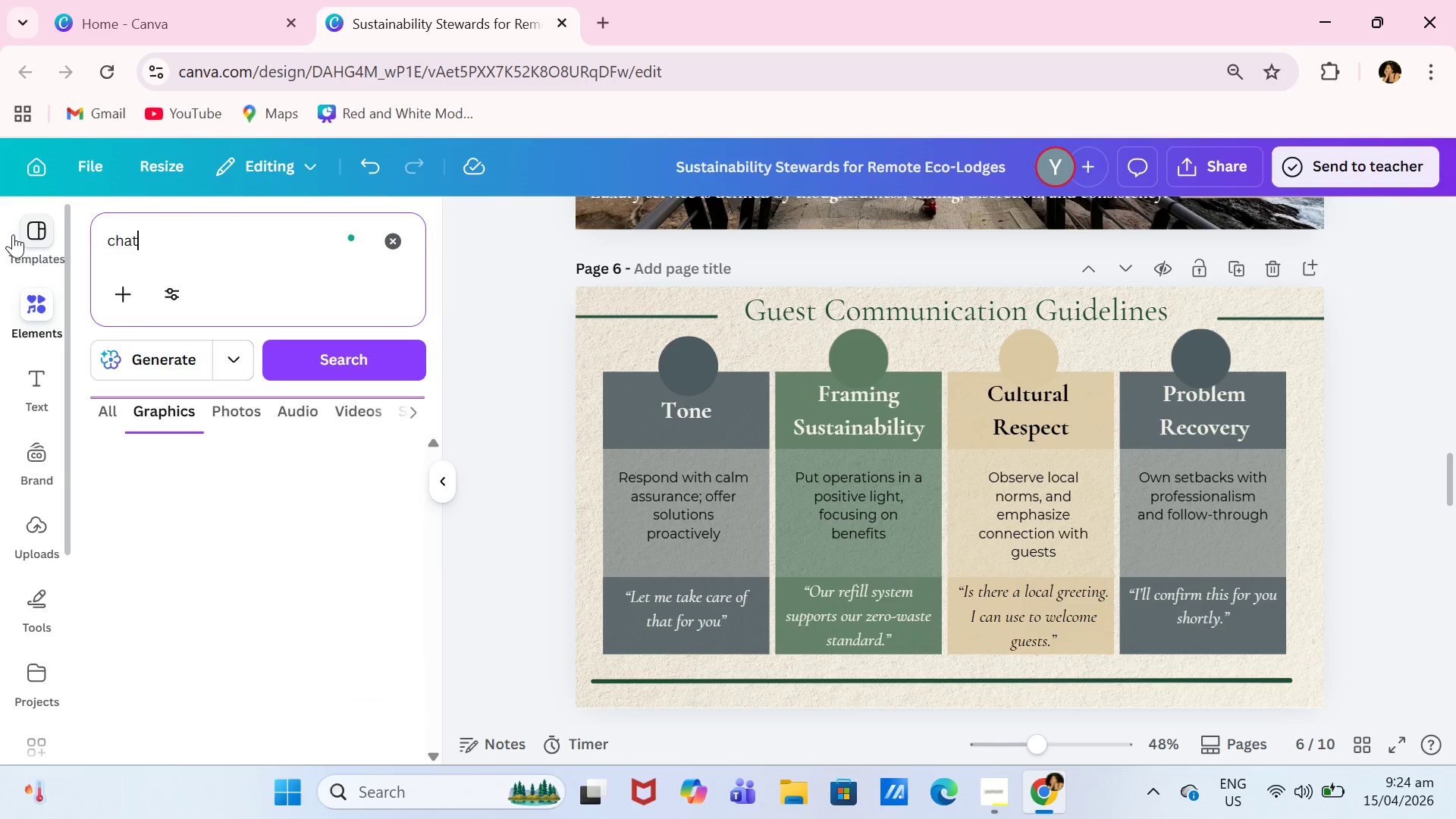 
key(Enter)
 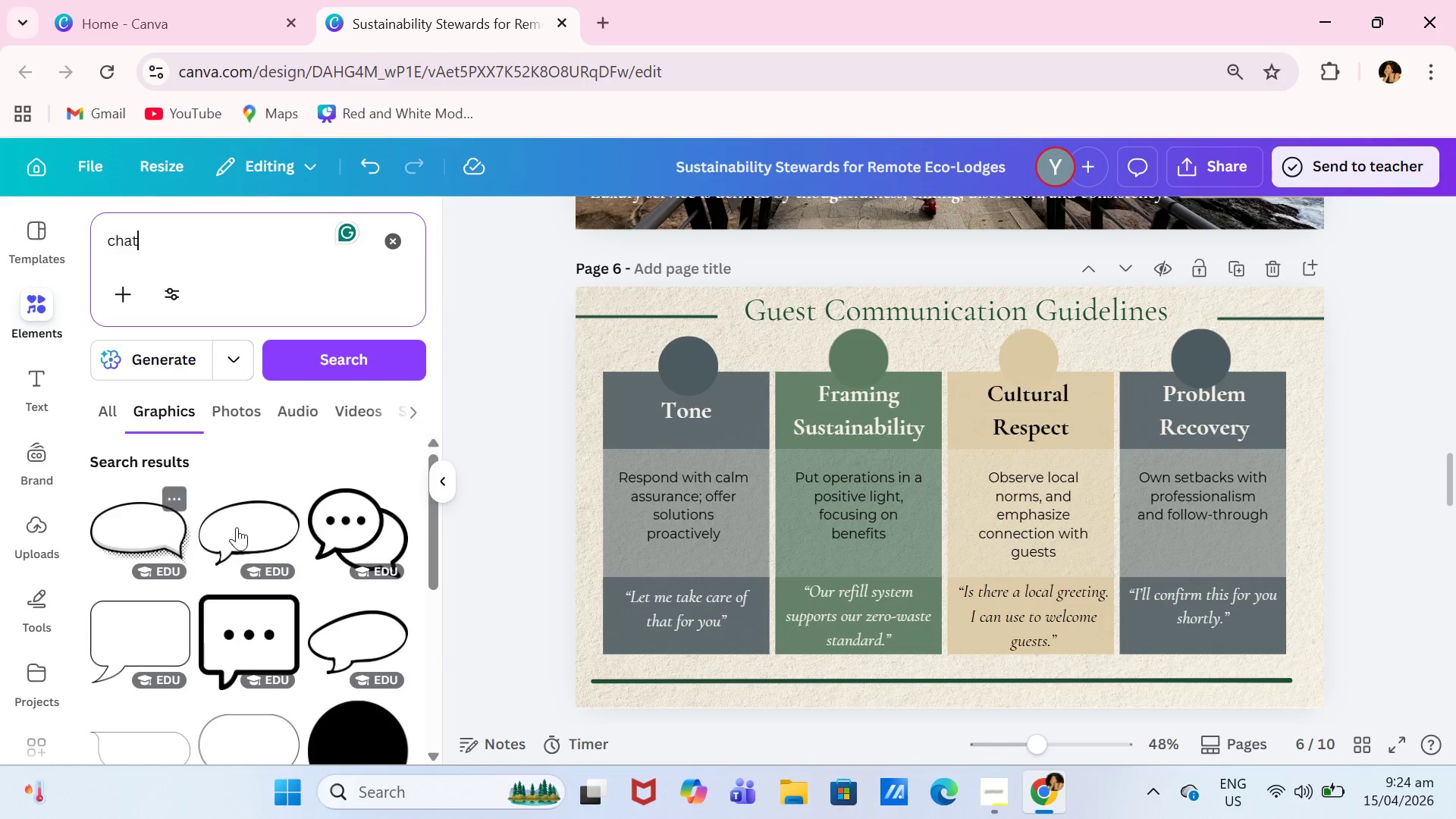 
left_click([366, 535])
 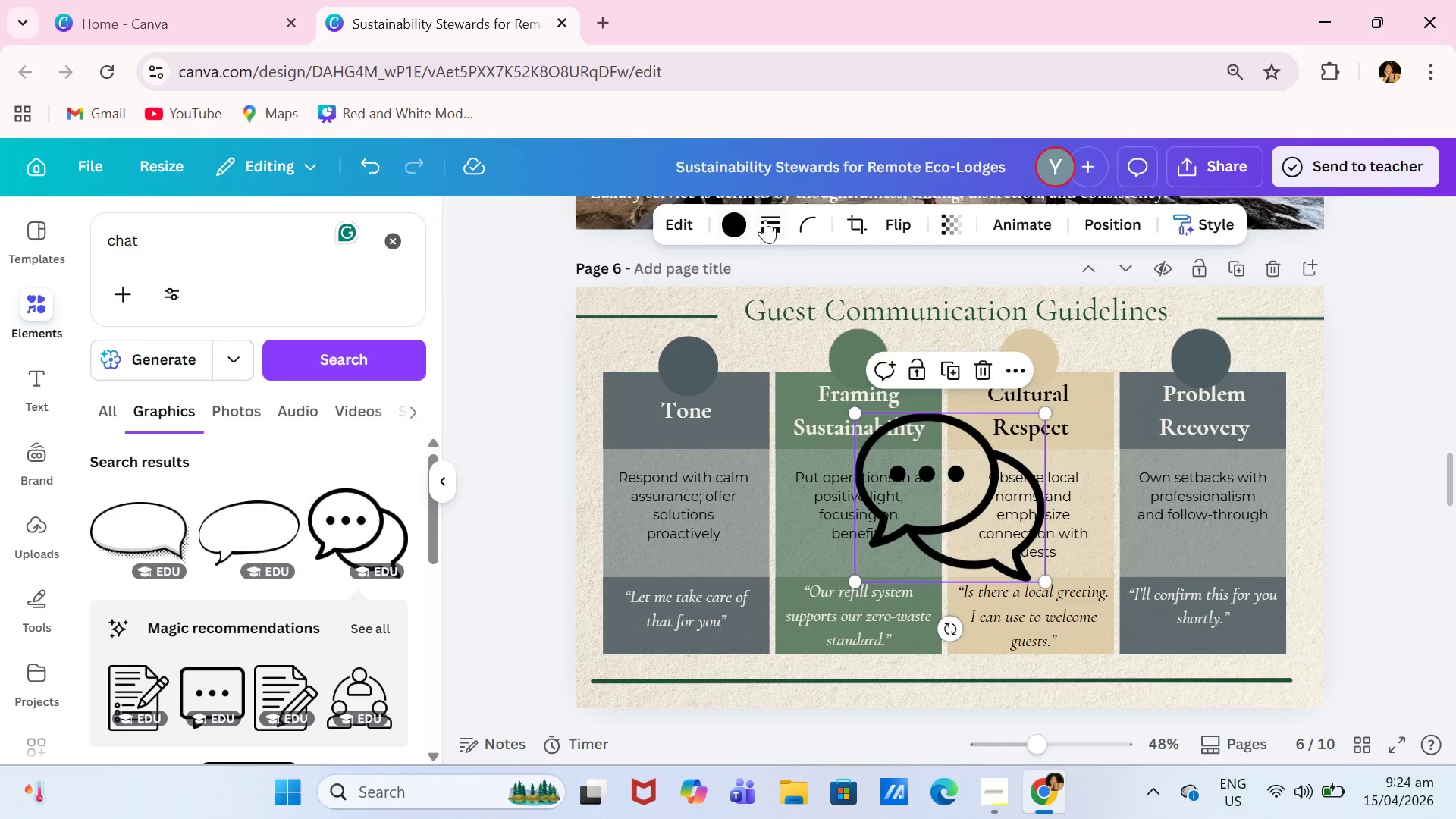 
left_click([740, 221])
 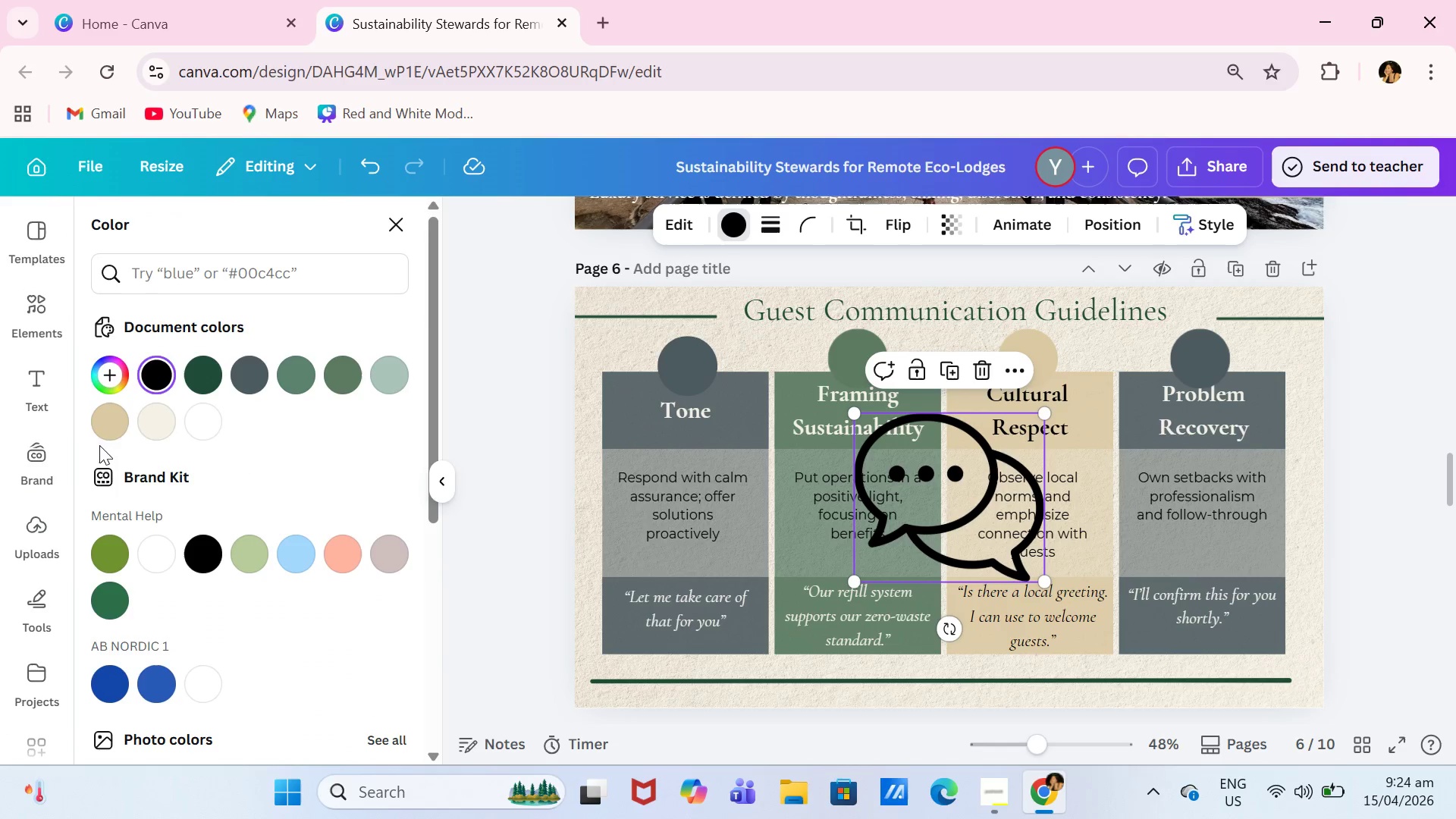 
left_click([146, 422])
 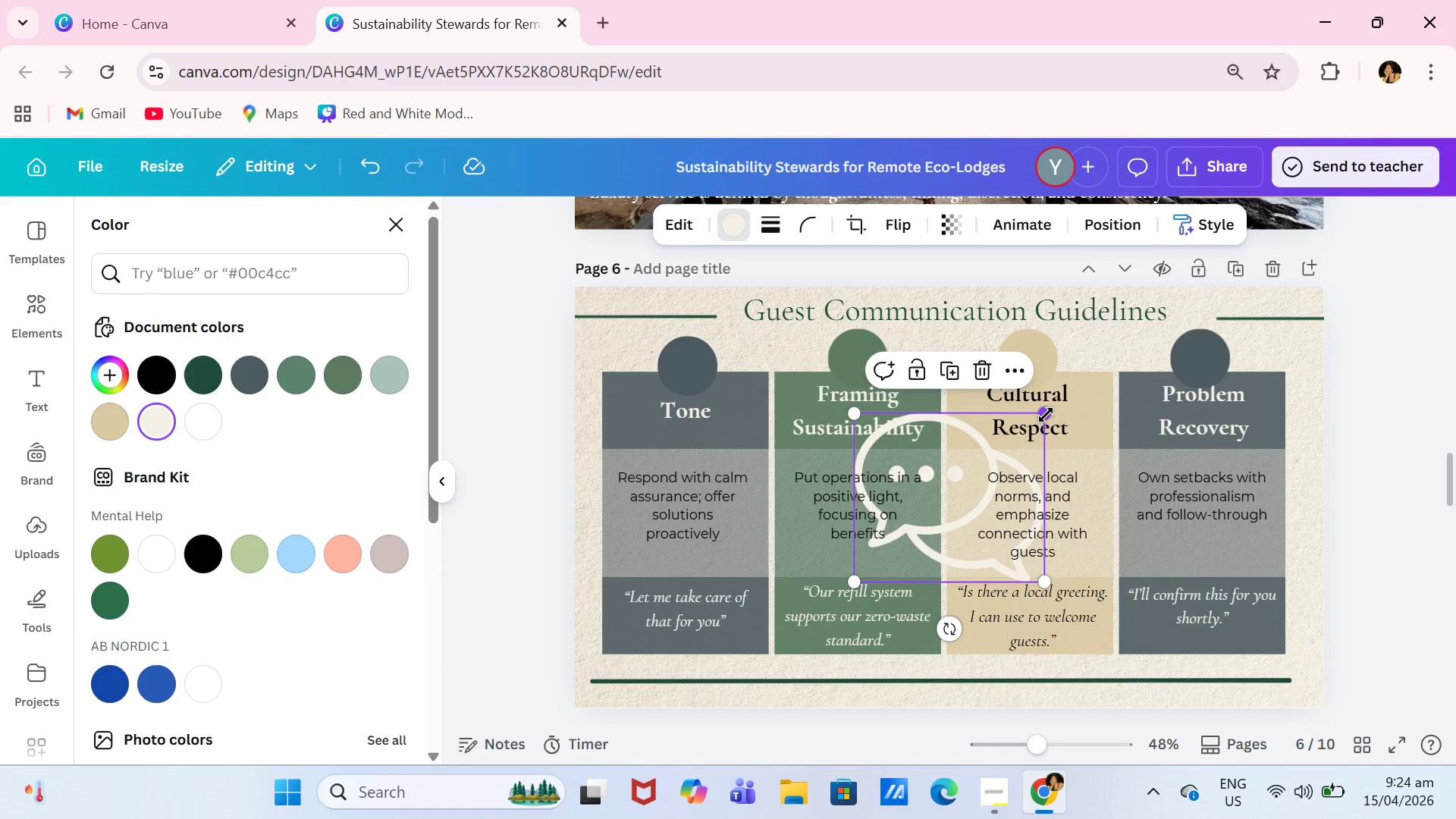 
left_click_drag(start_coordinate=[1048, 413], to_coordinate=[886, 551])
 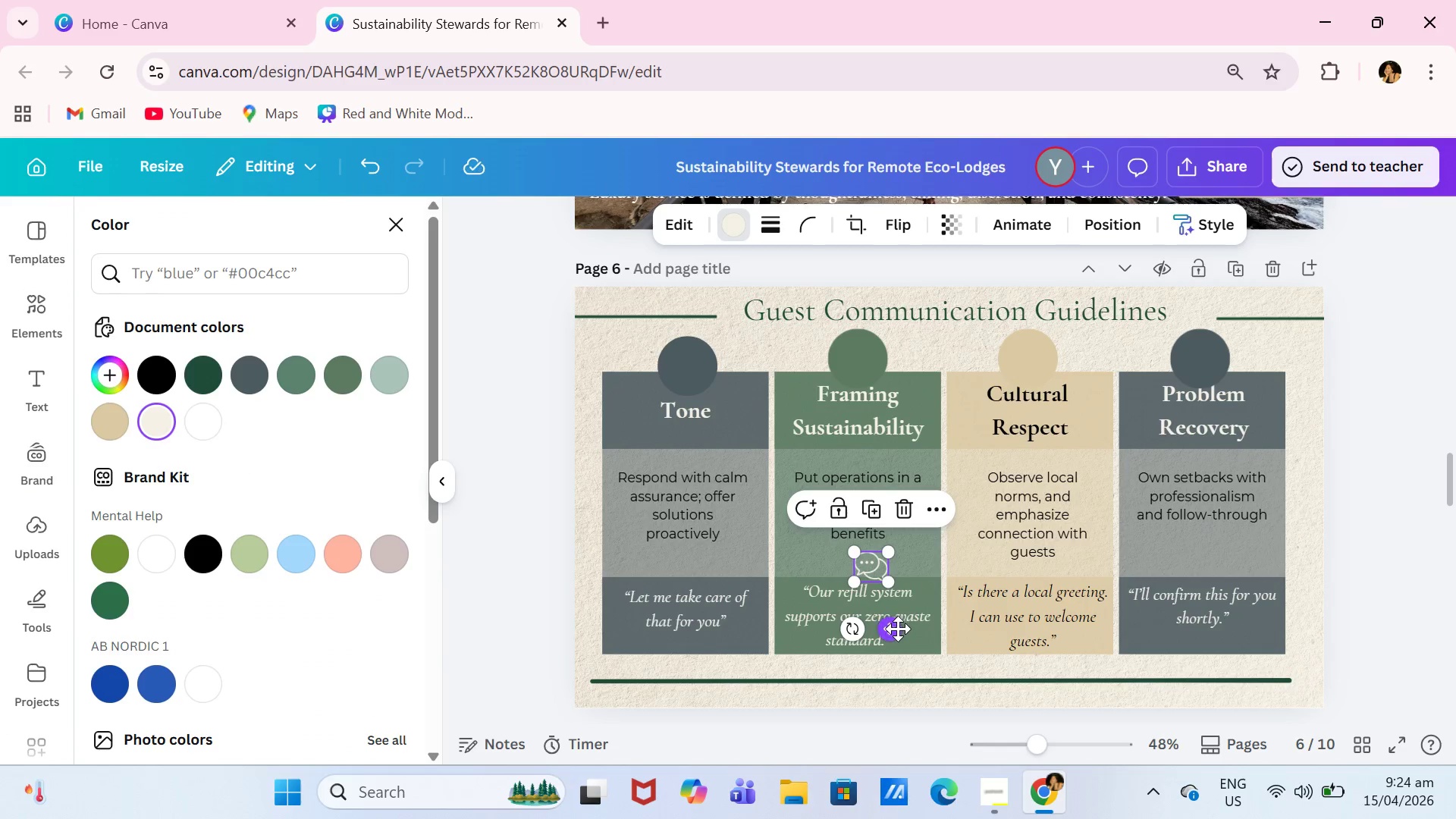 
left_click_drag(start_coordinate=[894, 631], to_coordinate=[711, 428])
 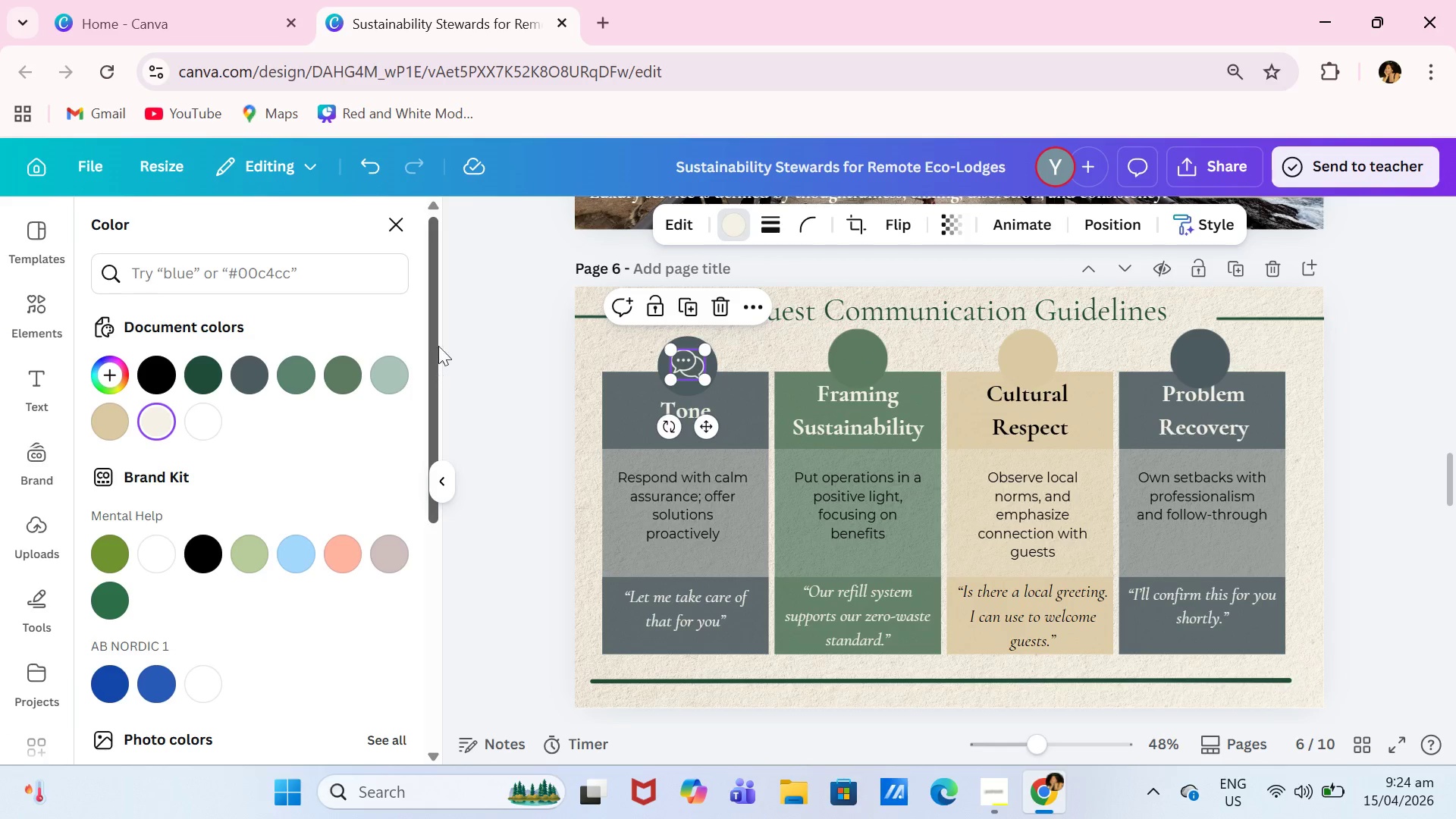 
left_click([397, 224])
 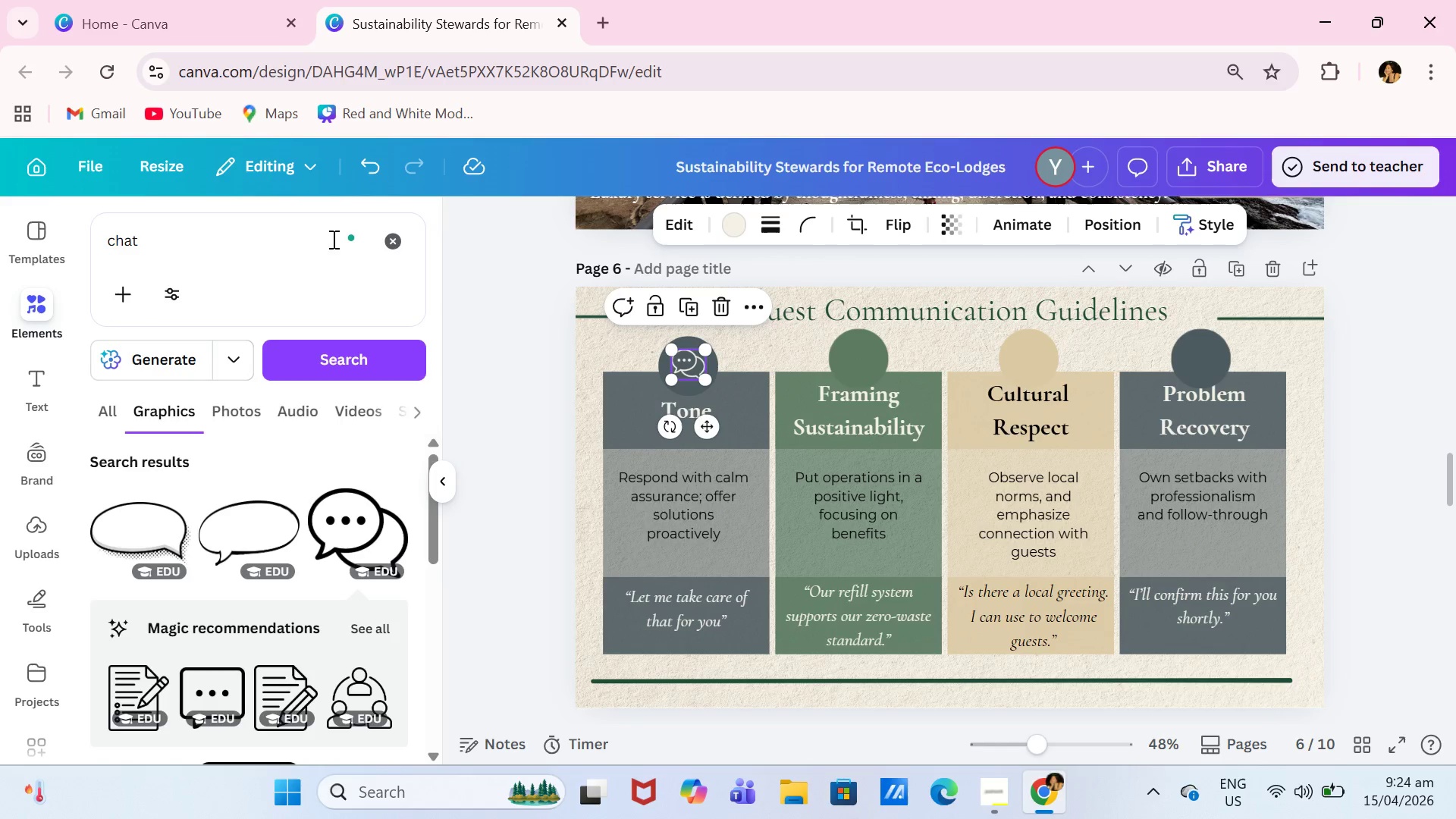 
left_click_drag(start_coordinate=[332, 239], to_coordinate=[80, 206])
 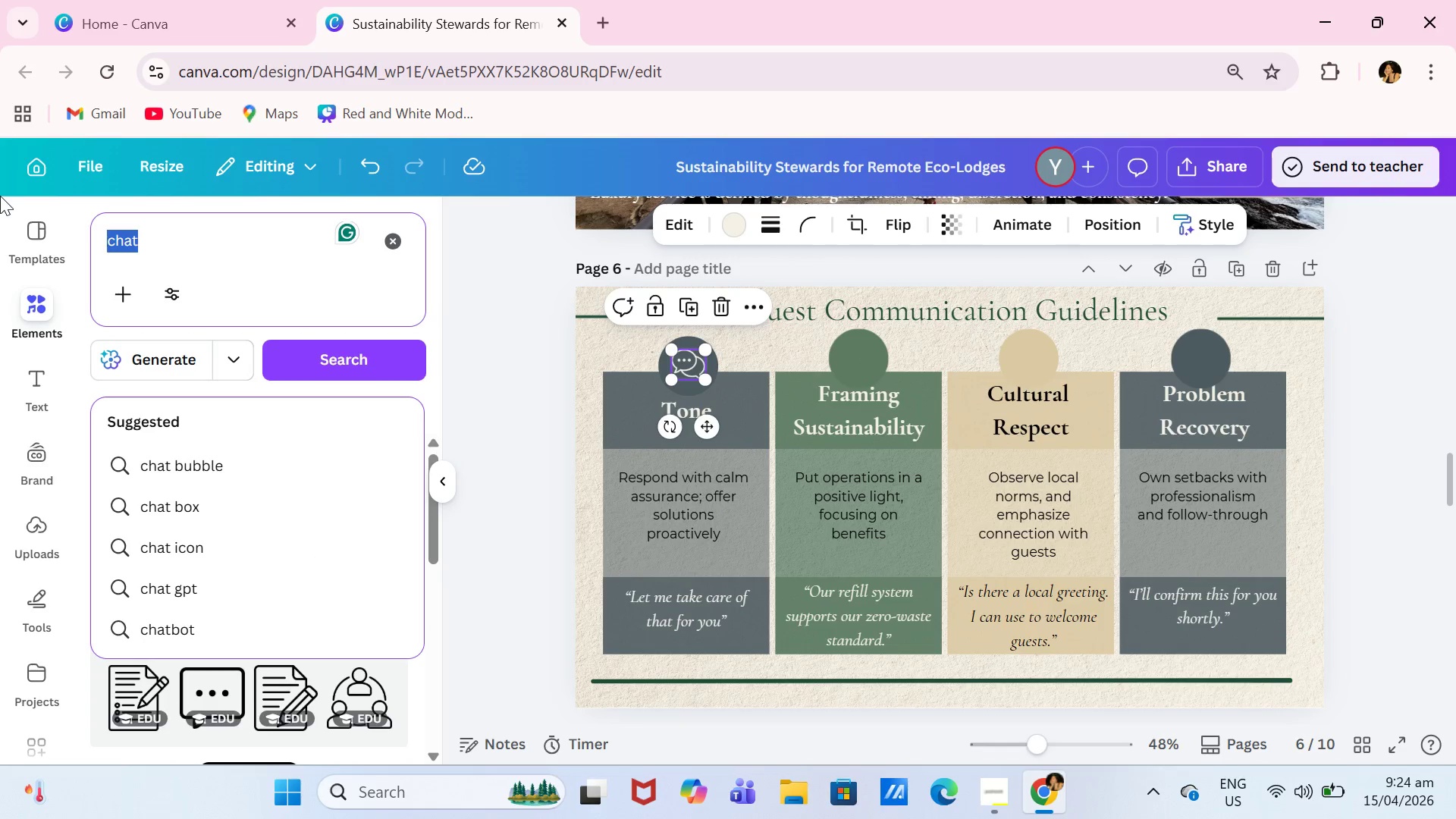 
type(sustainability)
 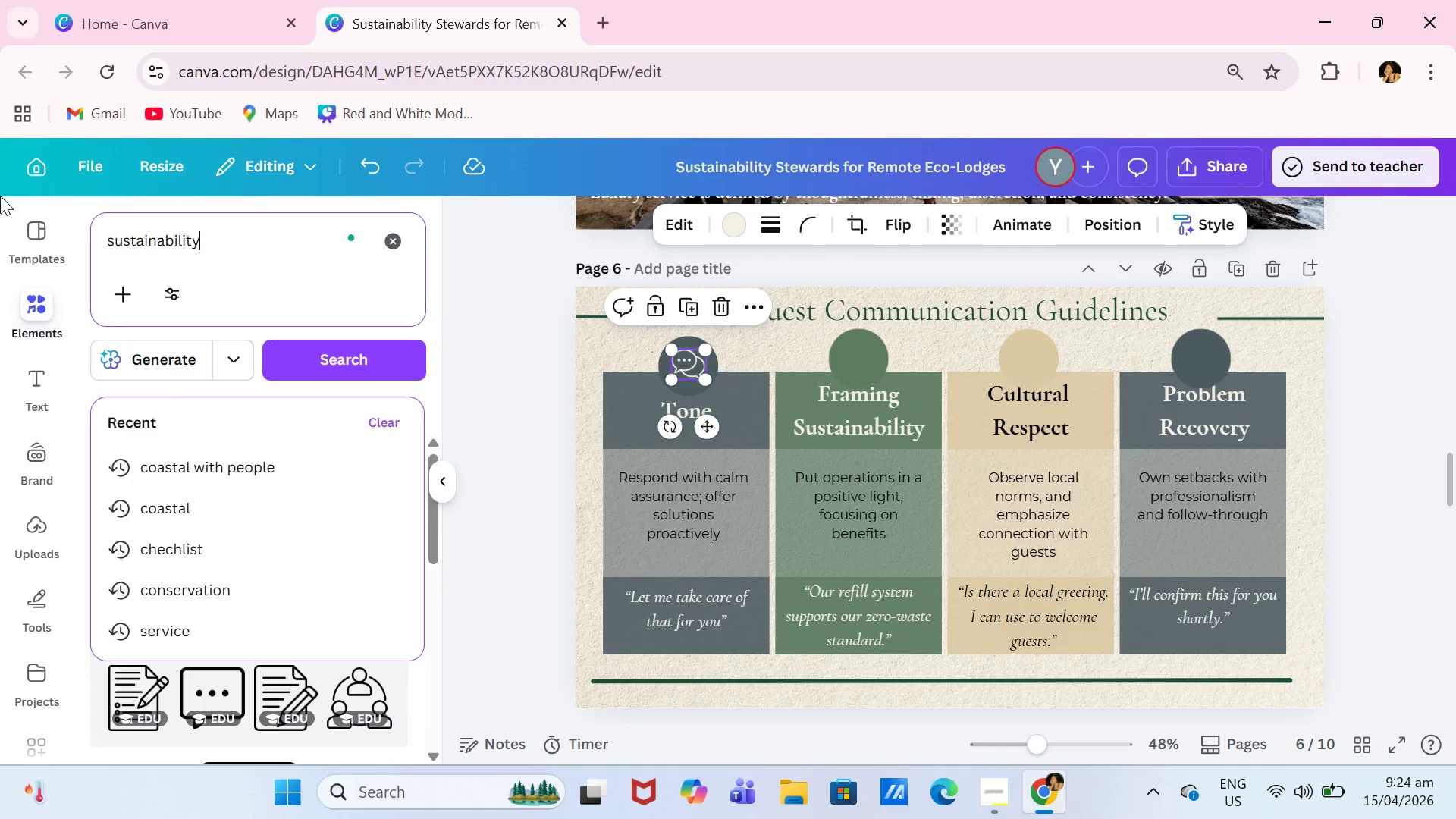 
key(Enter)
 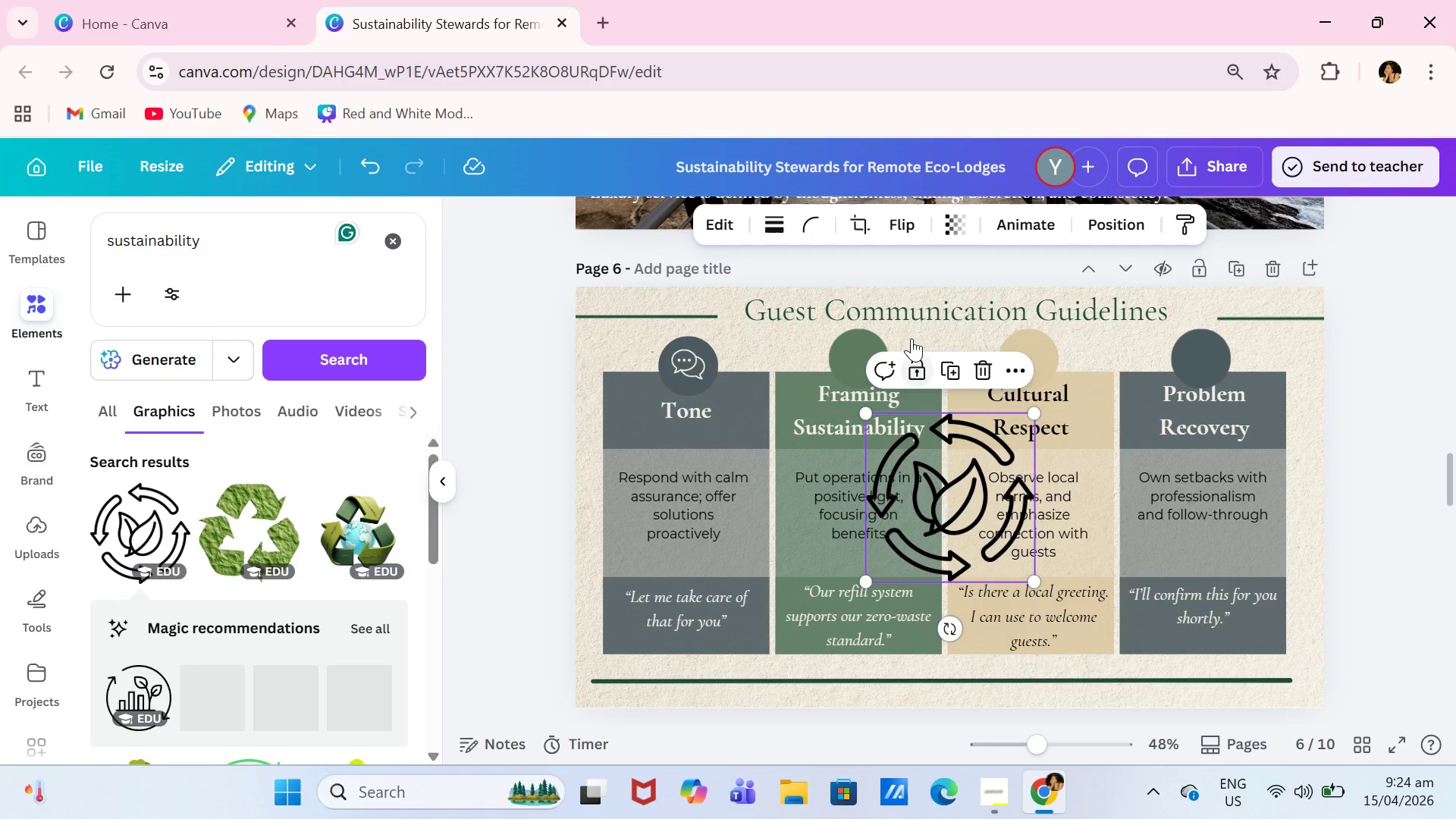 
left_click([760, 231])
 